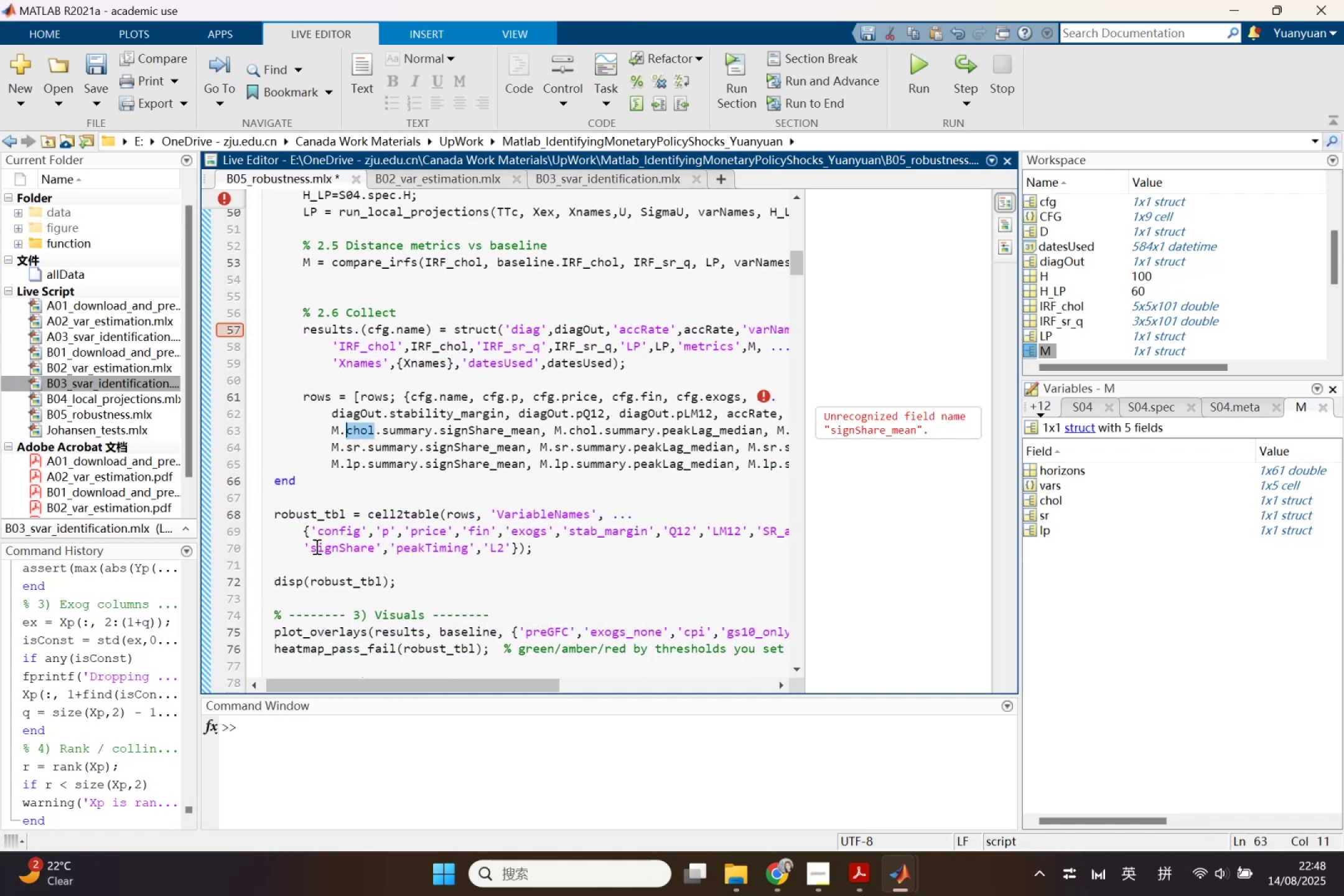 
left_click([312, 546])
 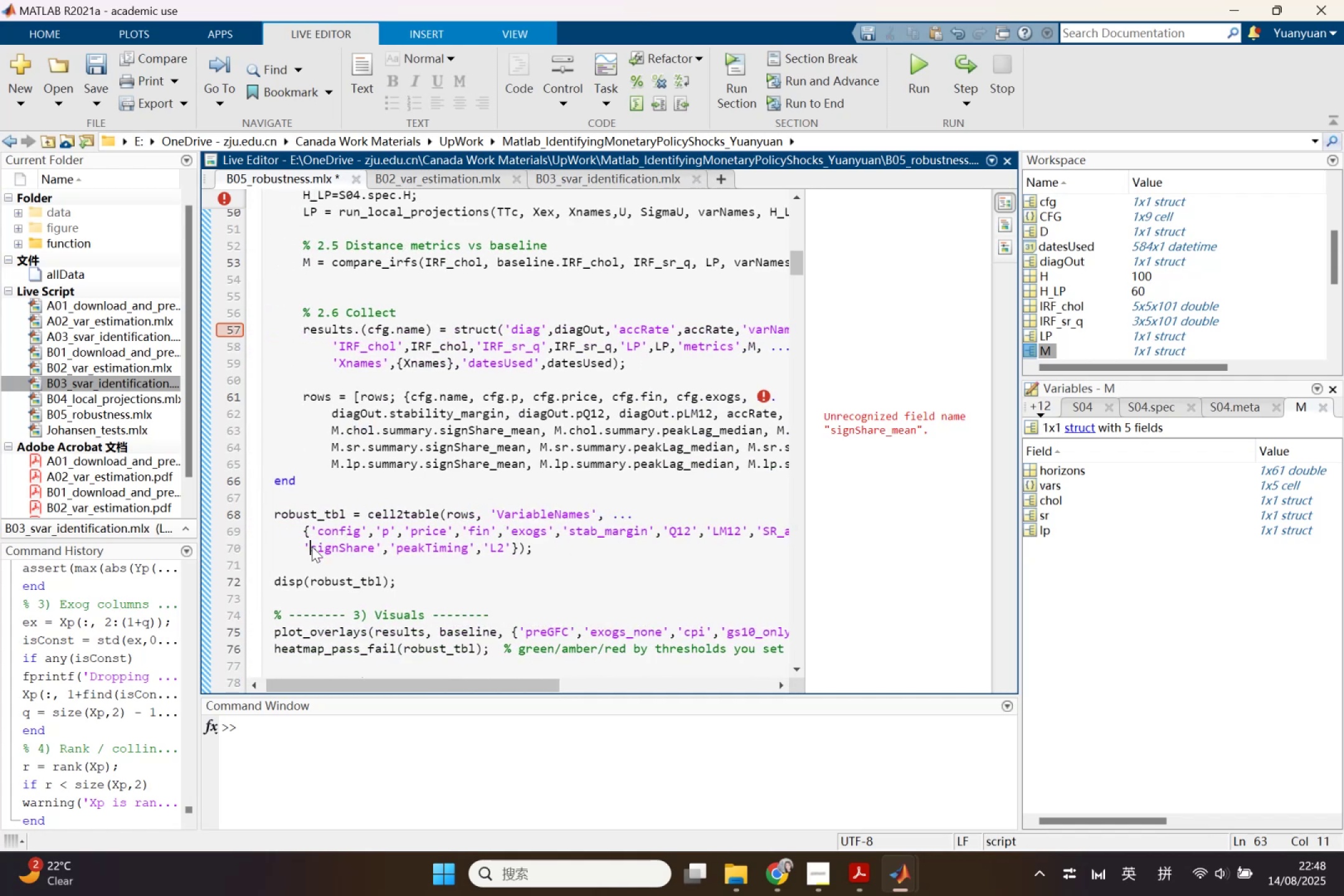 
key(Control+V)
 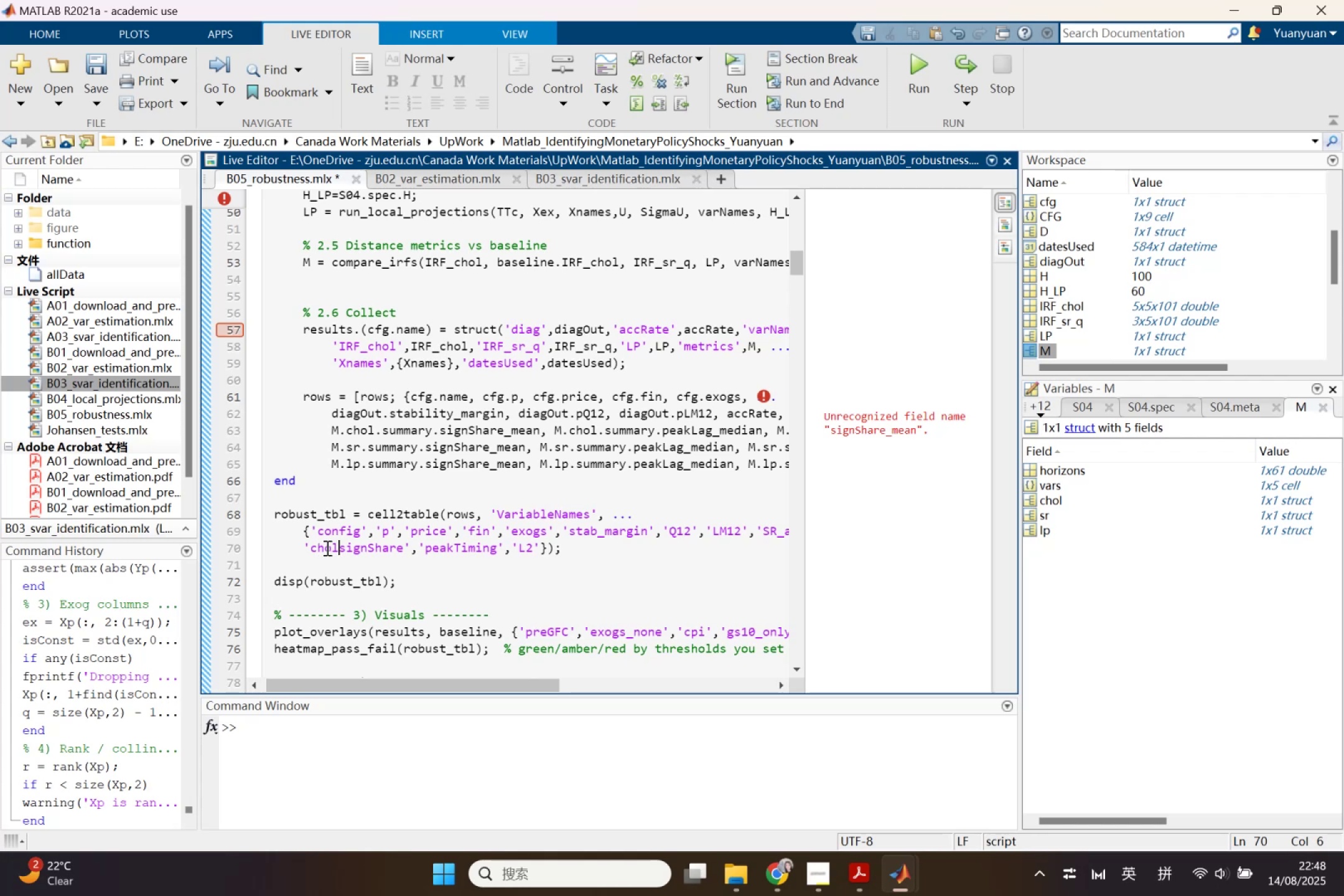 
key(Shift+Minus)
 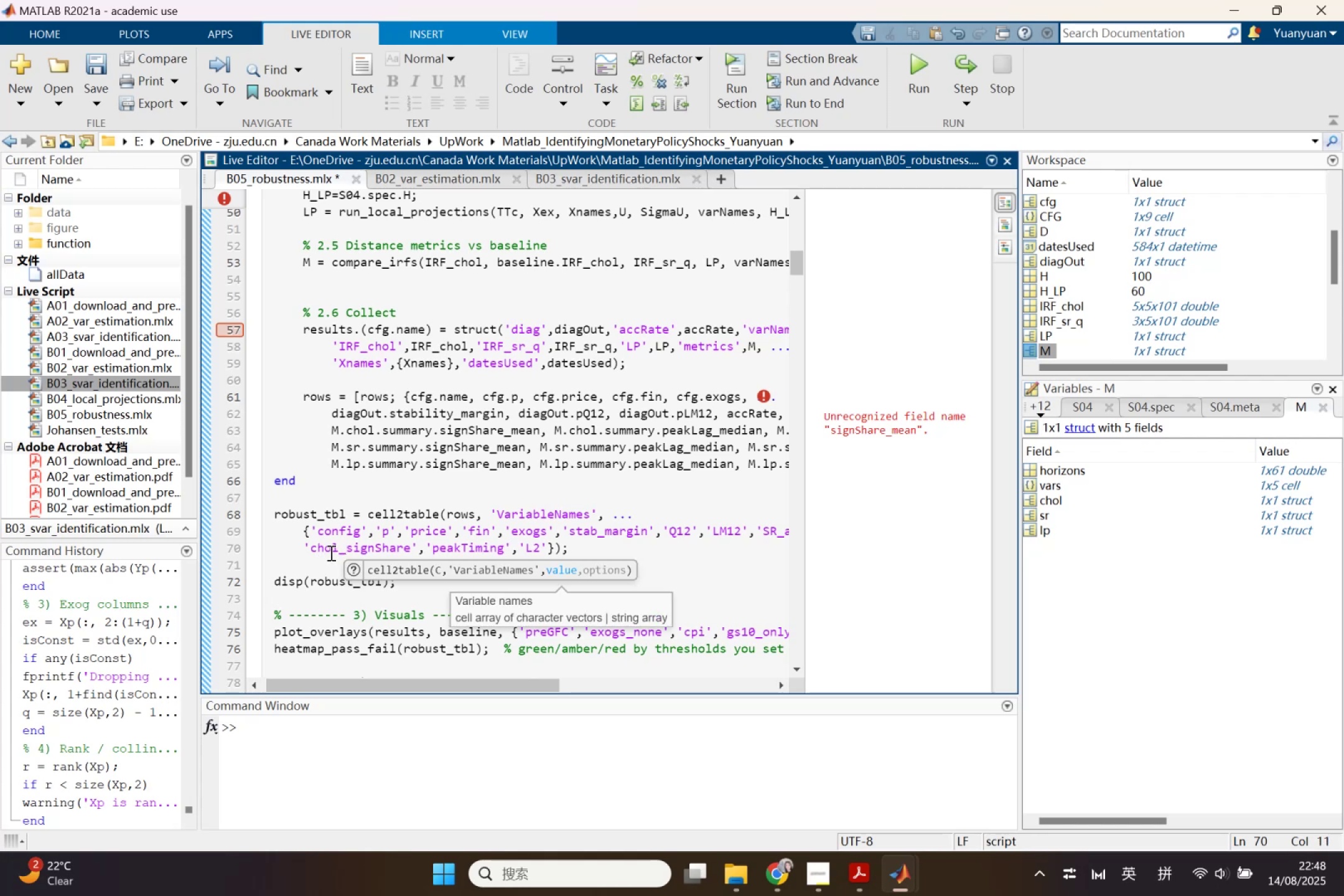 
left_click_drag(start_coordinate=[313, 546], to_coordinate=[347, 549])
 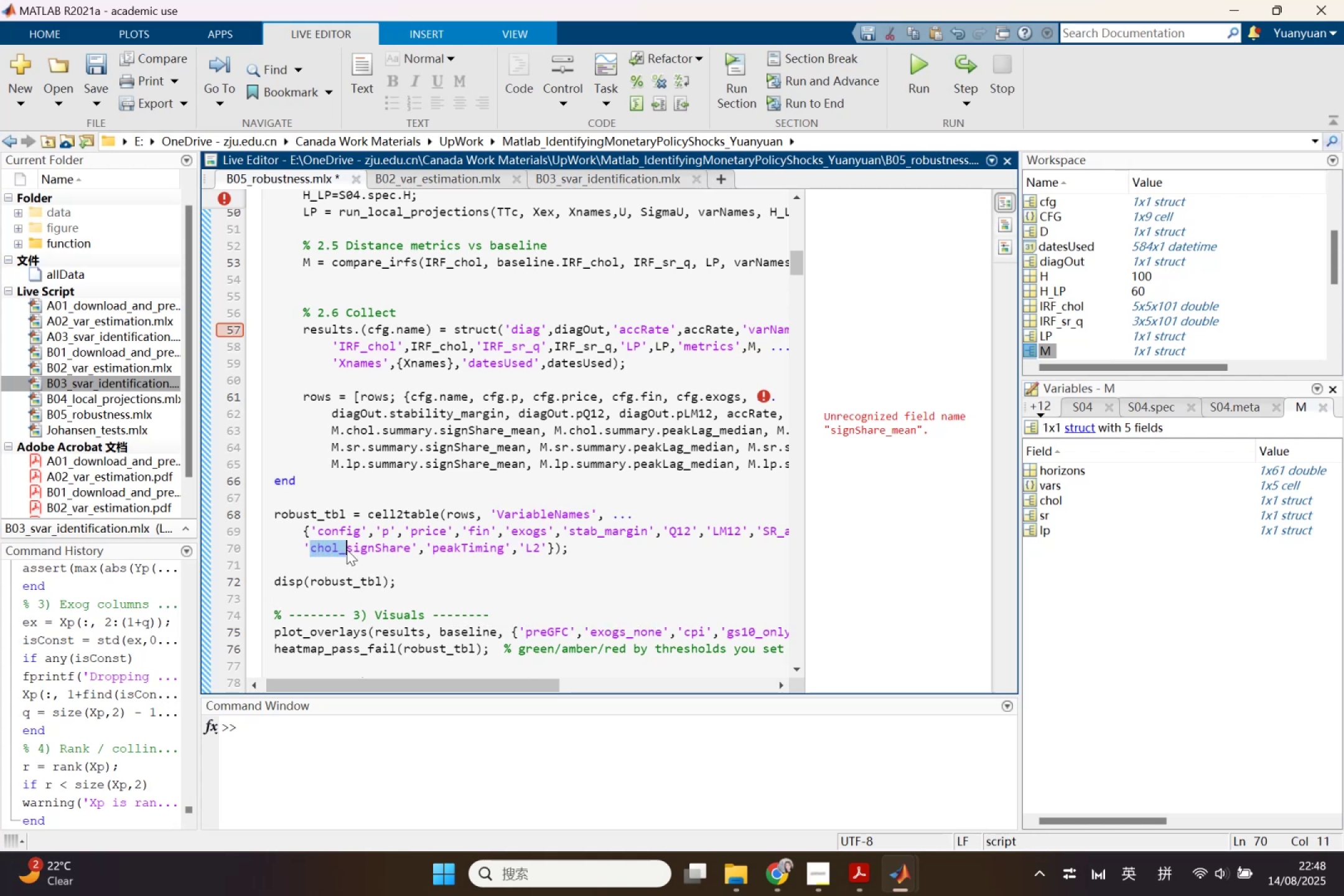 
key(Control+C)
 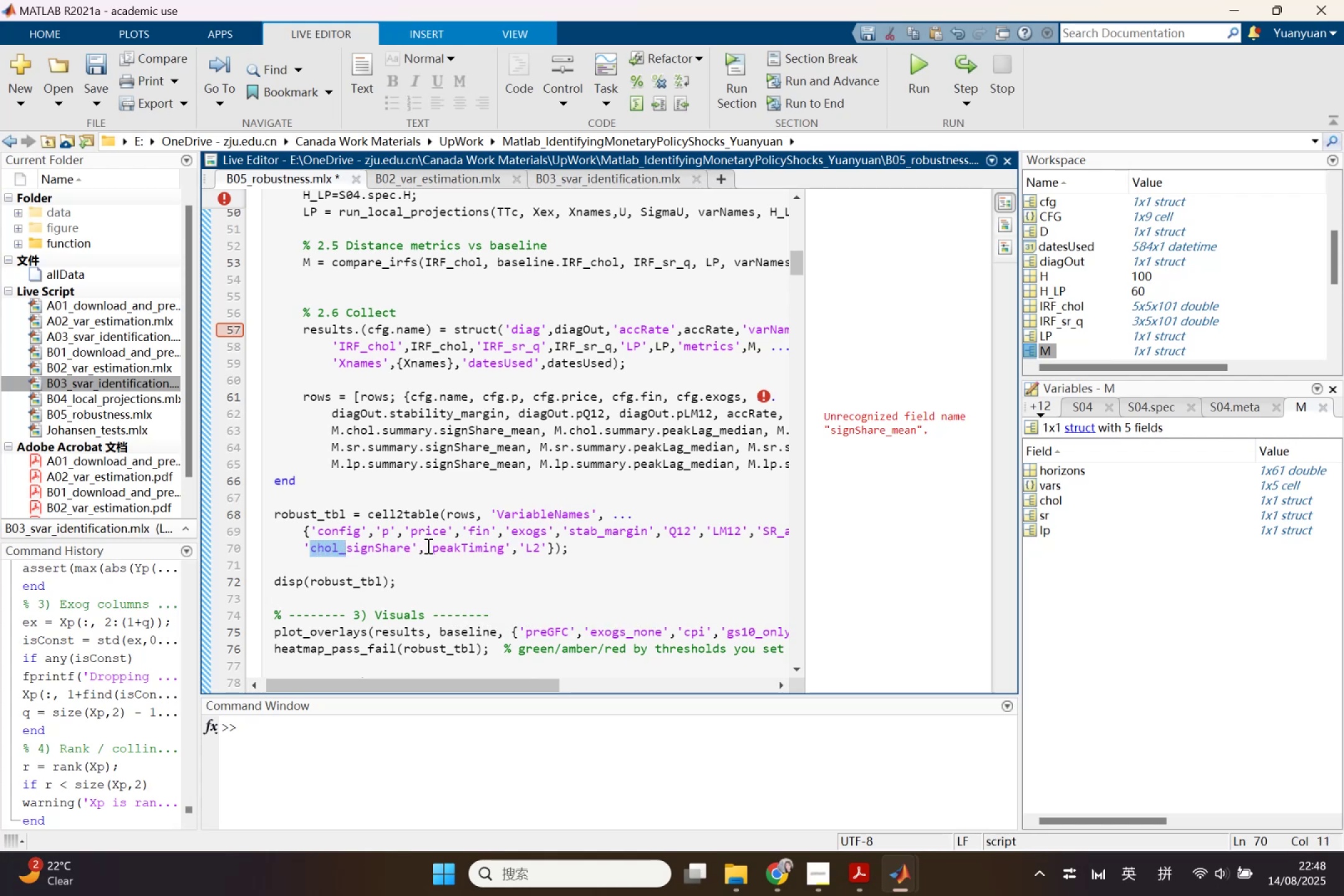 
left_click_drag(start_coordinate=[430, 546], to_coordinate=[503, 551])
 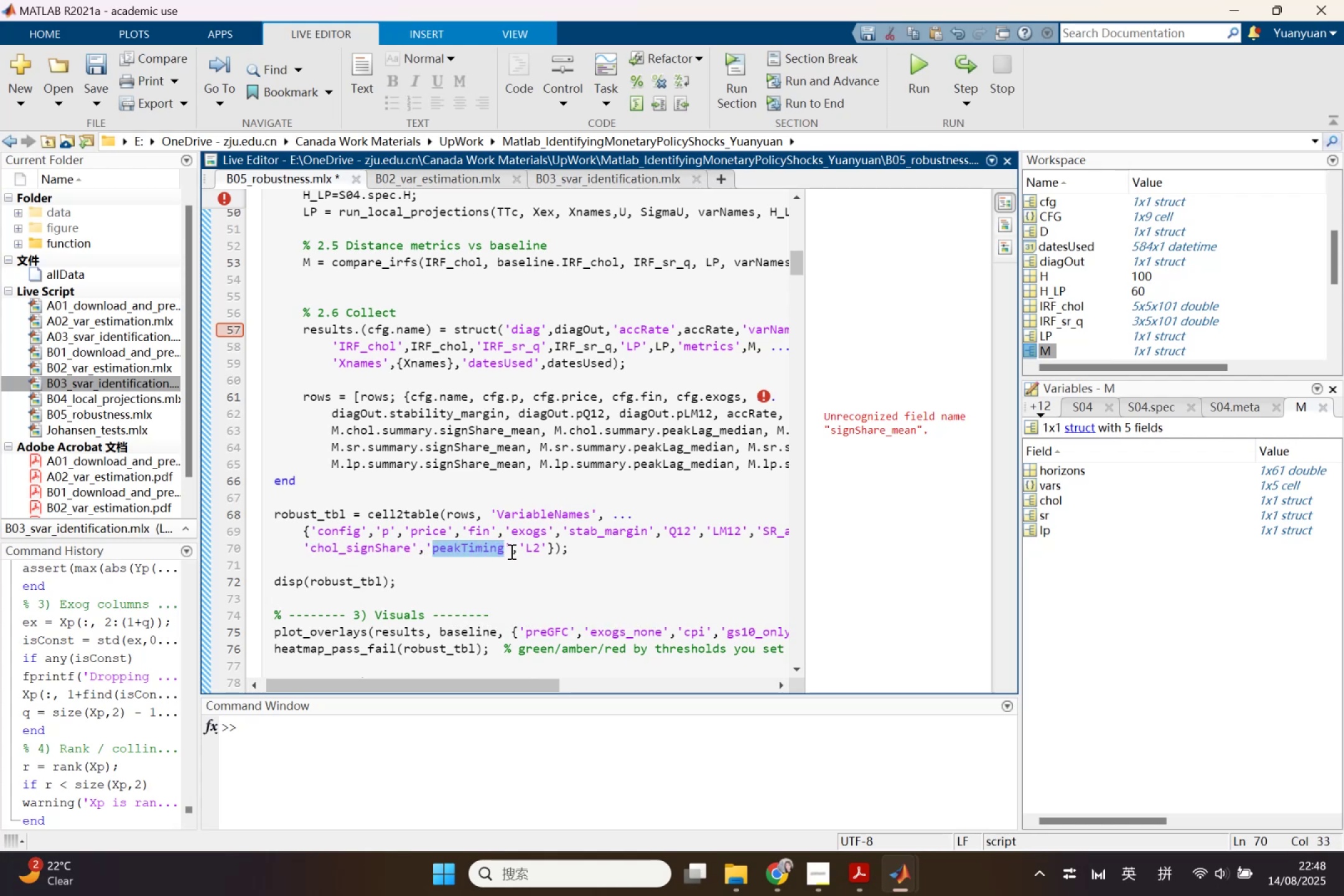 
type(chol_Pea)
key(Backspace)
key(Backspace)
key(Backspace)
type(peakLag)
 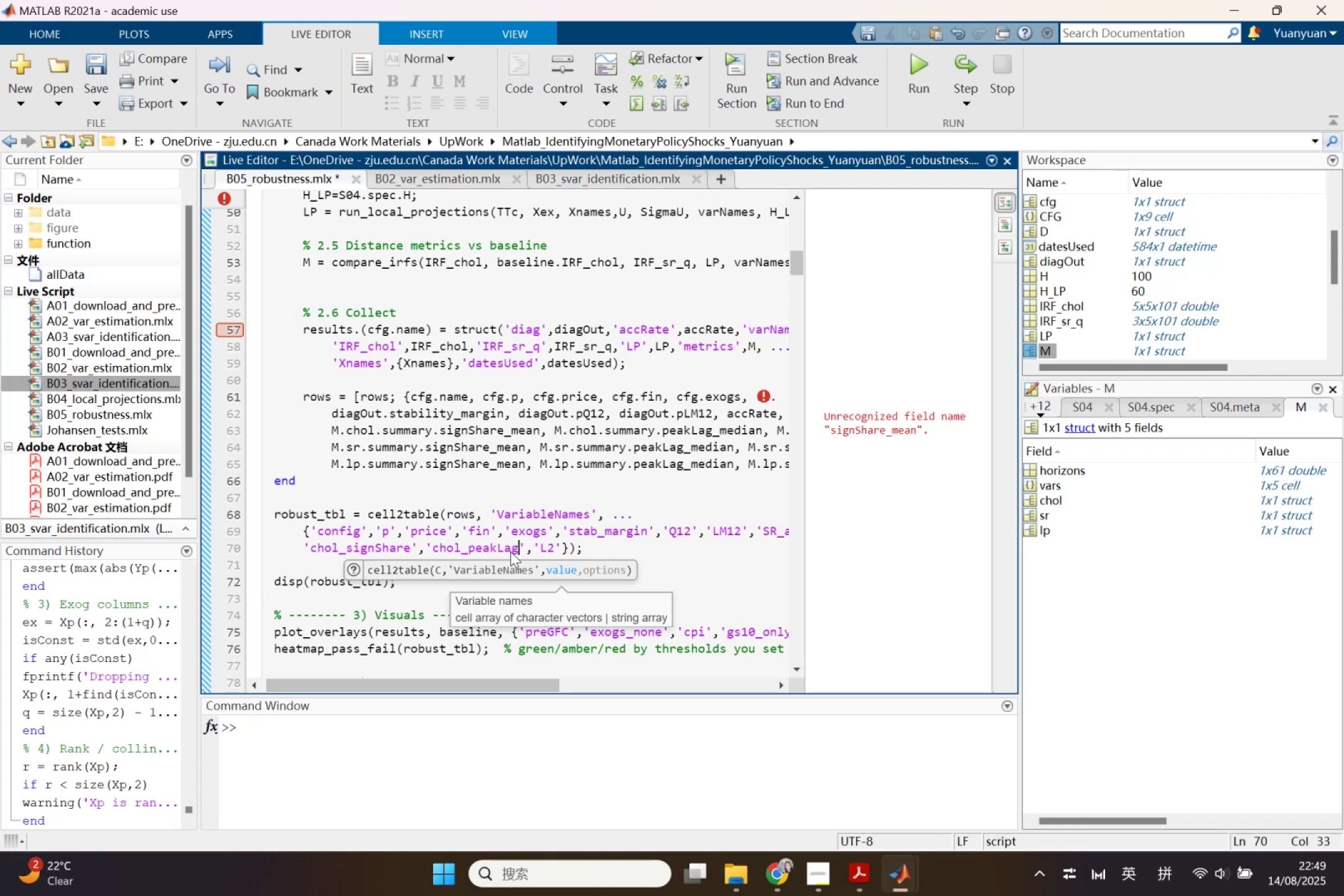 
key(ArrowRight)
 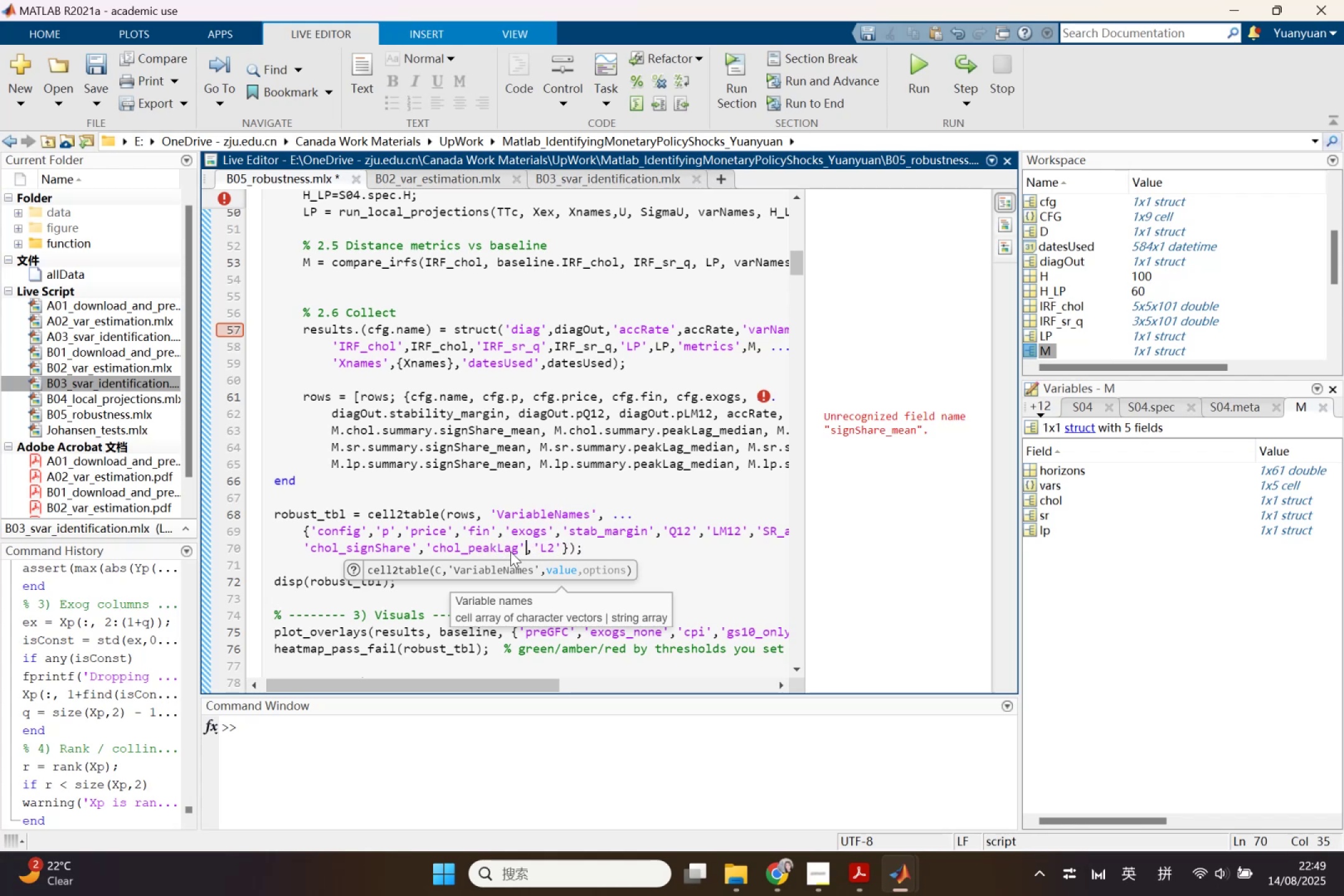 
key(ArrowRight)
 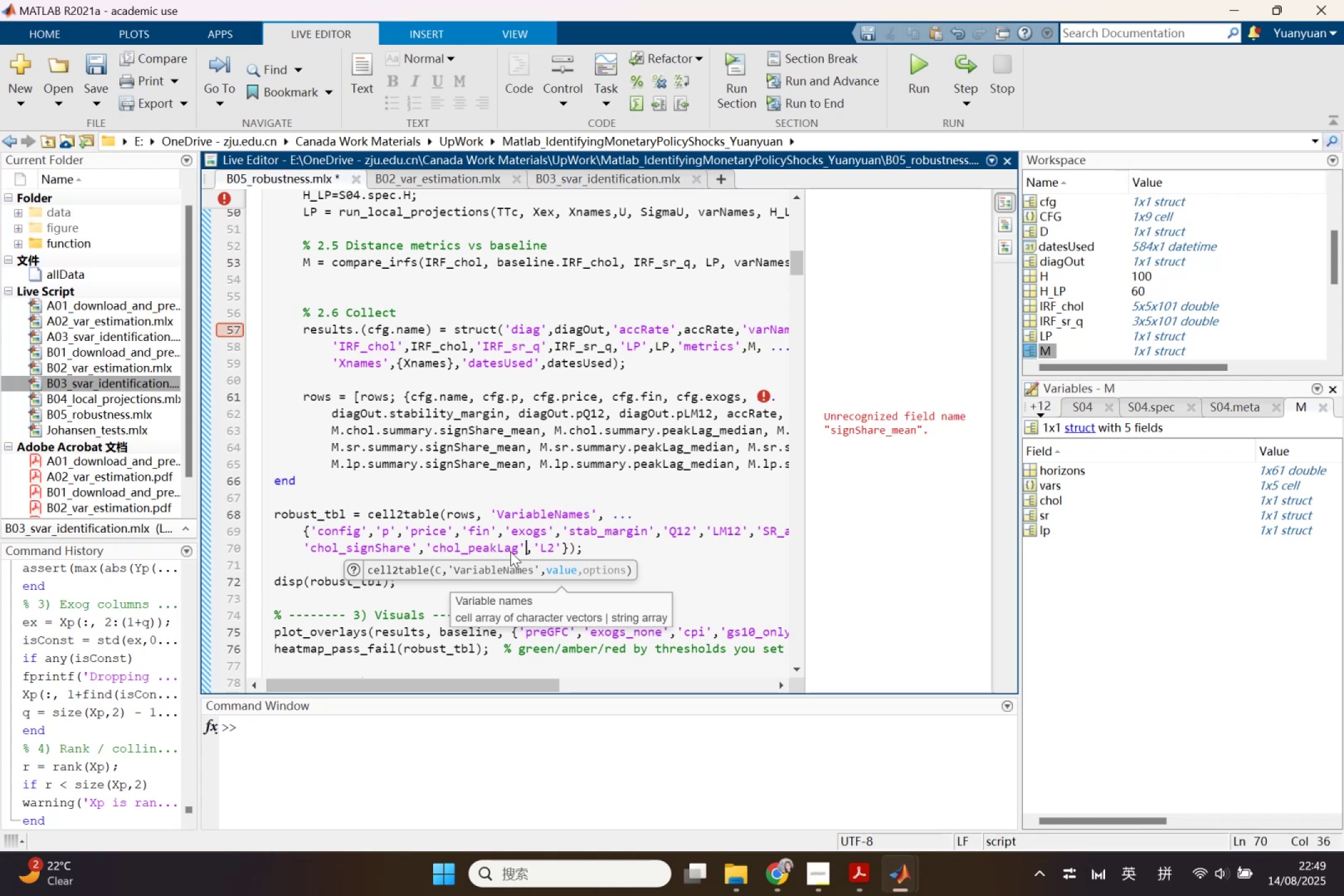 
key(ArrowRight)
 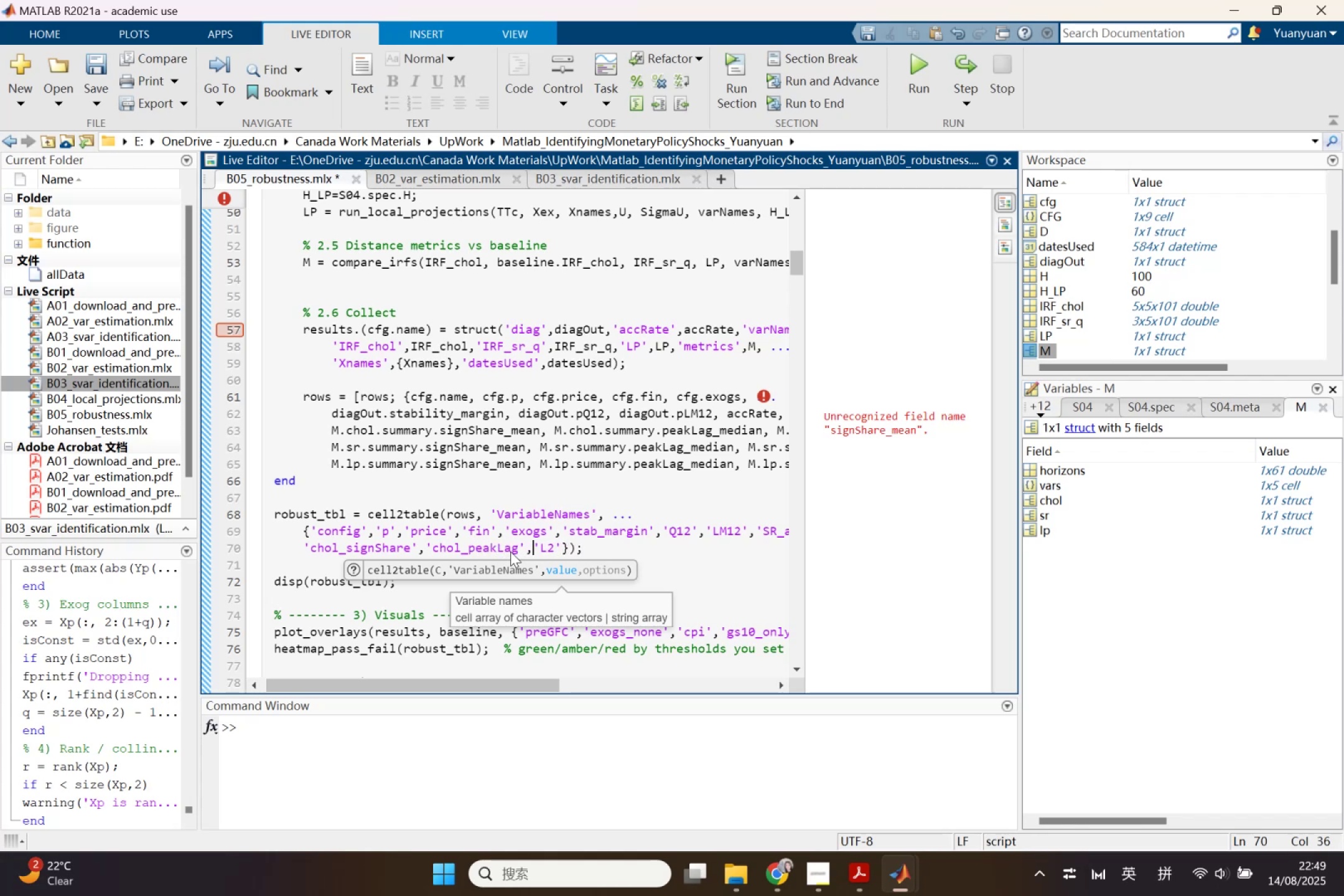 
key(ArrowRight)
 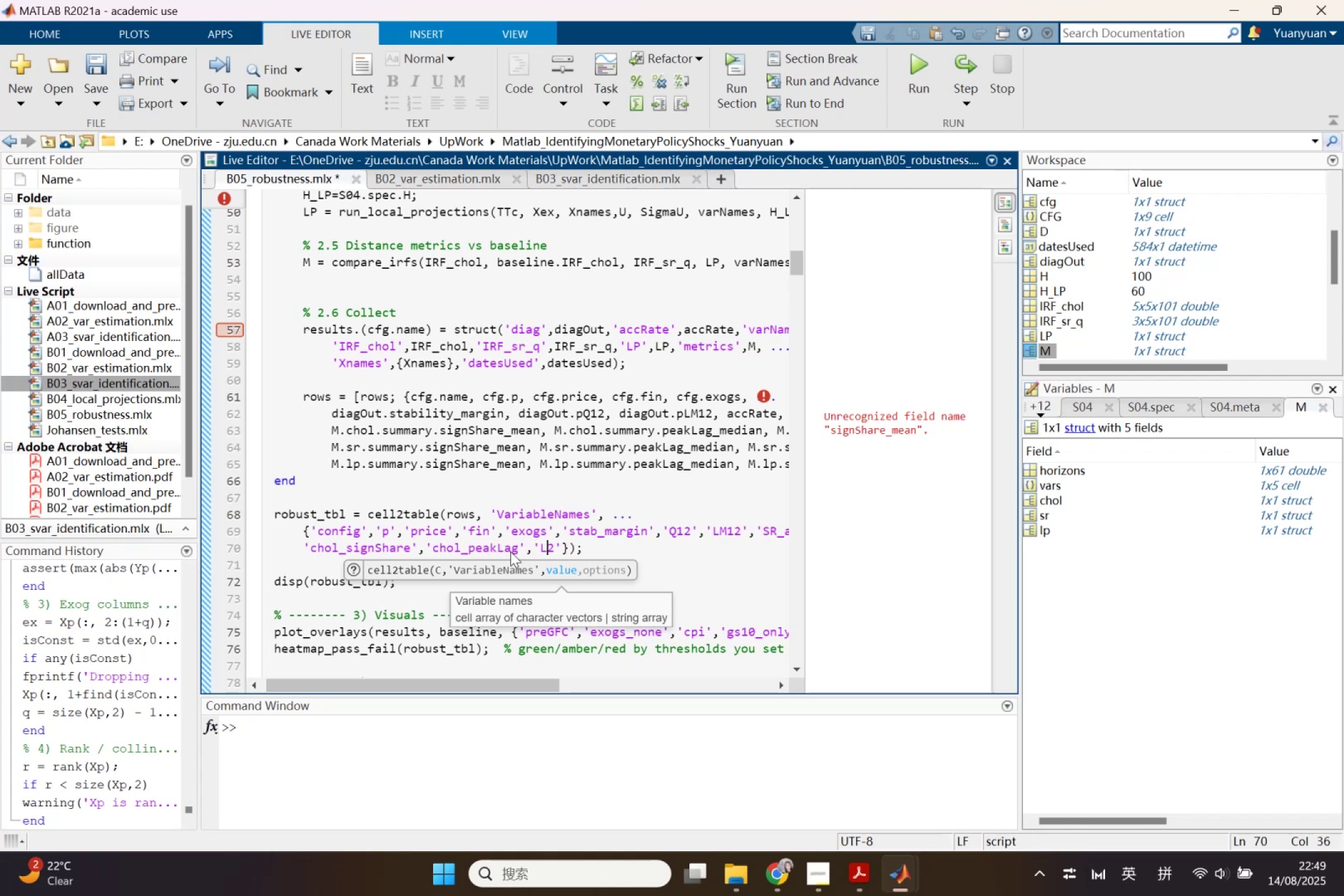 
key(ArrowLeft)
 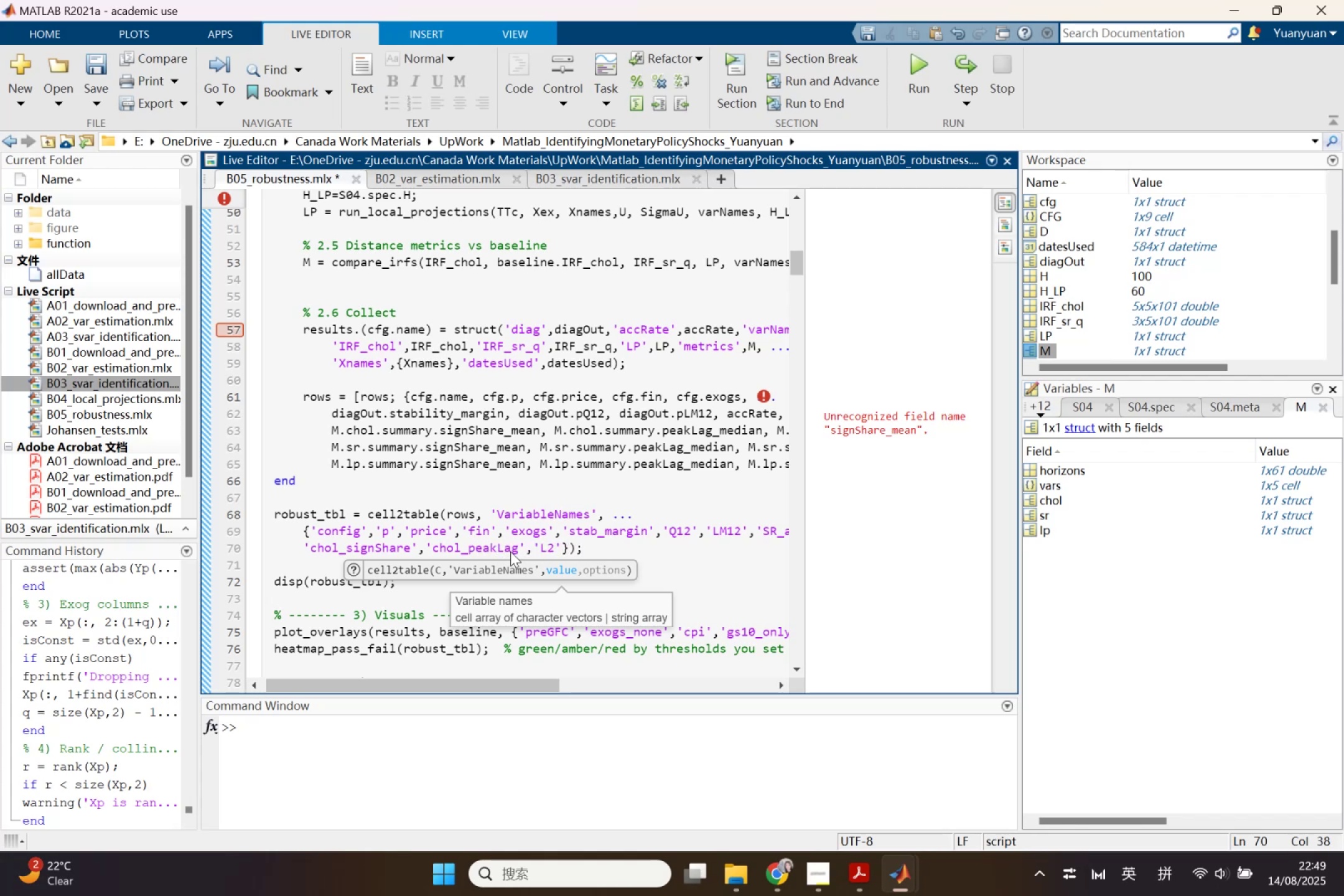 
type(chol_)
 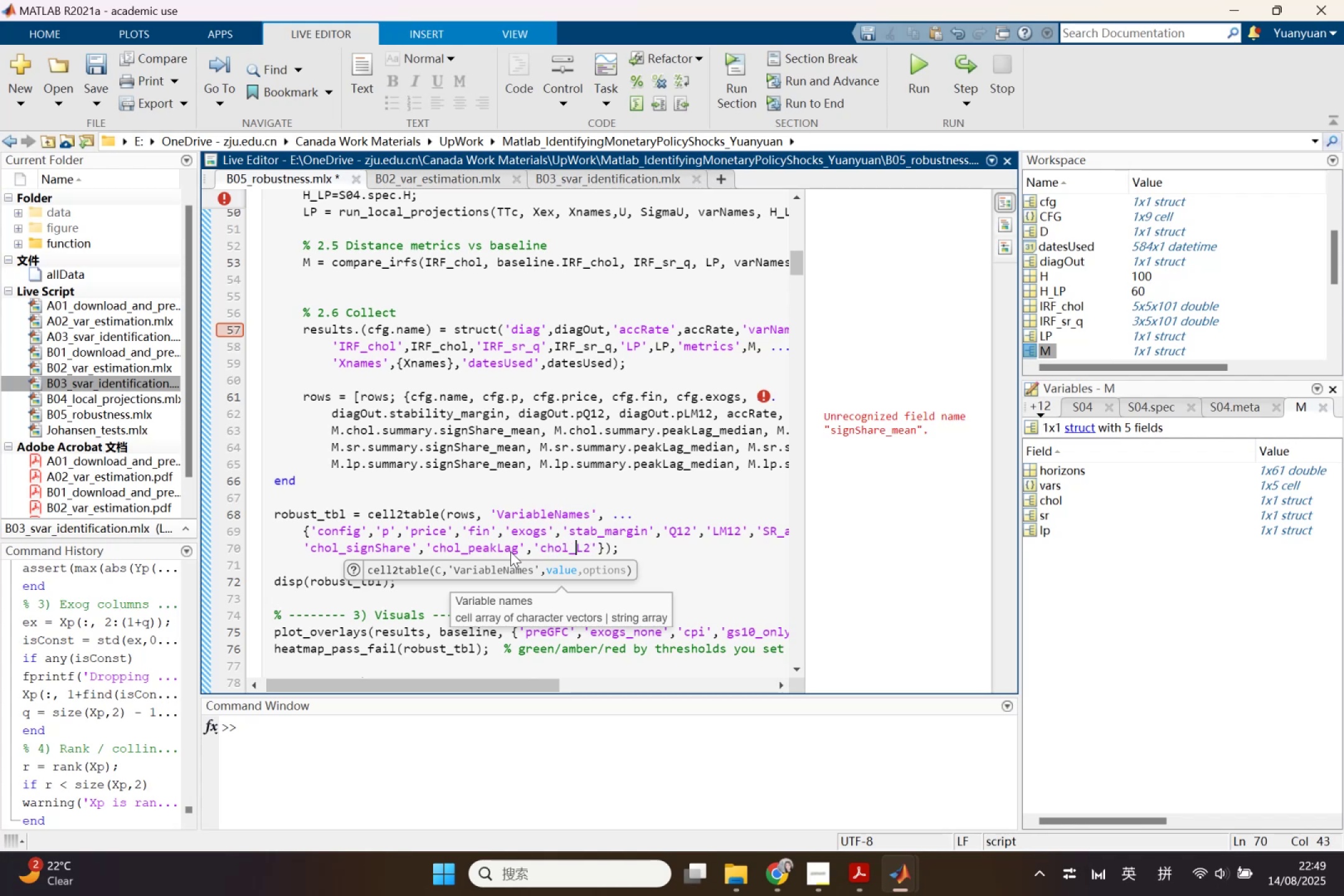 
 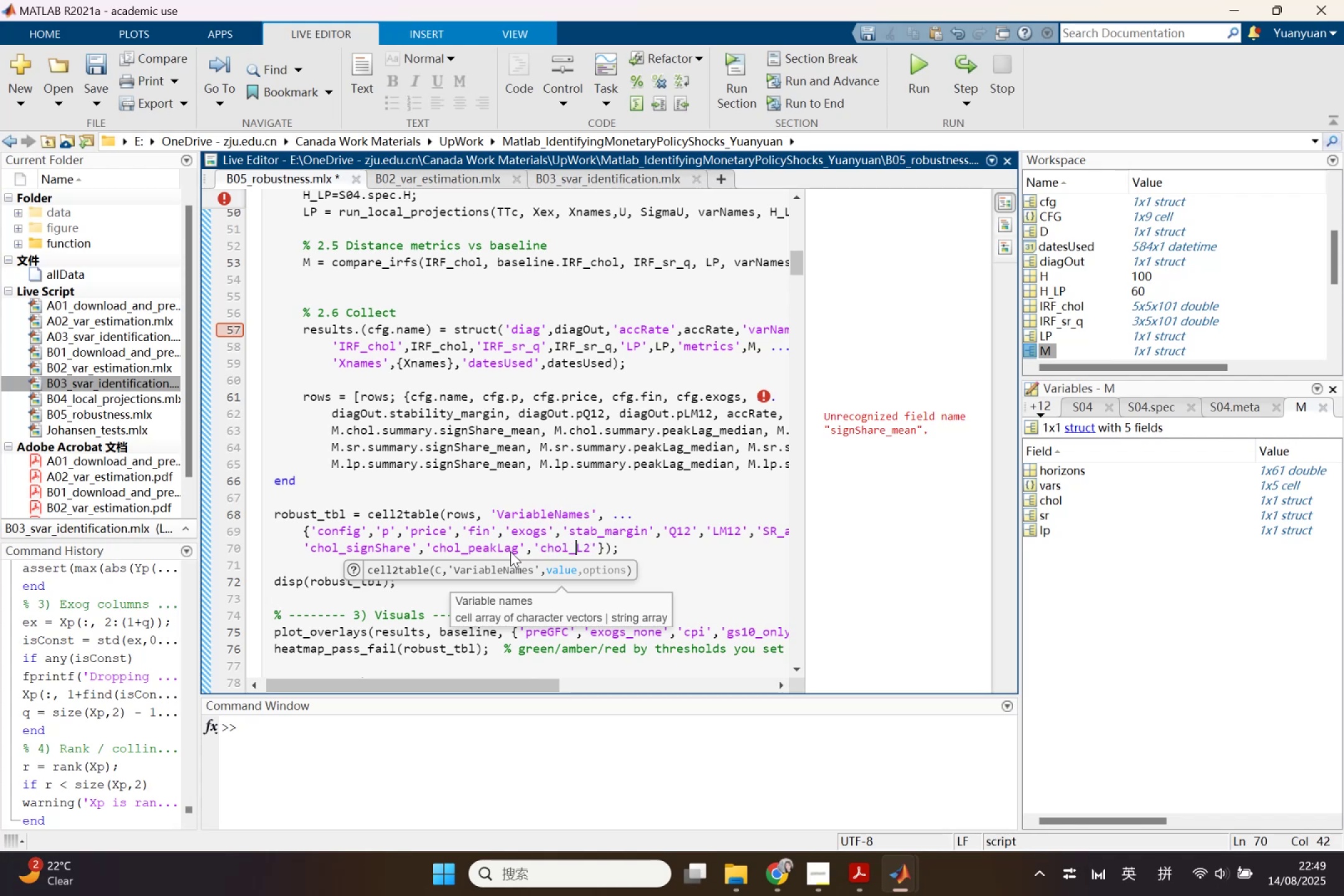 
key(ArrowRight)
 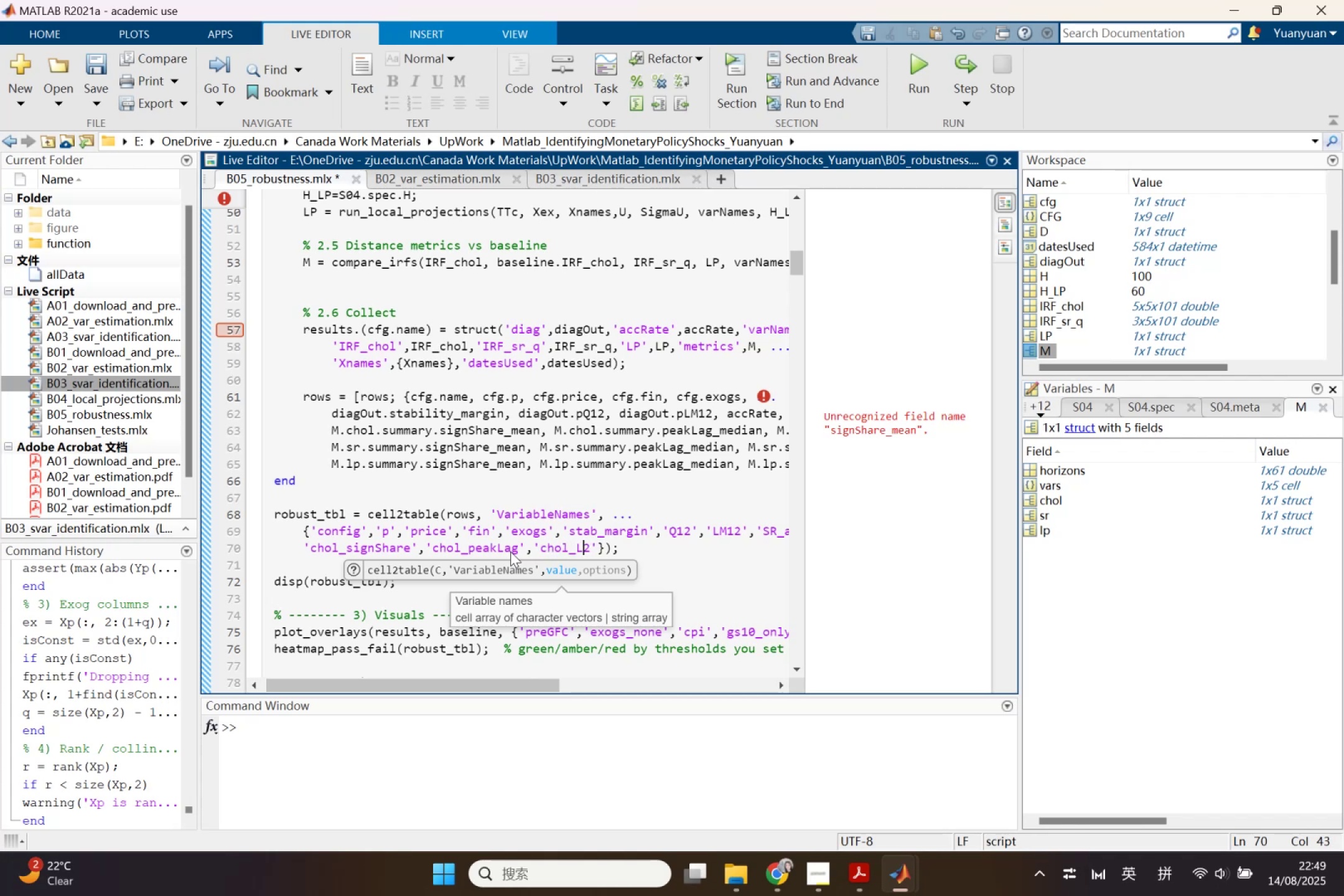 
key(ArrowRight)
 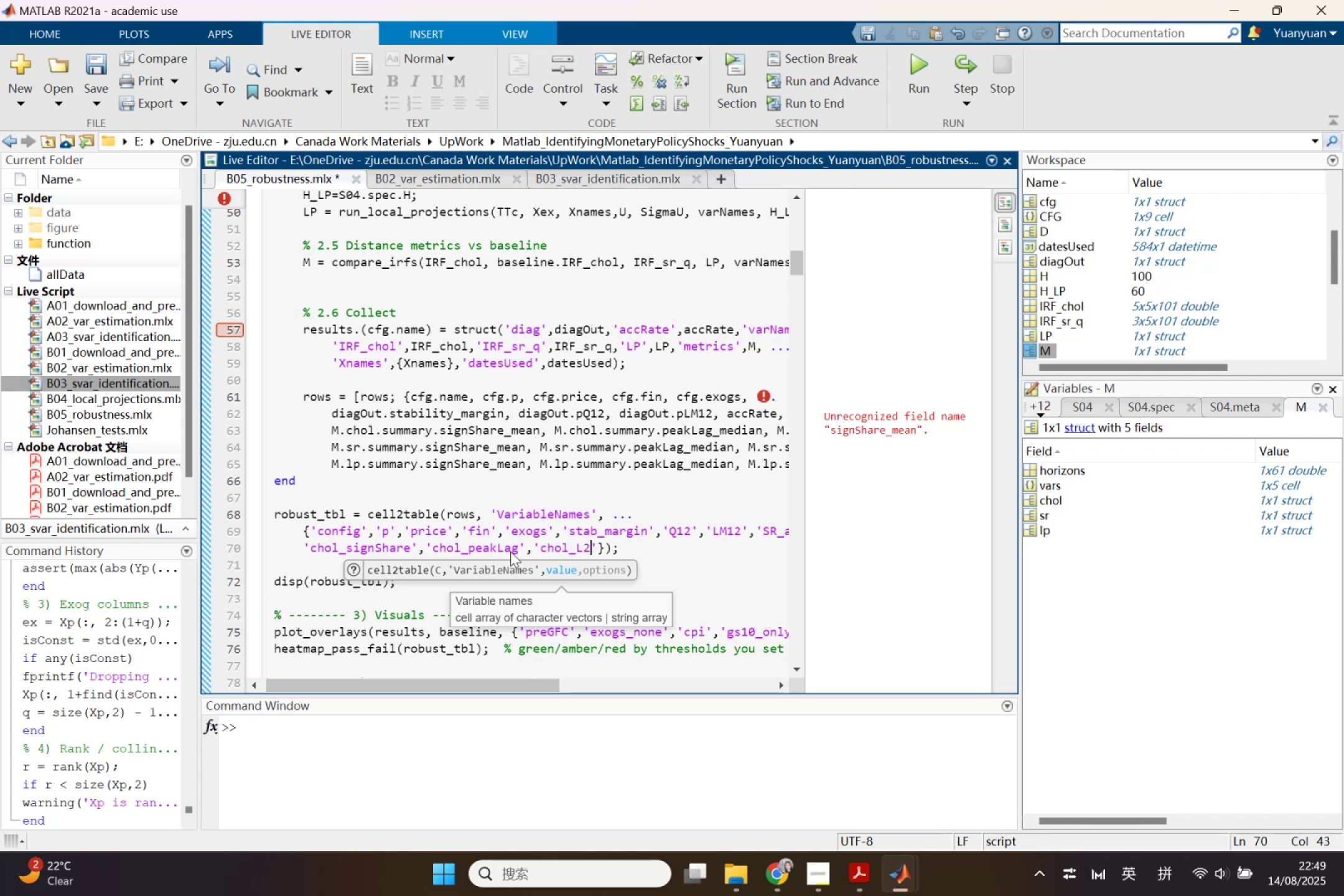 
key(ArrowRight)
 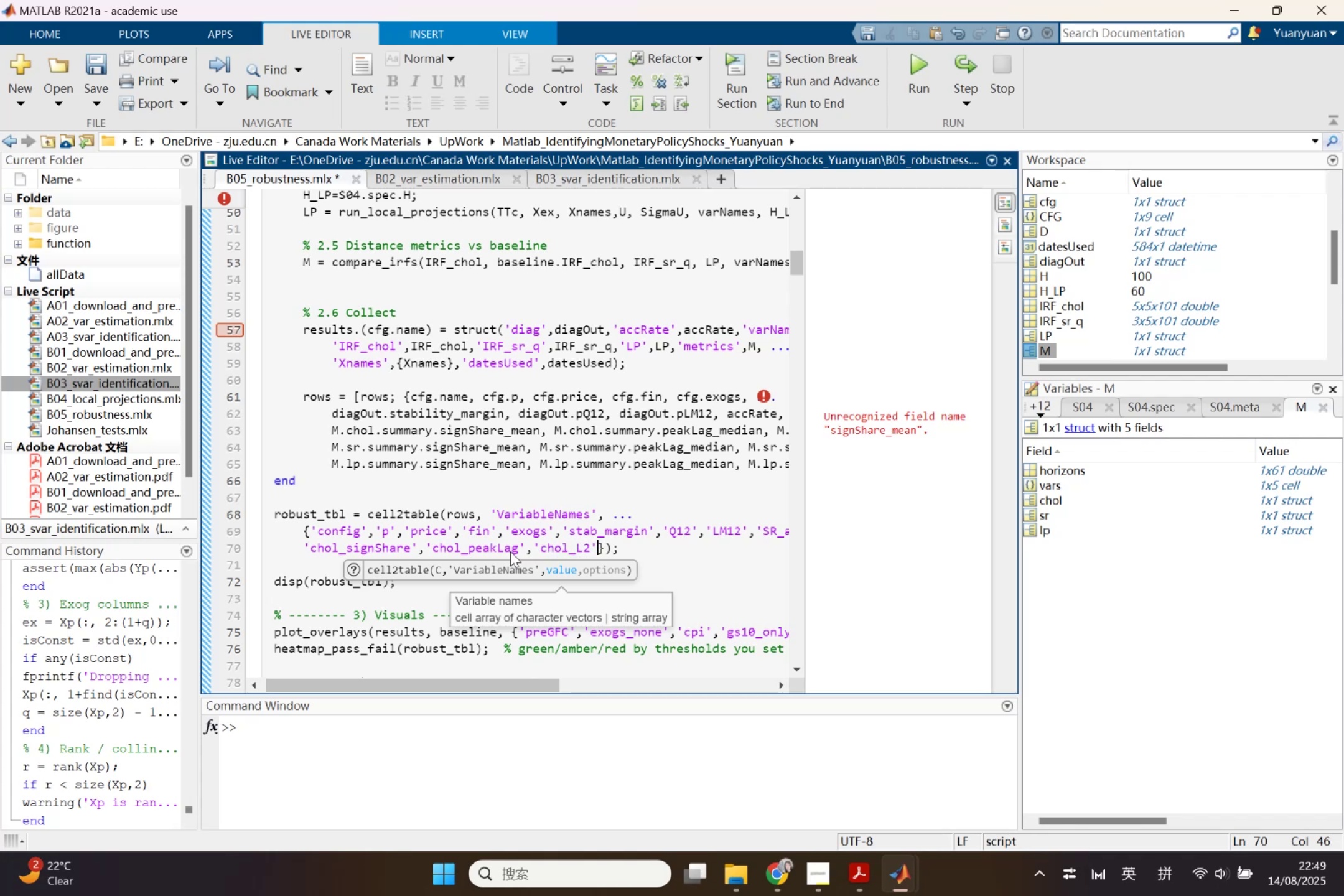 
key(Comma)
 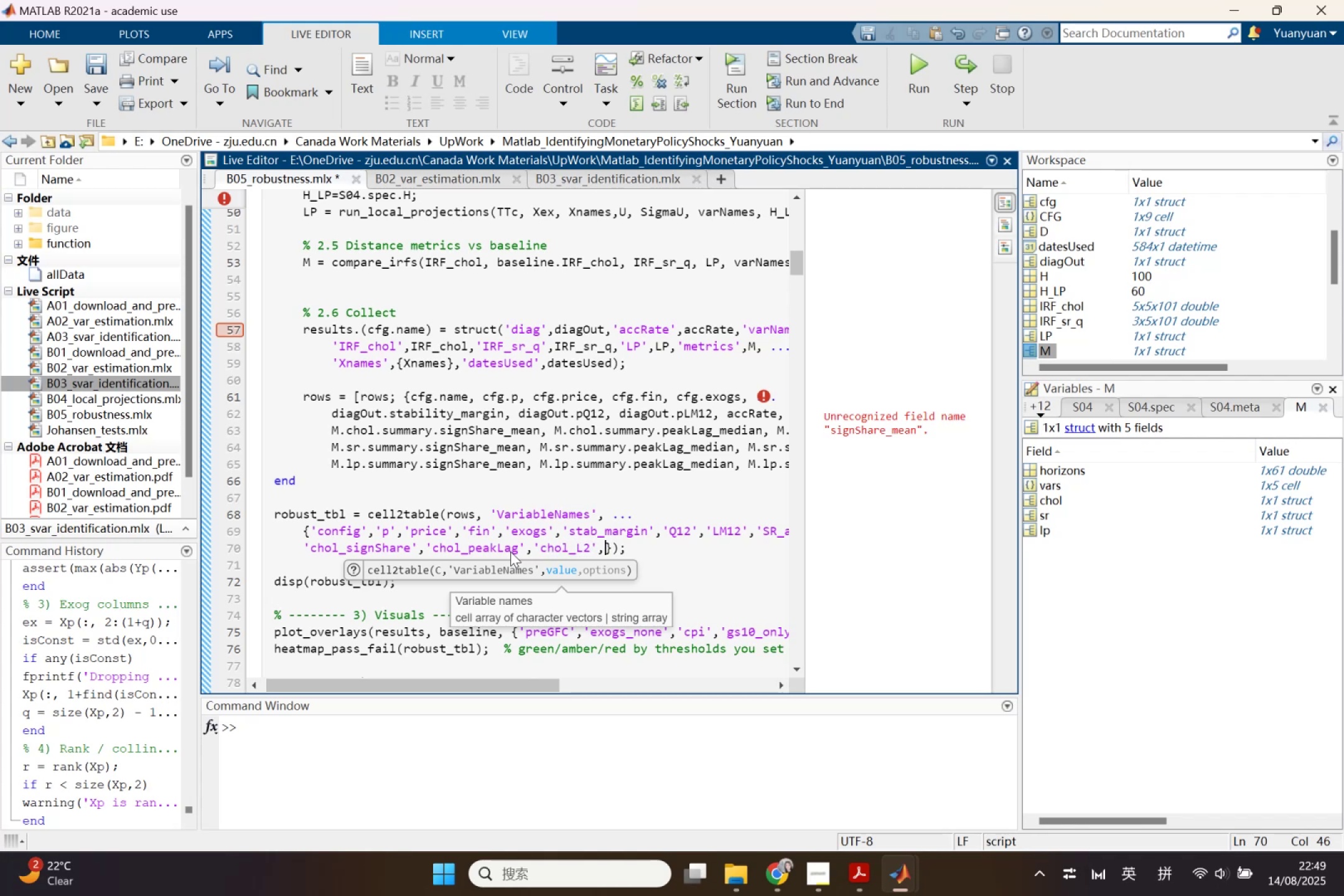 
key(Quote)
 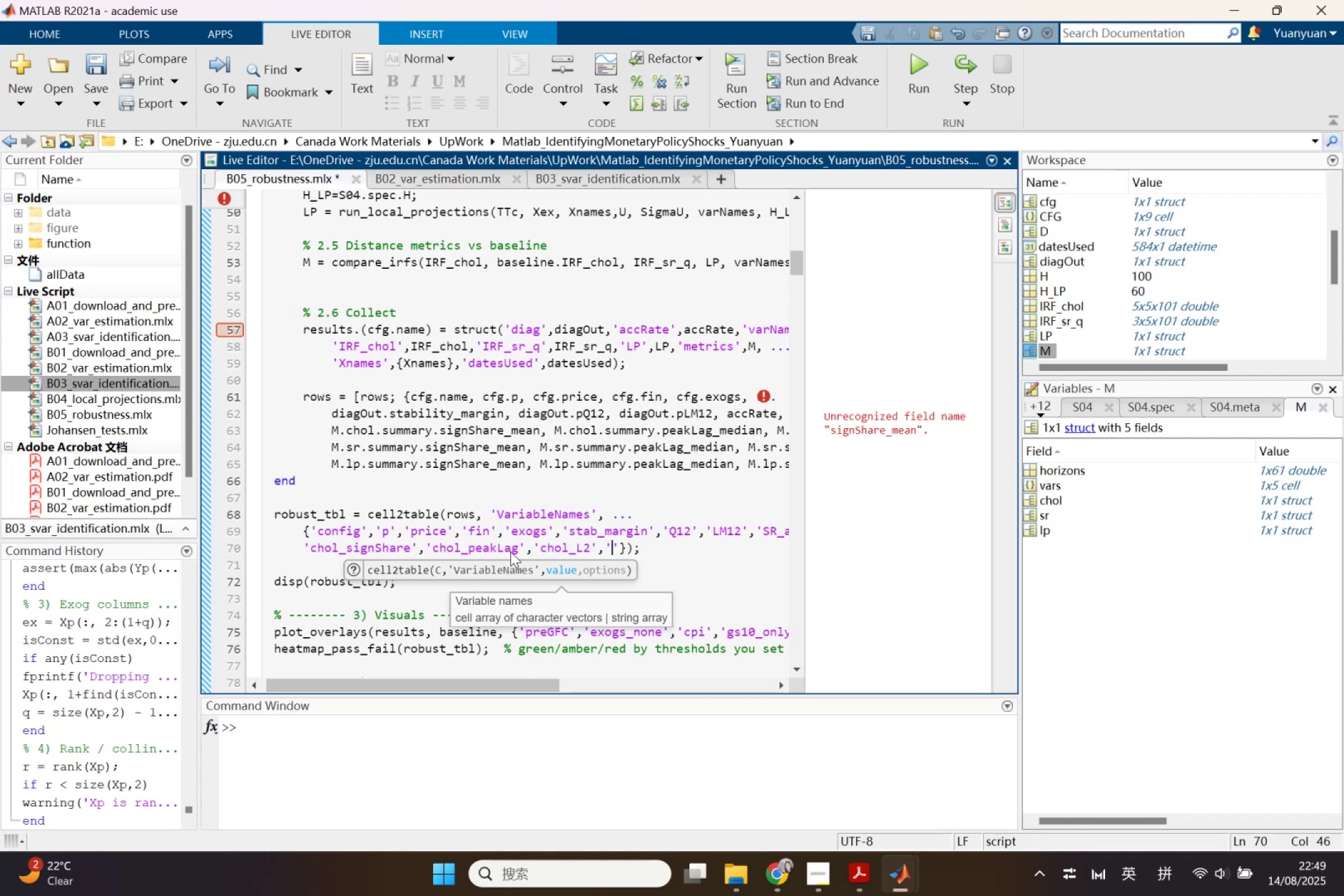 
key(Backspace)
 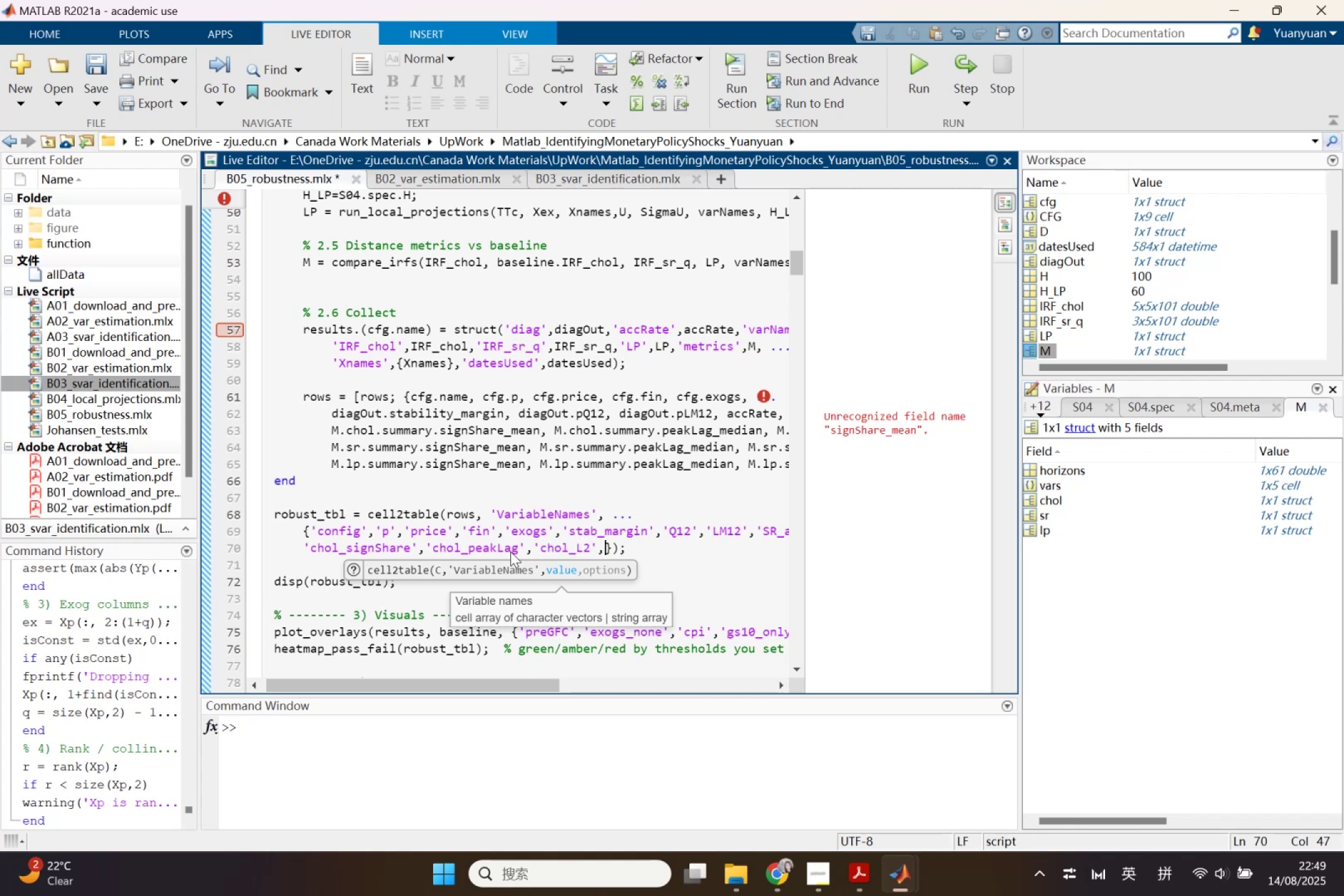 
key(Period)
 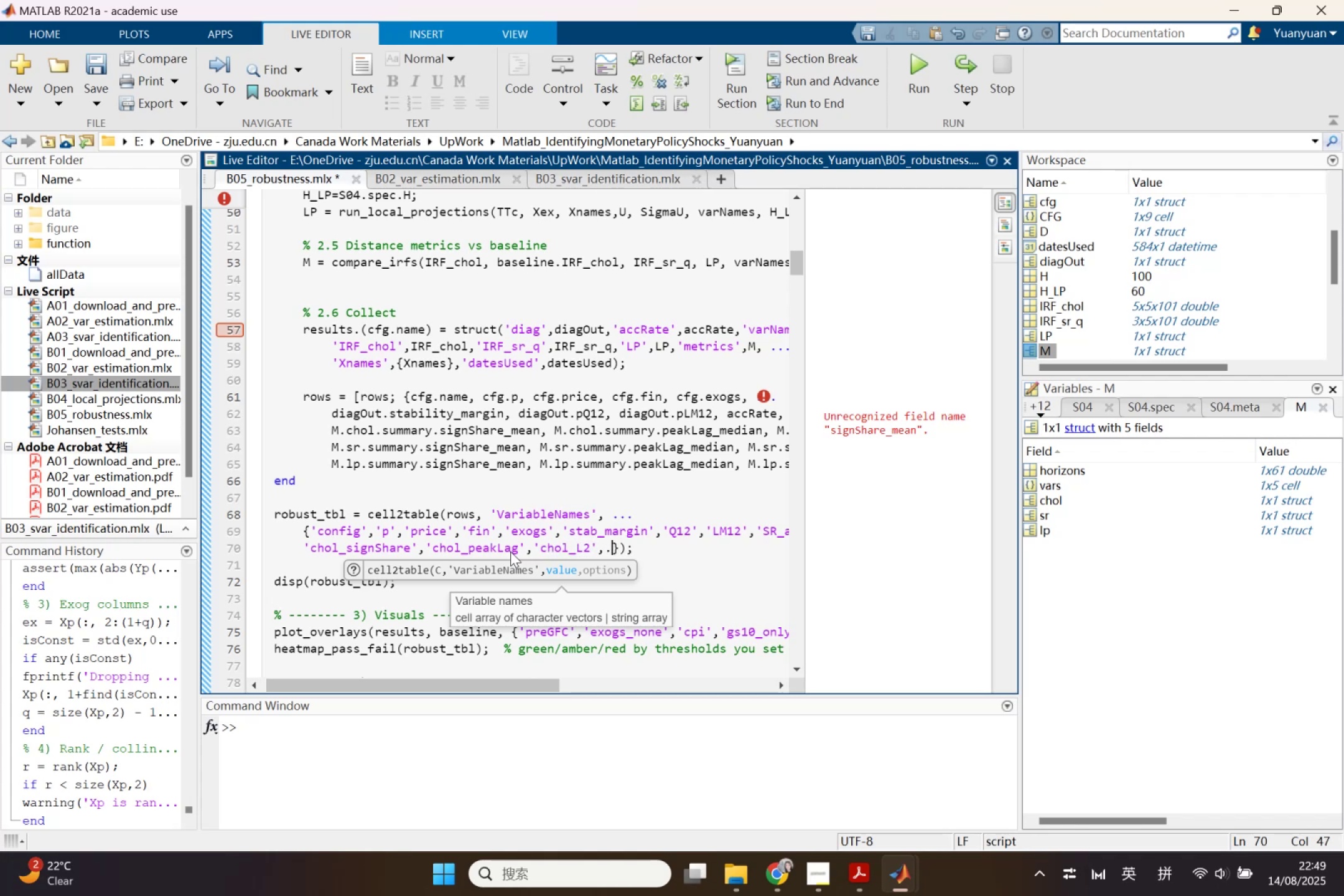 
key(Period)
 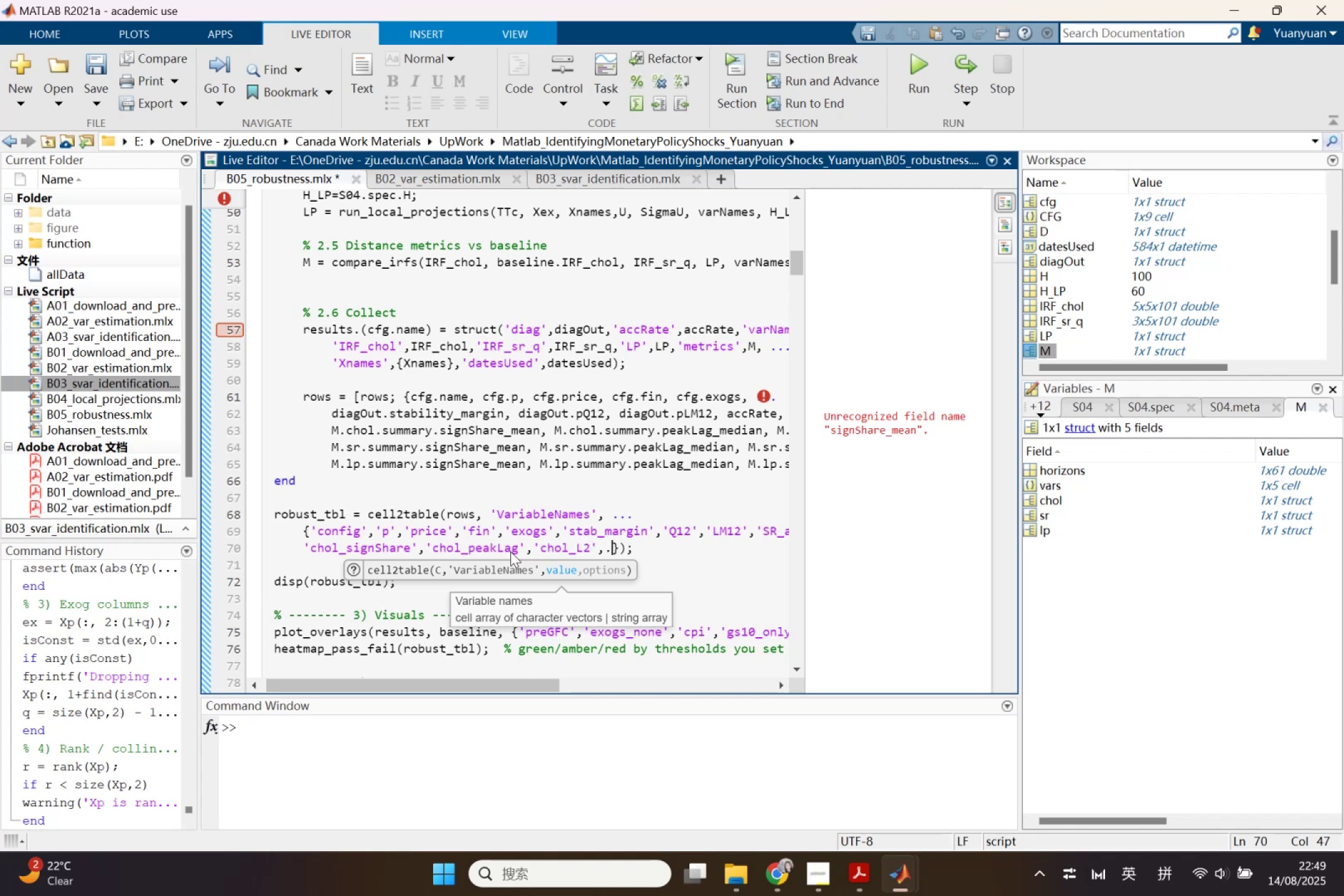 
key(Period)
 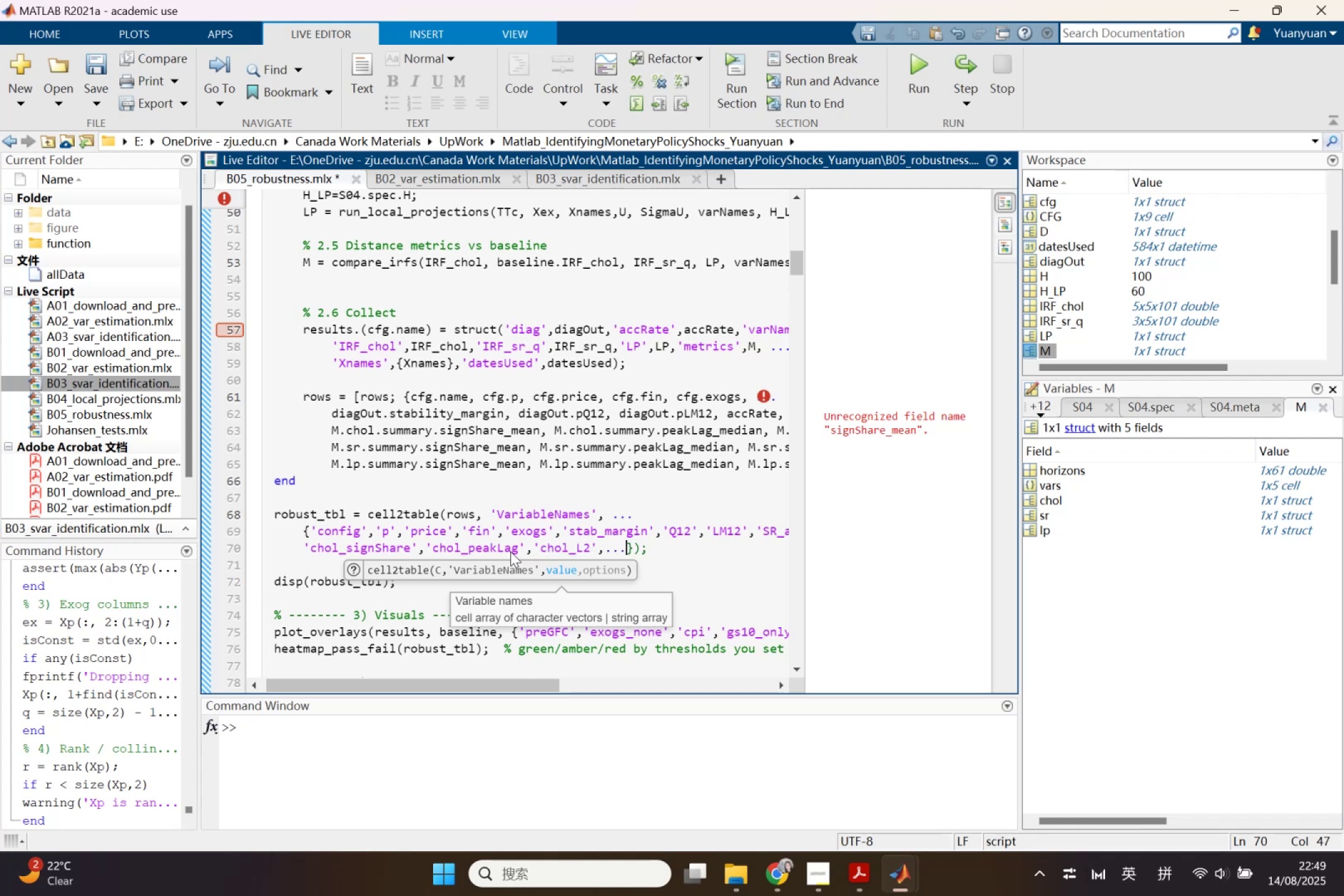 
key(Enter)
 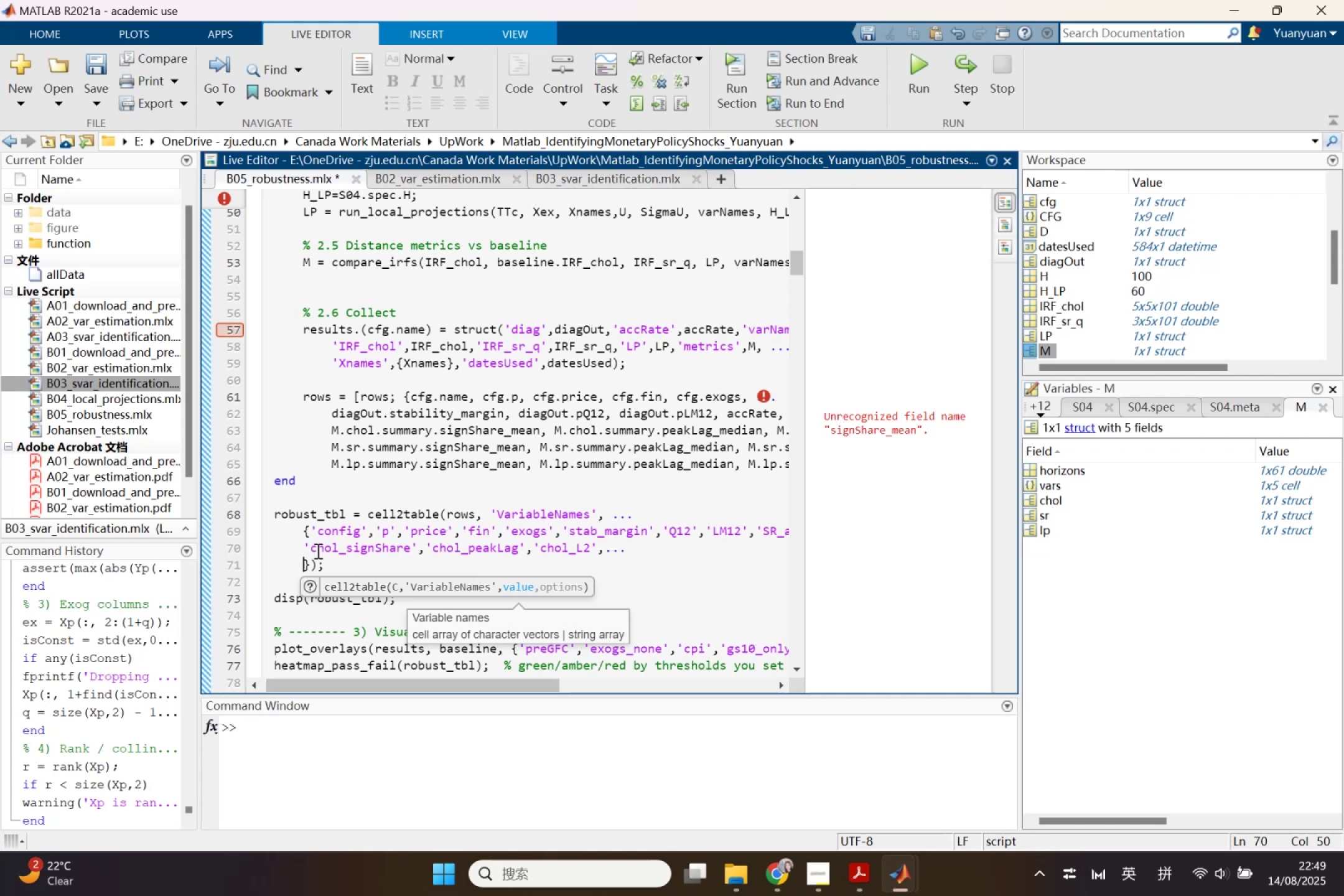 
left_click_drag(start_coordinate=[304, 548], to_coordinate=[635, 546])
 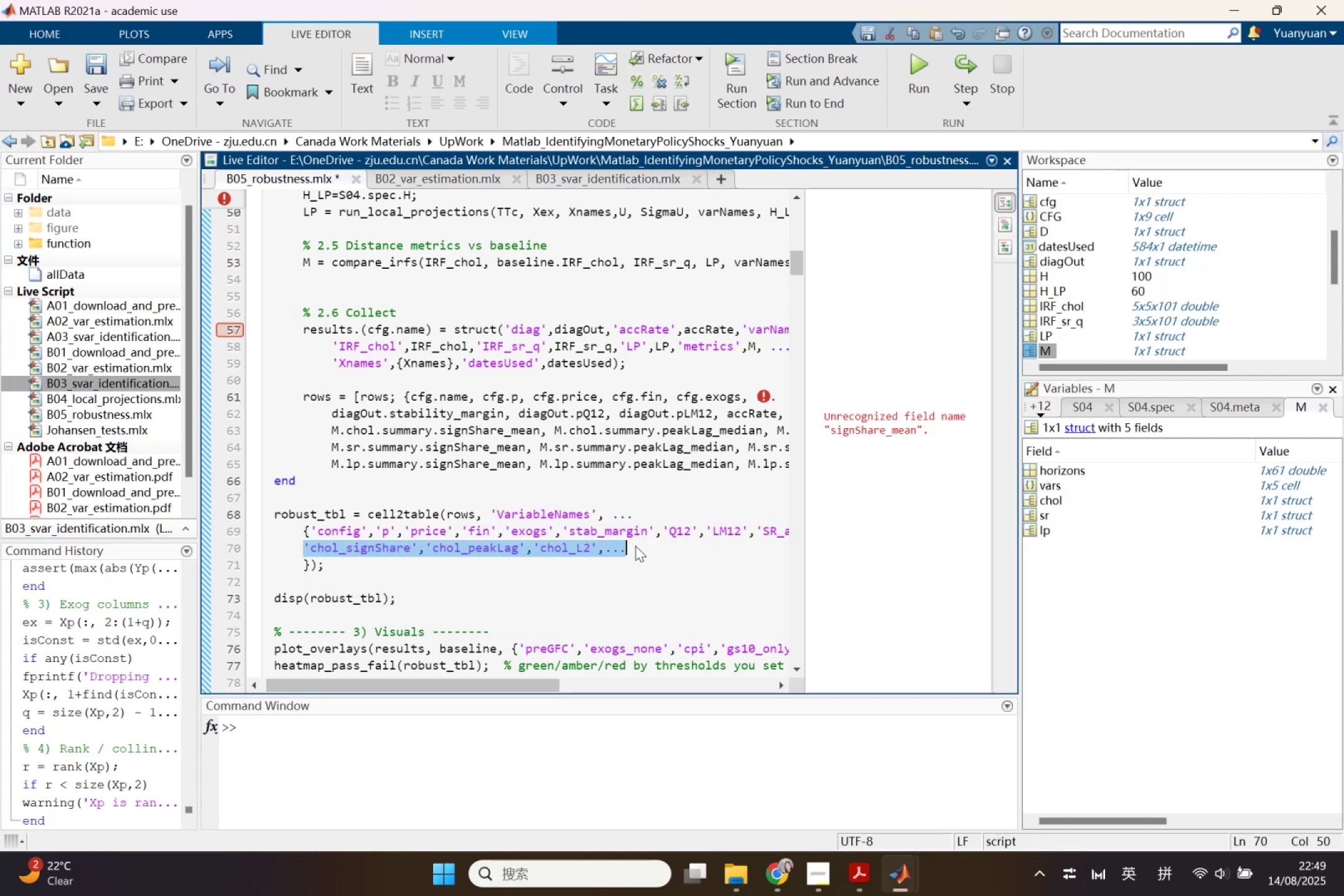 
key(Control+ControlLeft)
 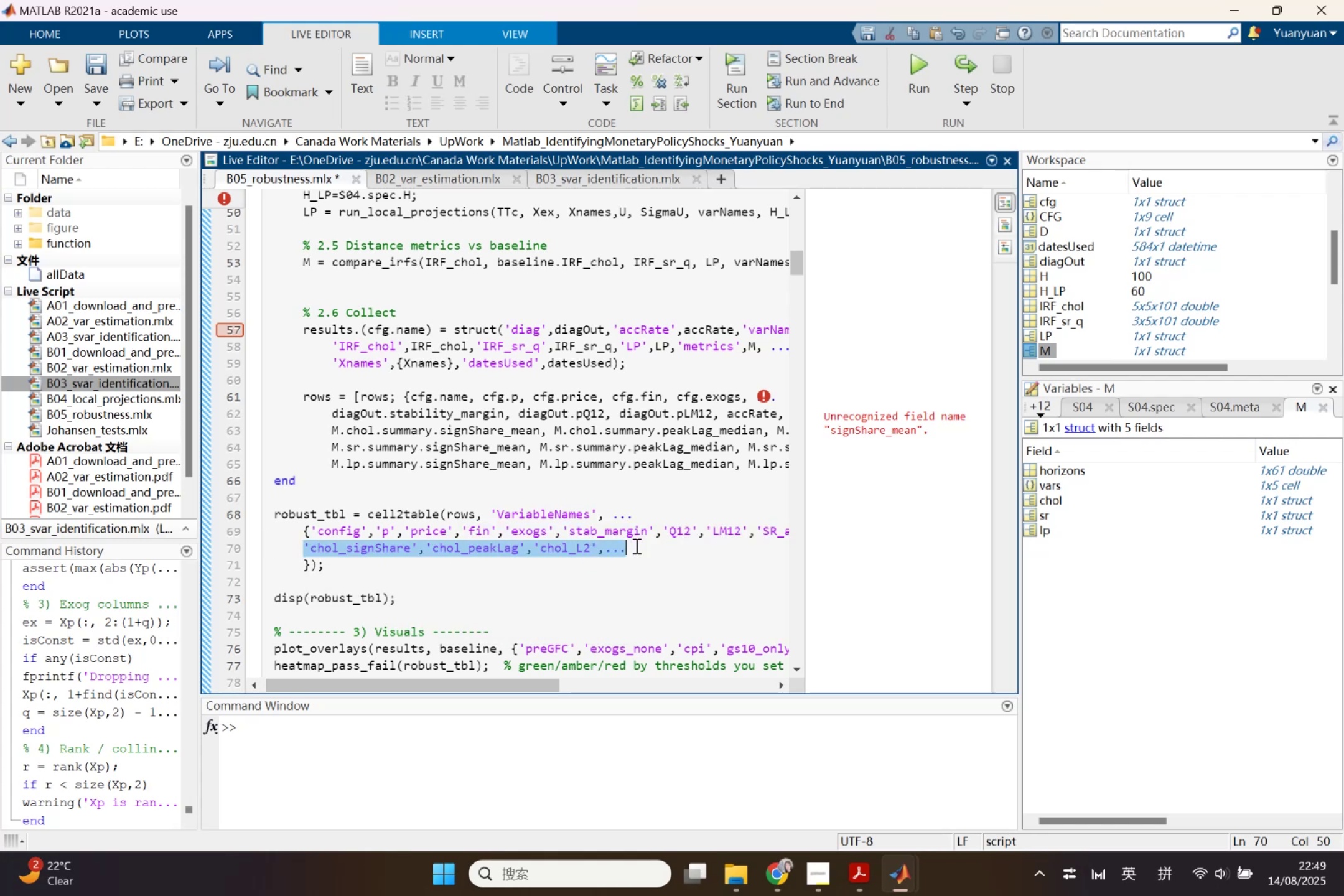 
key(Control+C)
 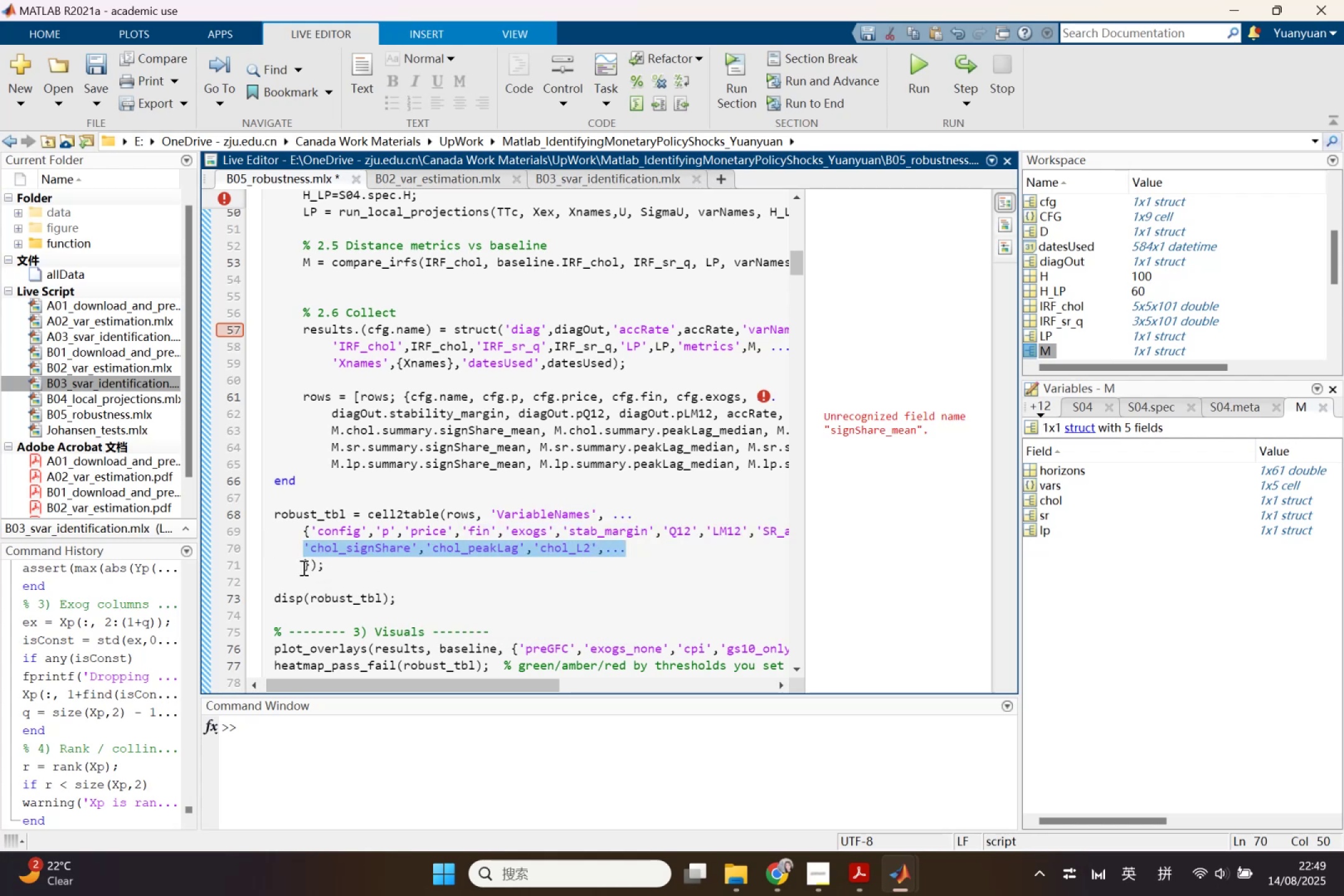 
key(Control+ControlLeft)
 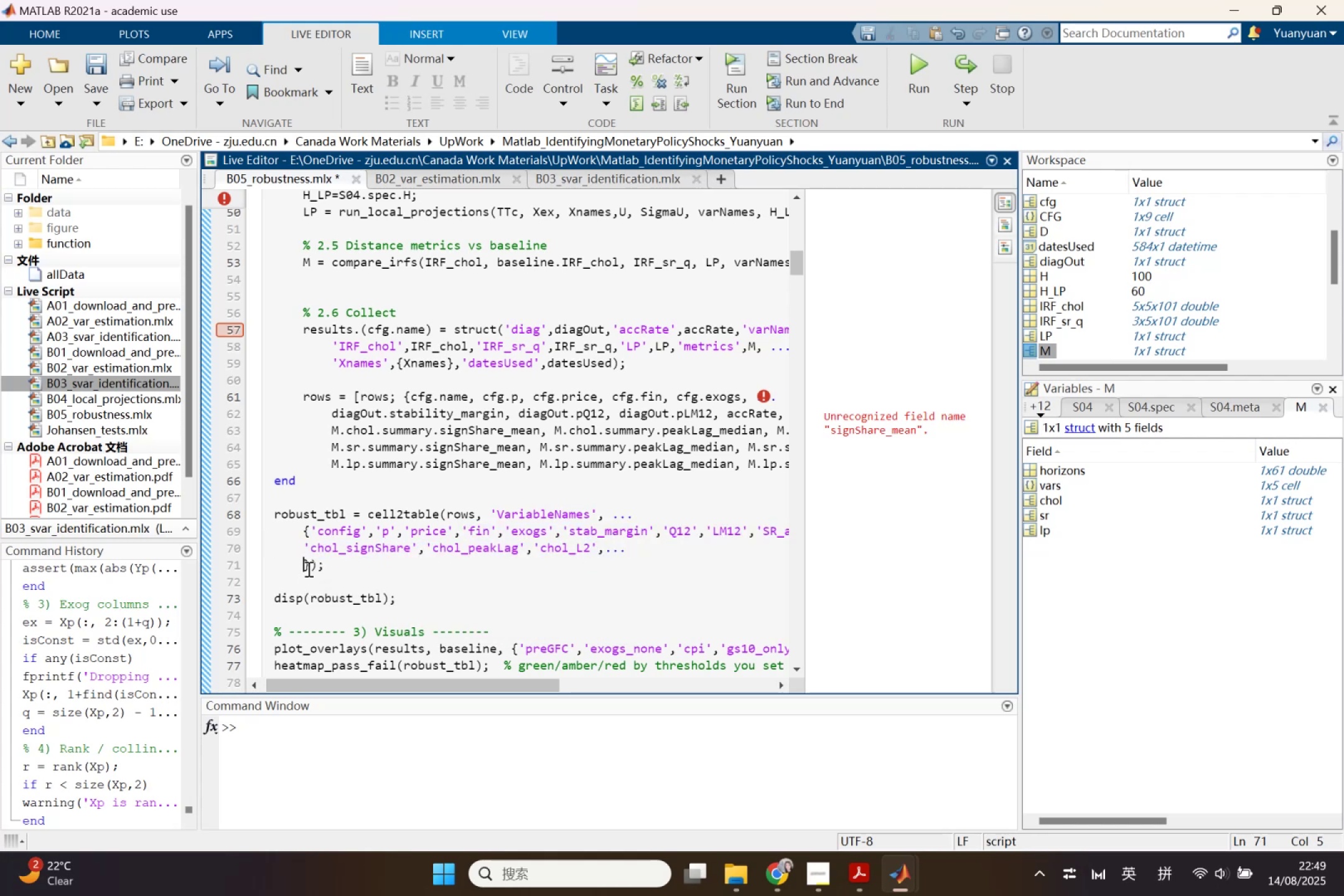 
key(Control+V)
 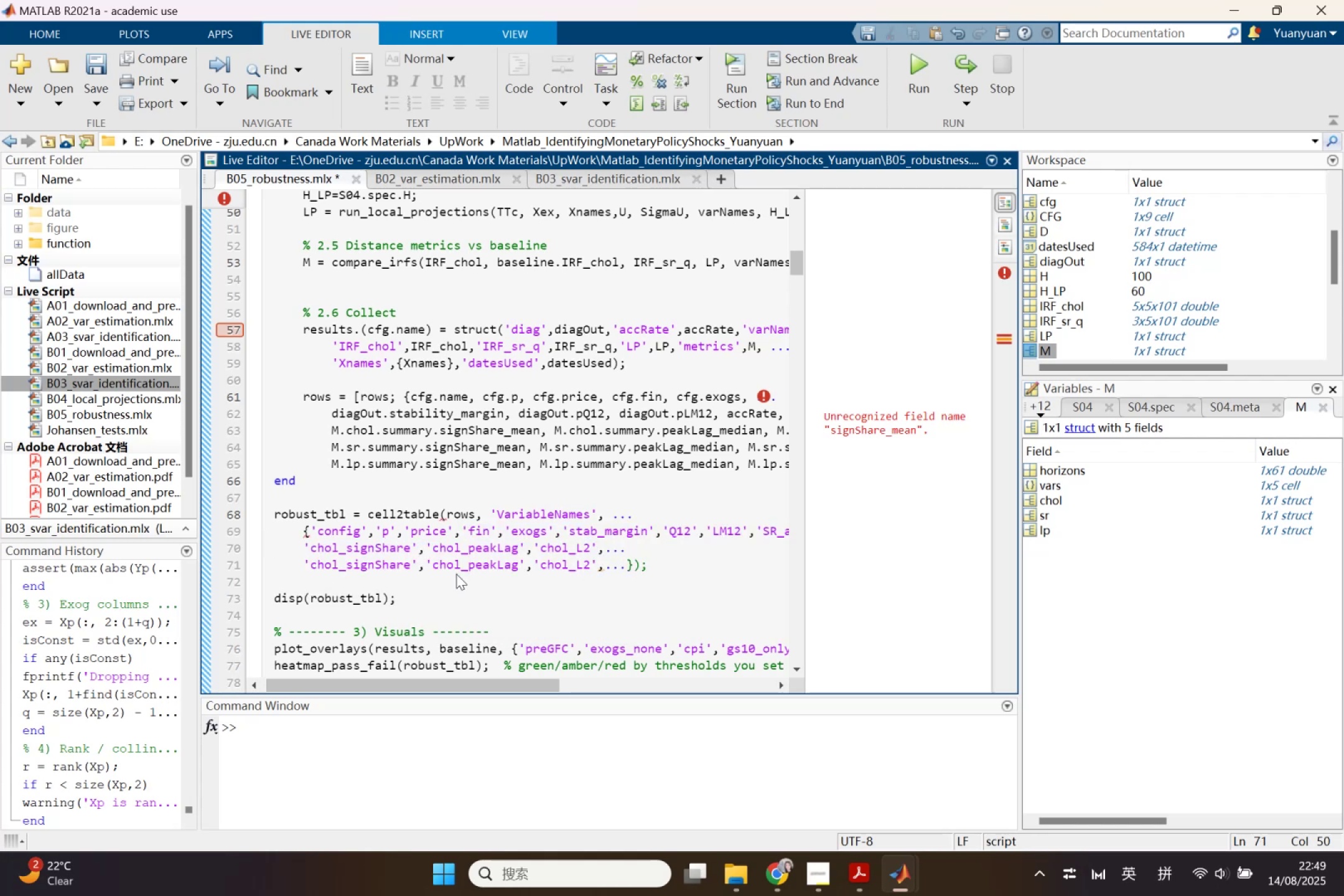 
key(Enter)
 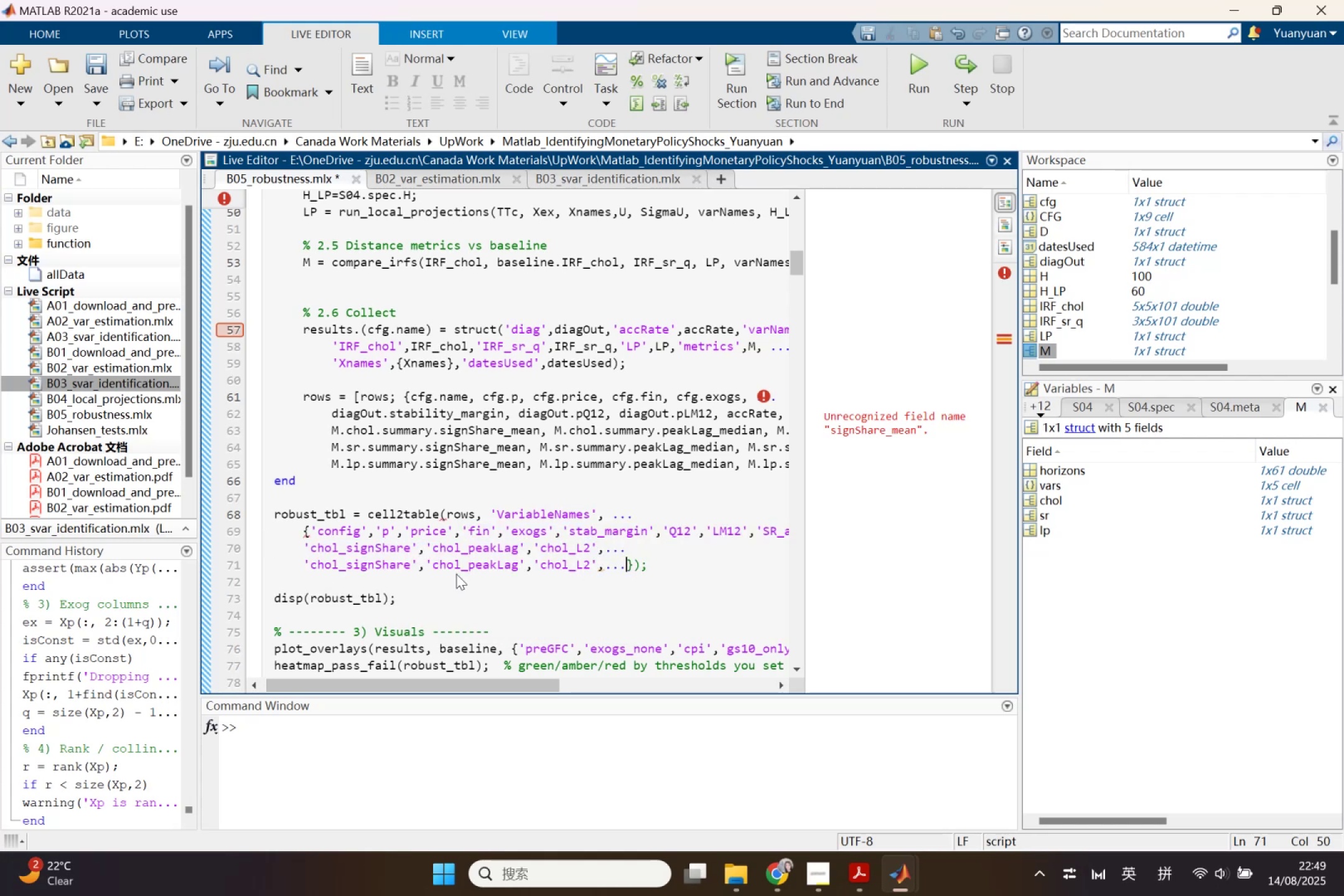 
key(Control+ControlLeft)
 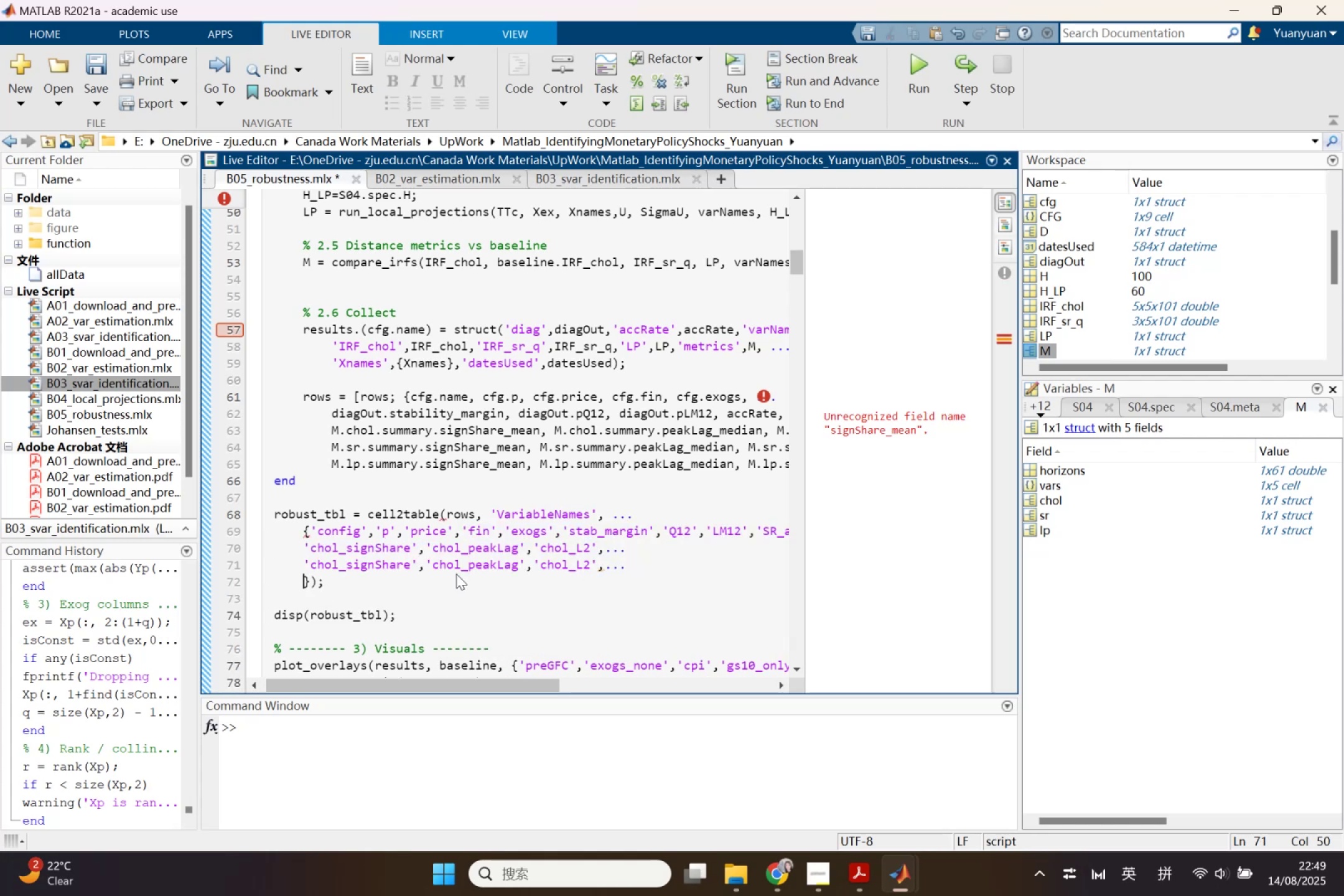 
key(Control+V)
 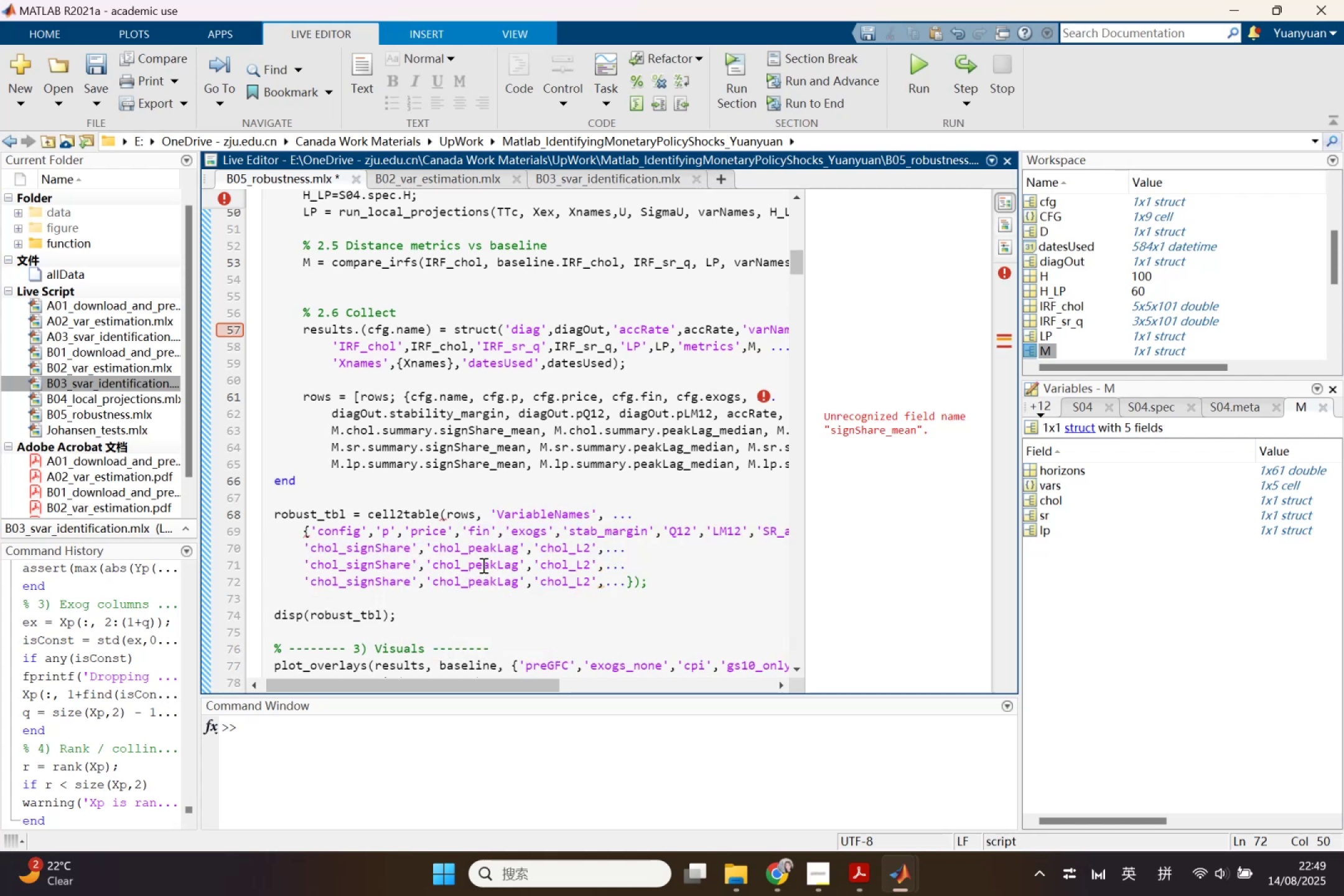 
key(Backspace)
 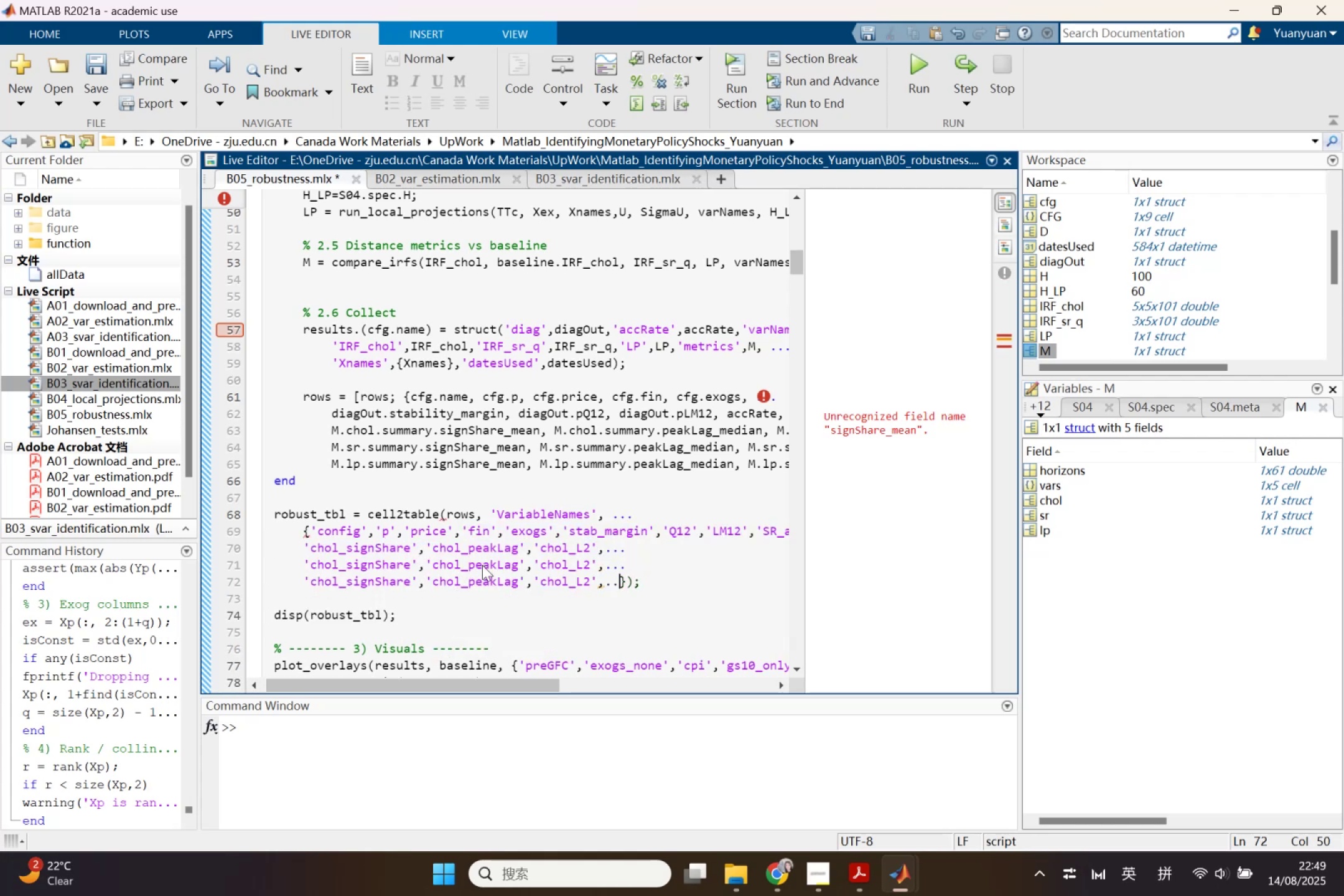 
key(Backspace)
 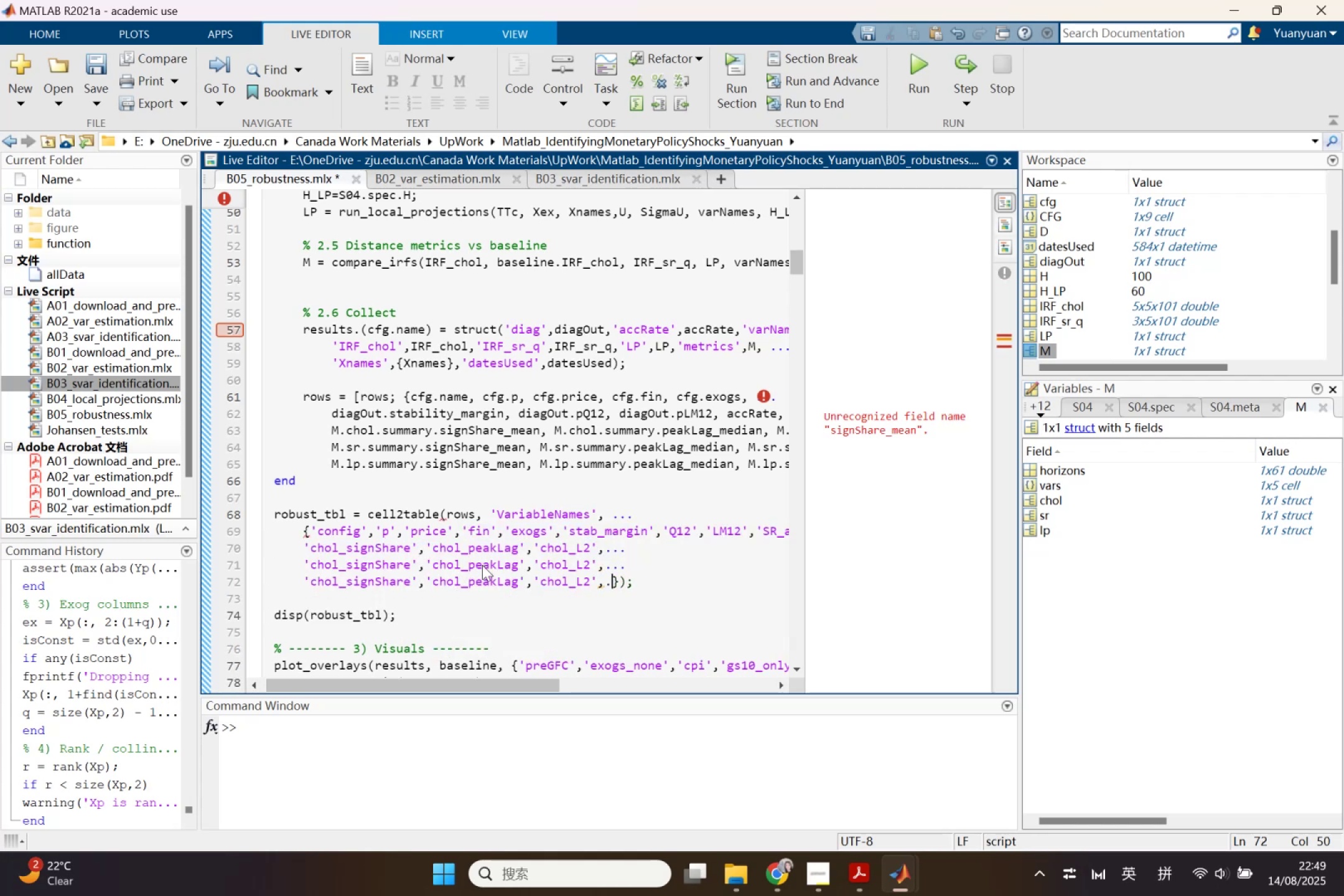 
key(Backspace)
 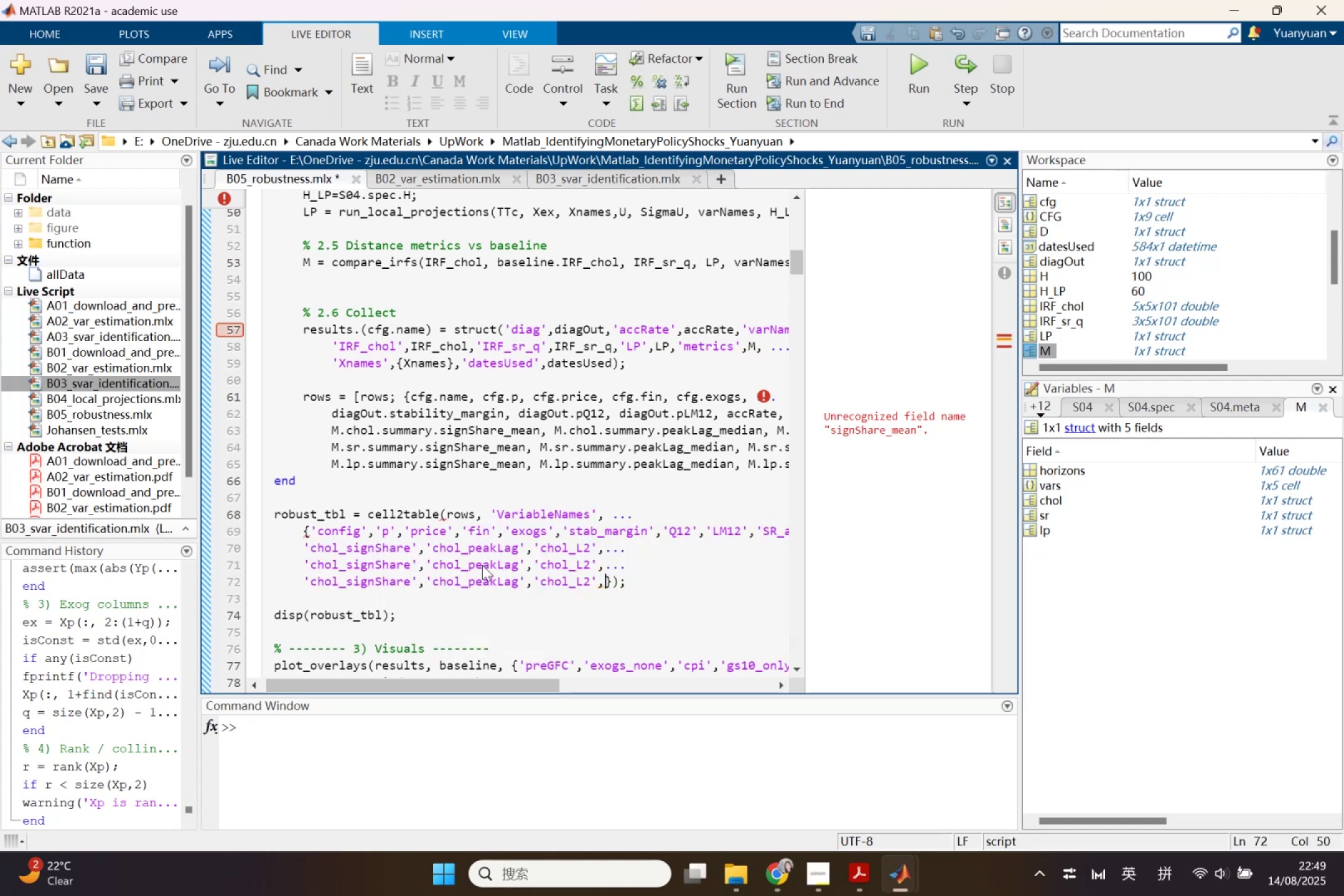 
key(Backspace)
 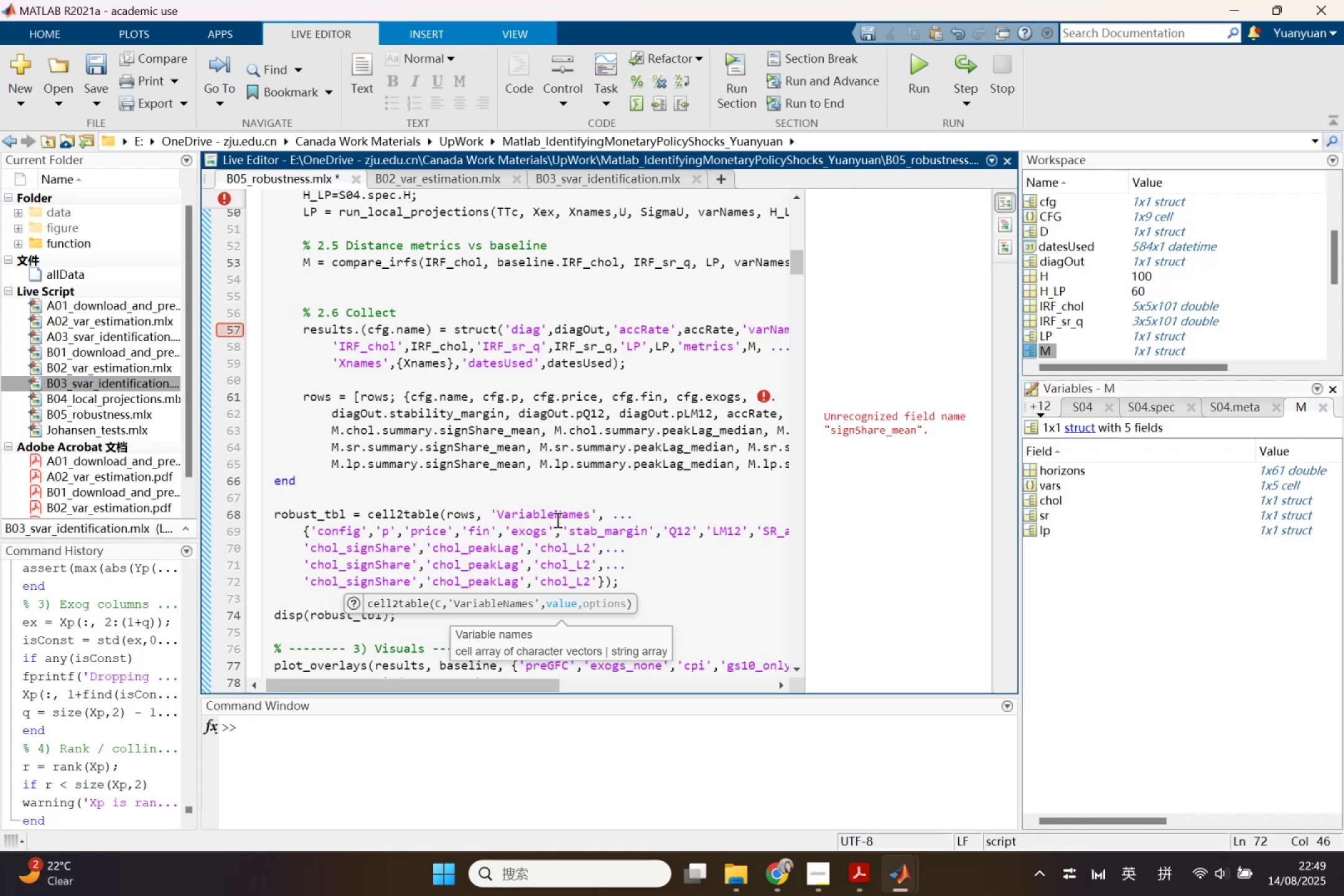 
double_click([574, 531])
 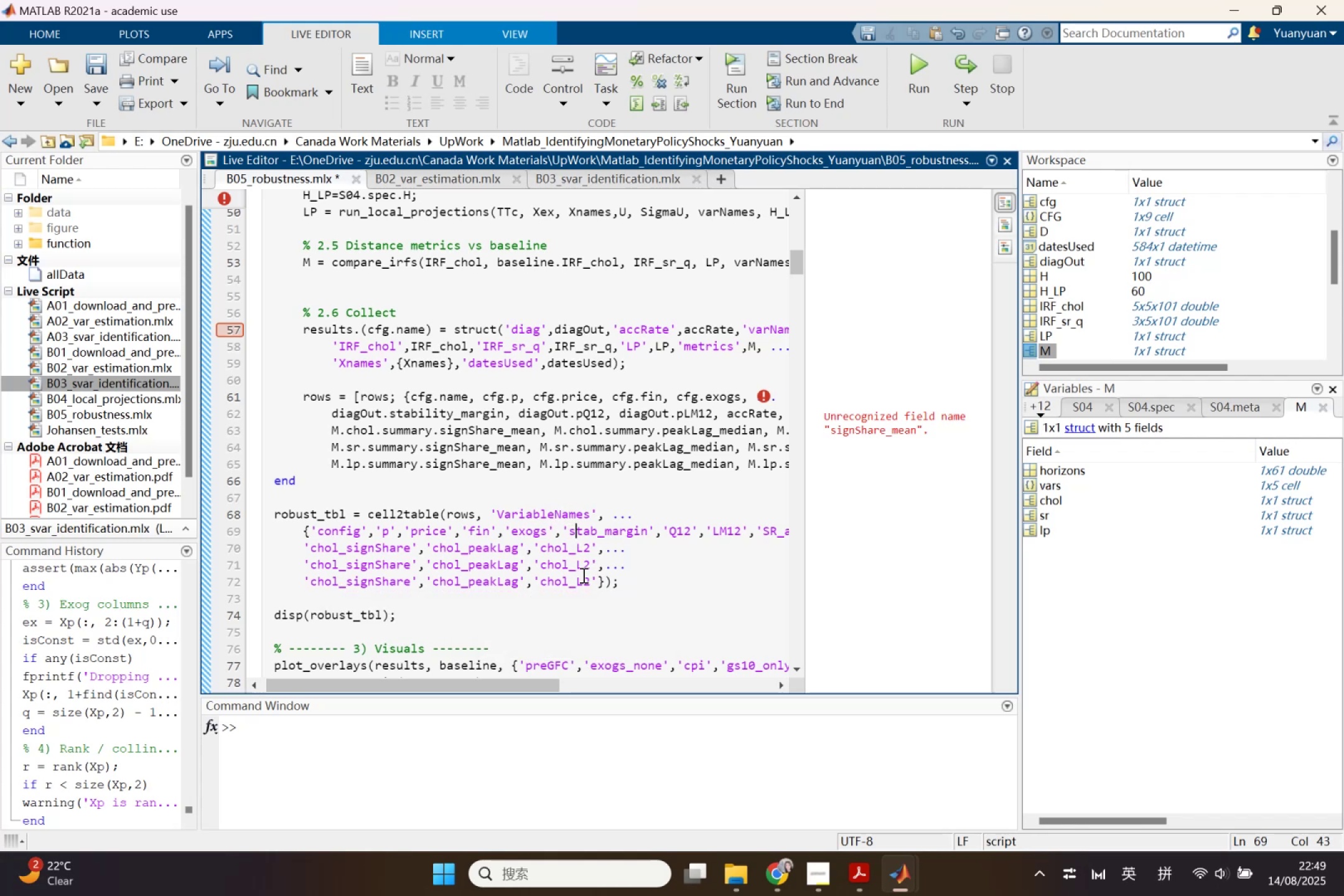 
triple_click([582, 575])
 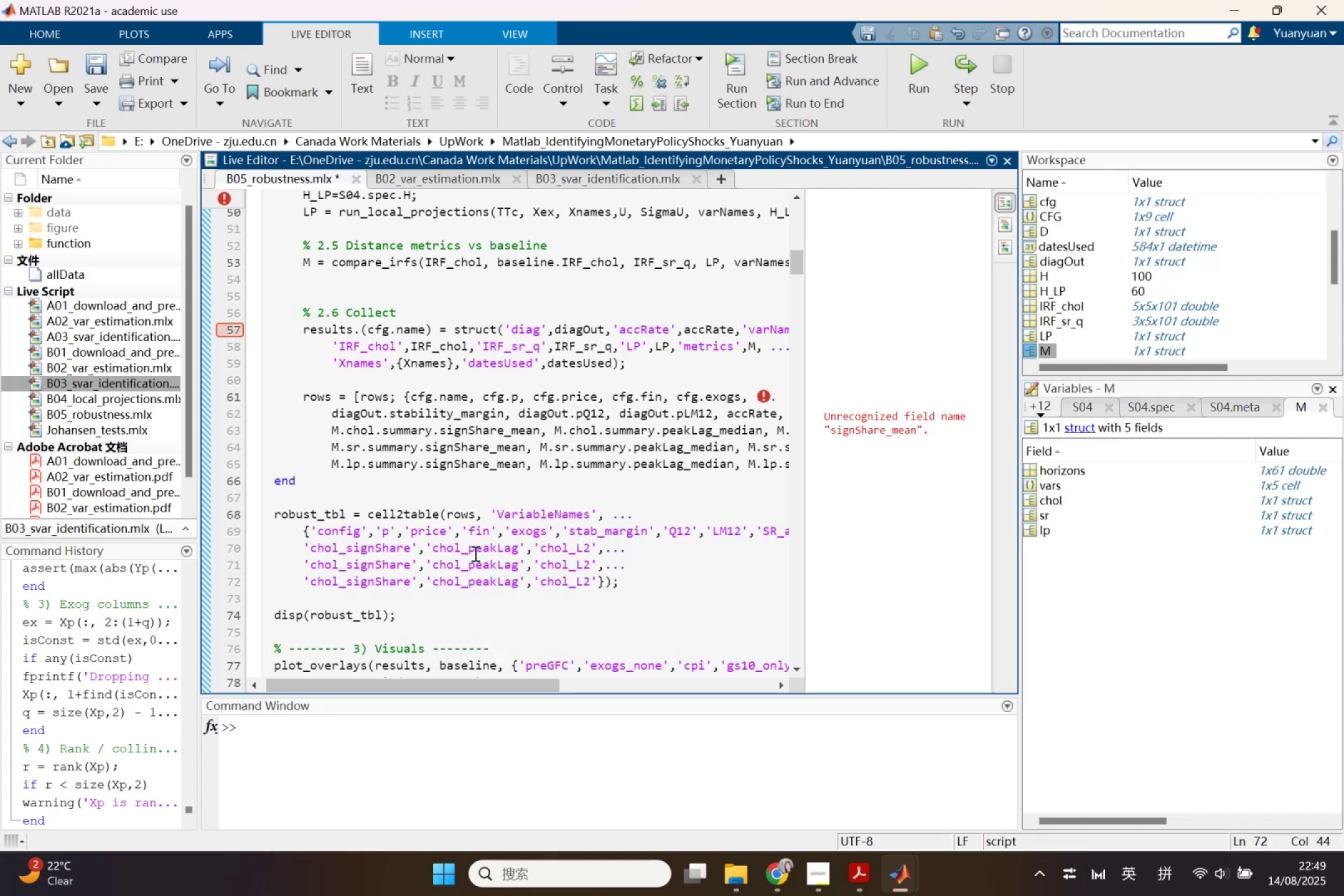 
wait(10.81)
 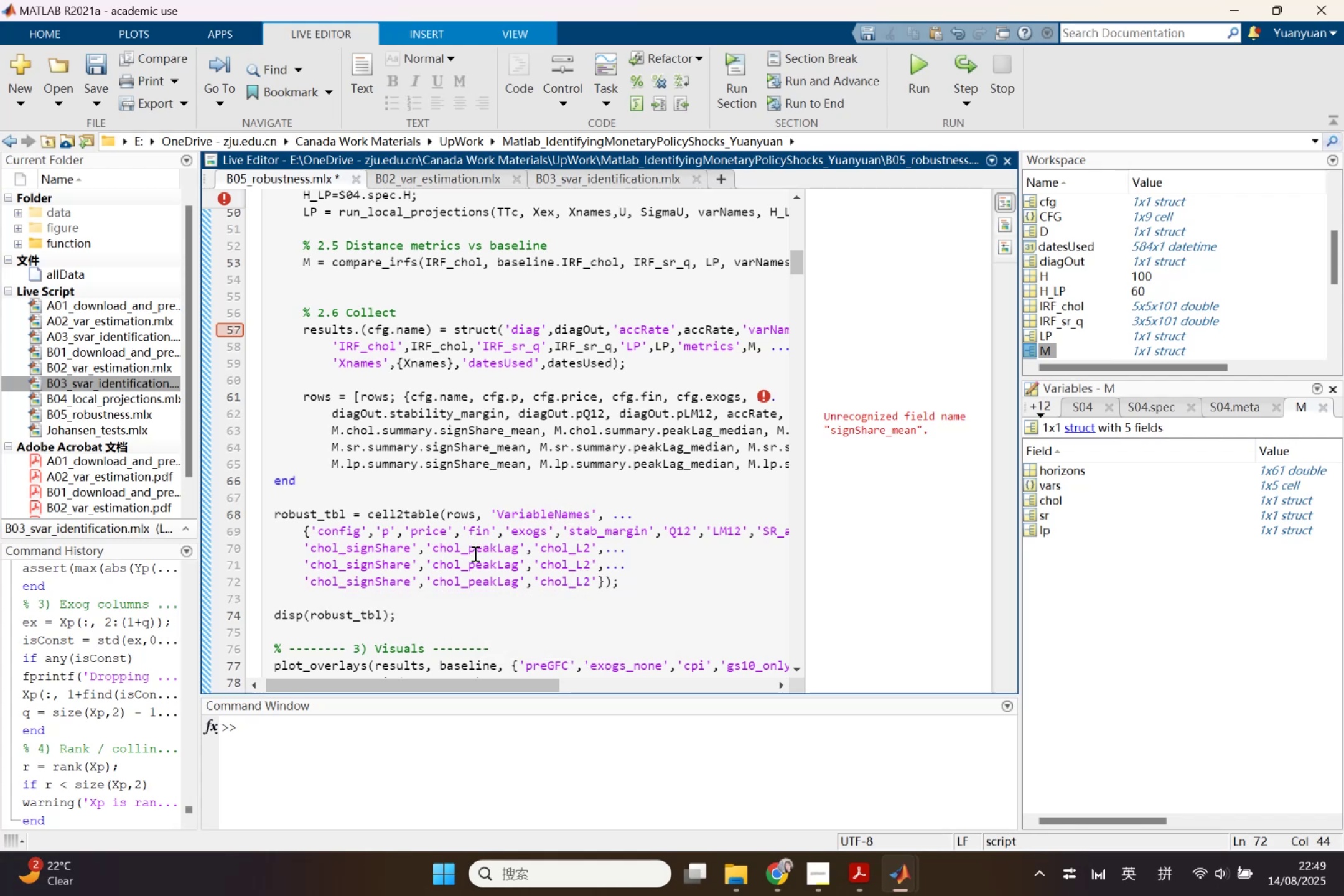 
key(Period)
 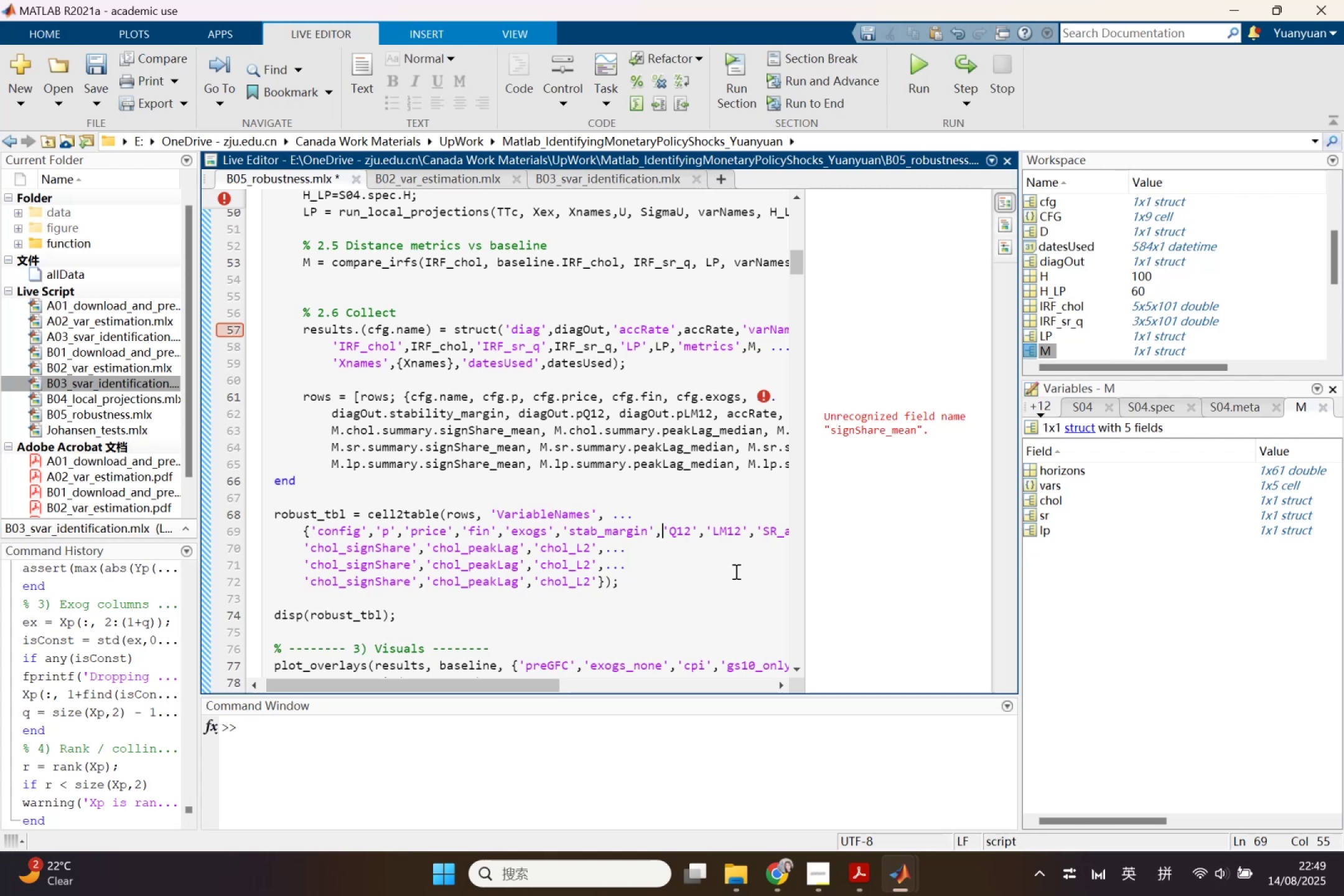 
key(Period)
 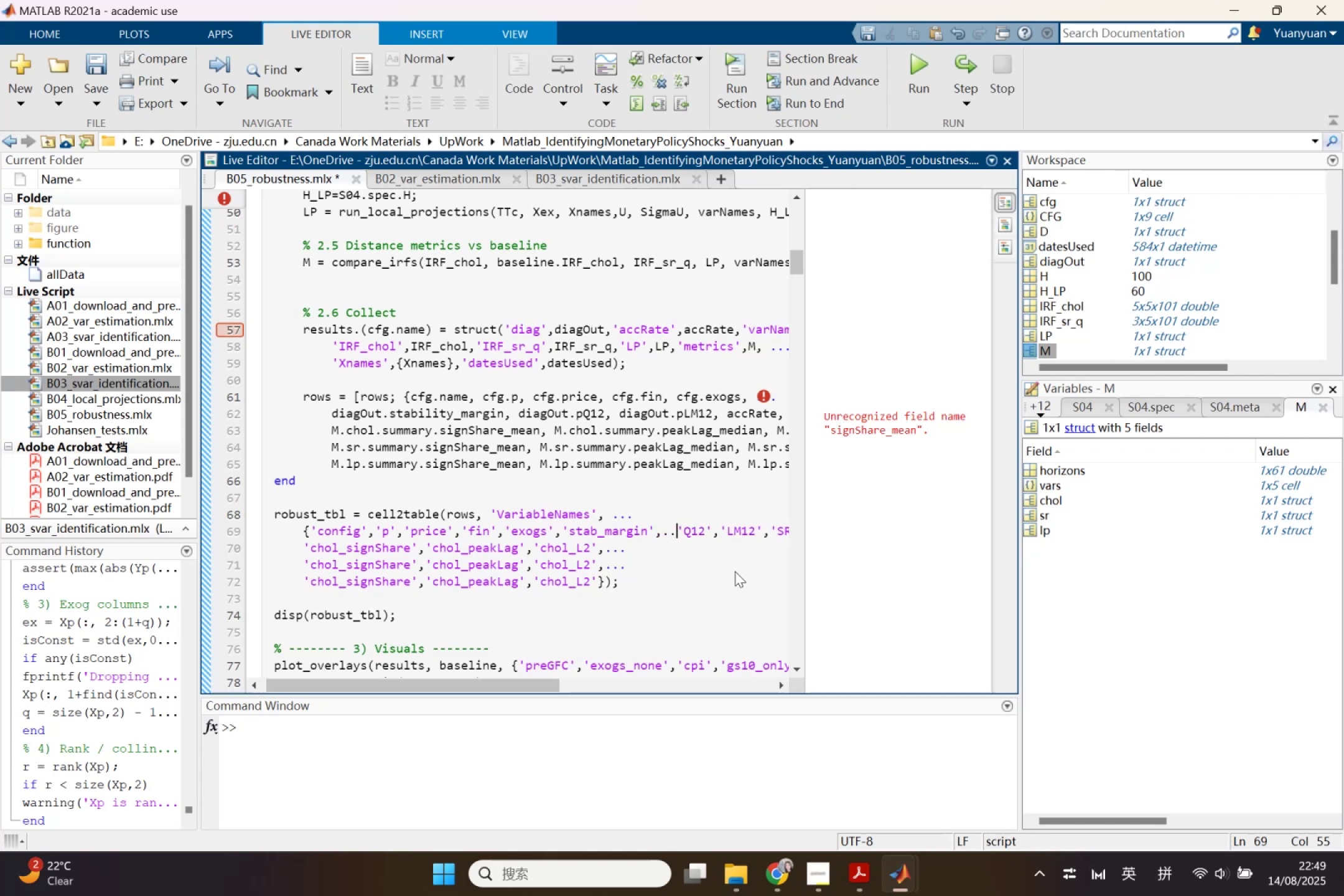 
key(Period)
 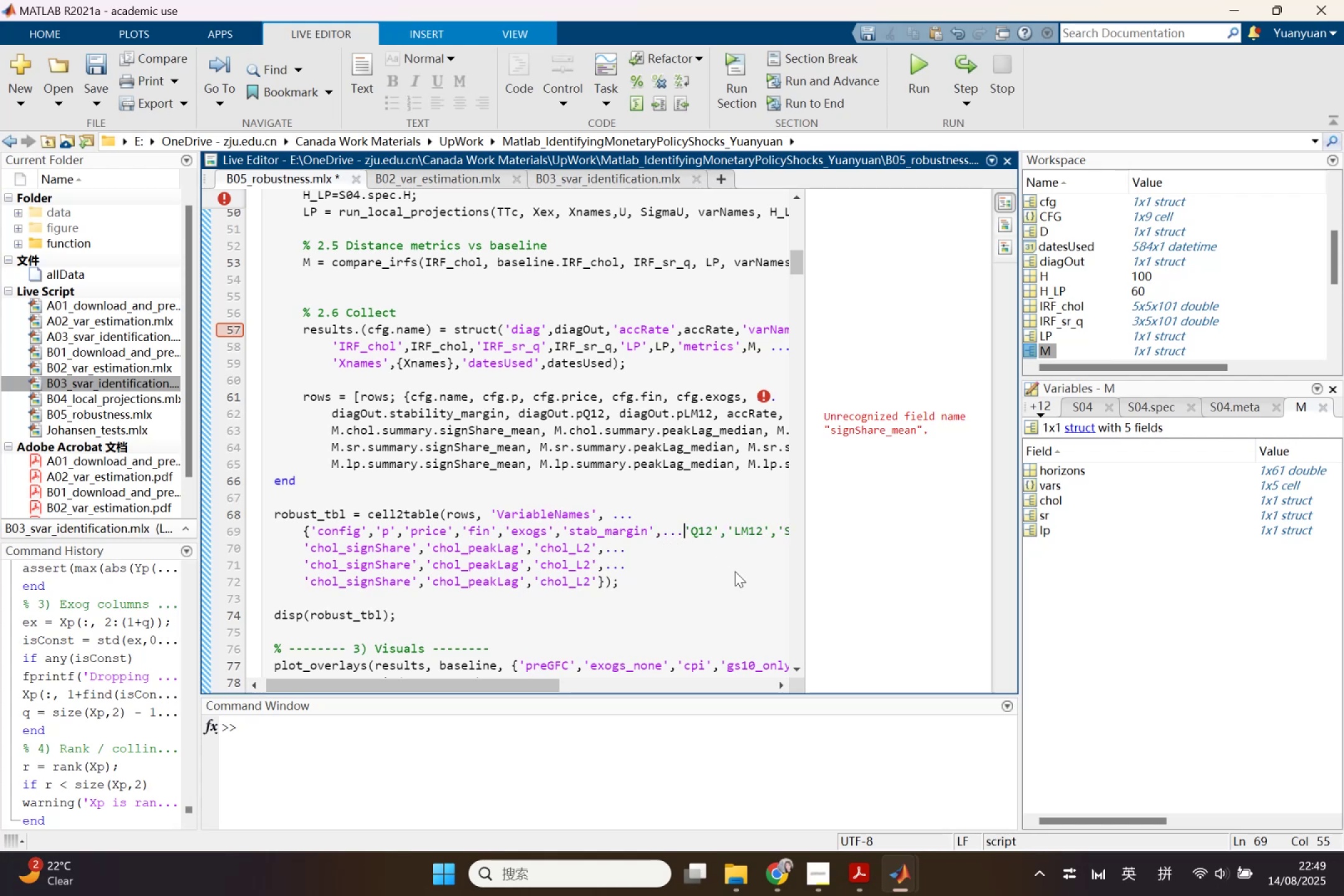 
key(Enter)
 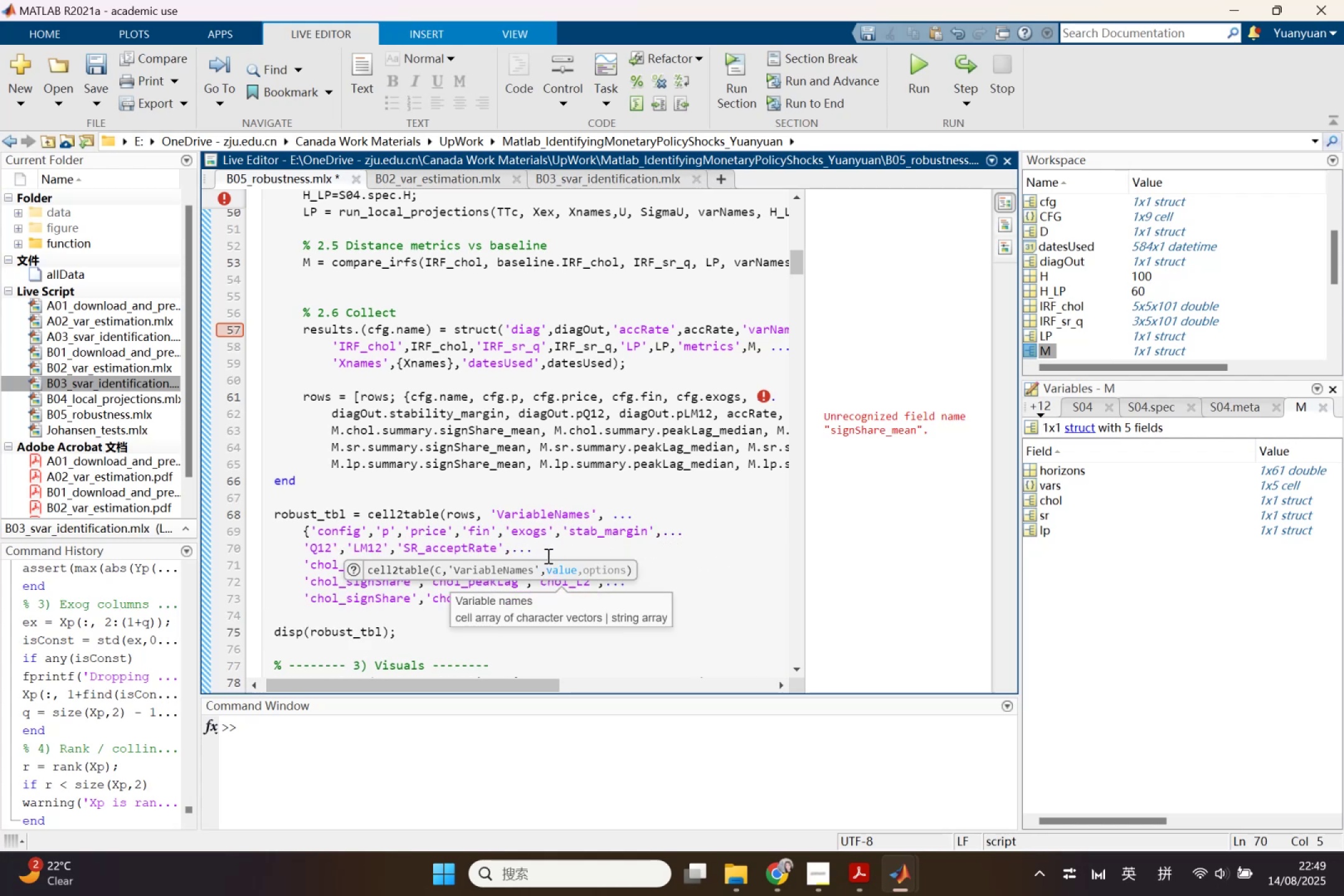 
wait(6.57)
 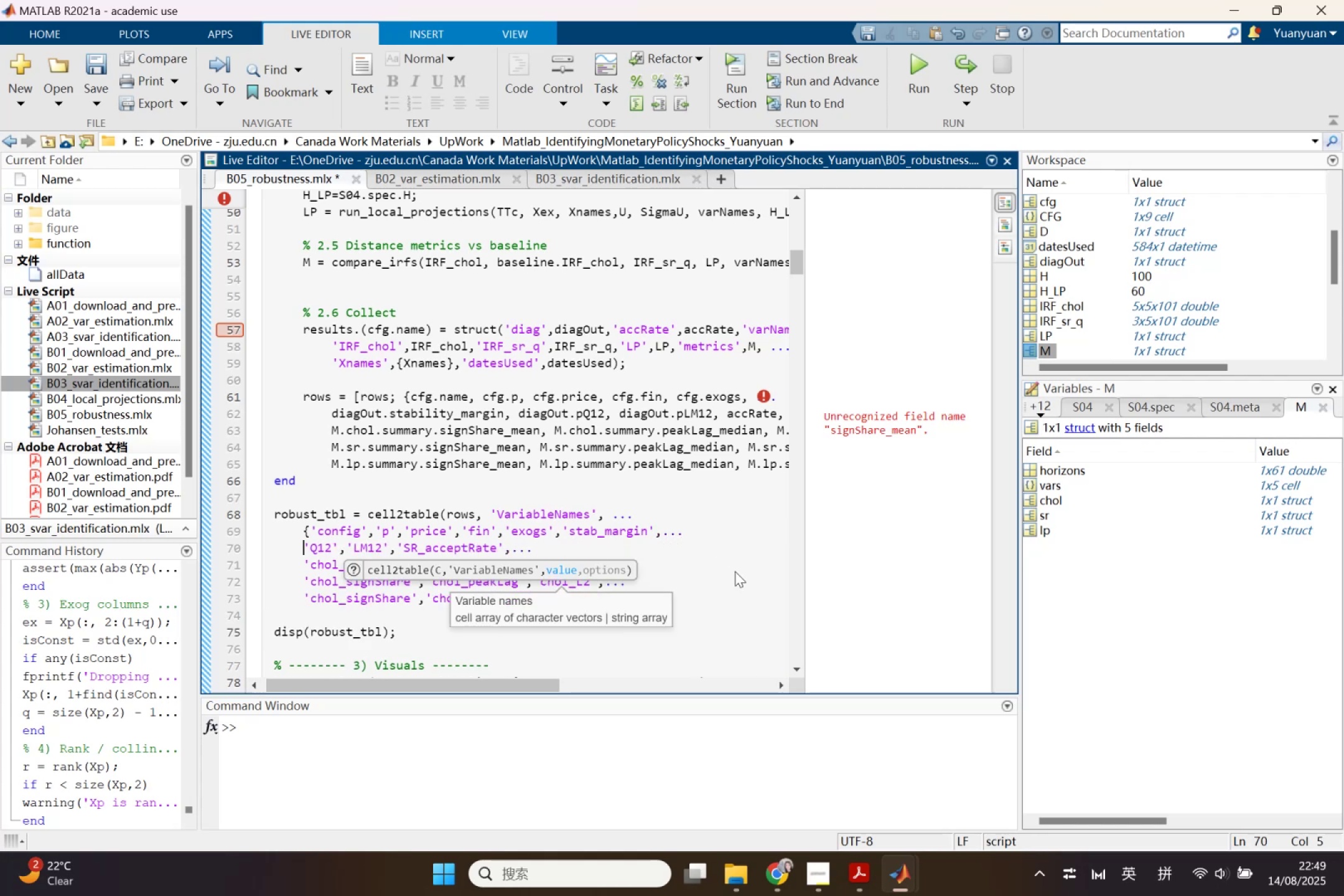 
left_click([707, 581])
 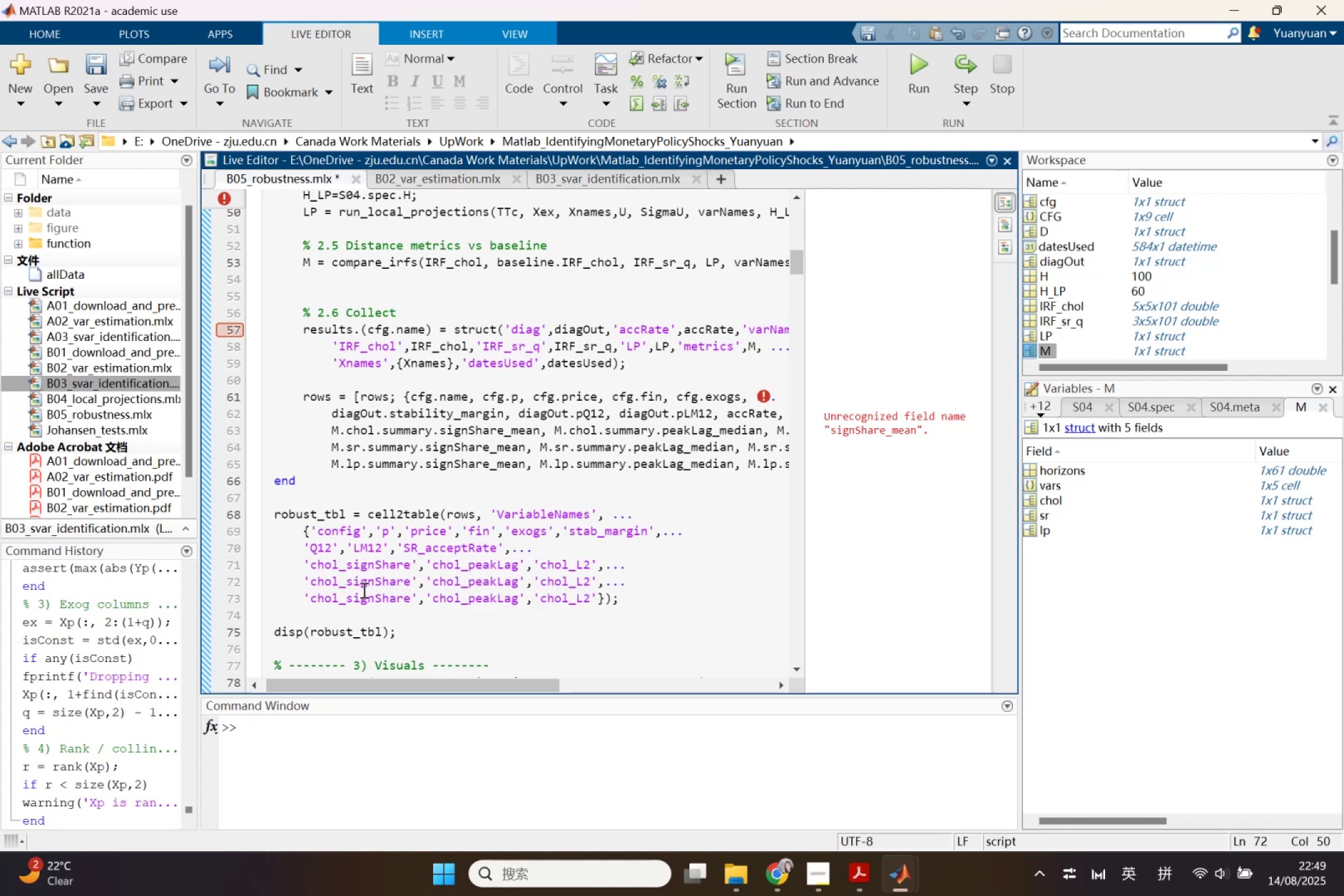 
double_click([334, 585])
 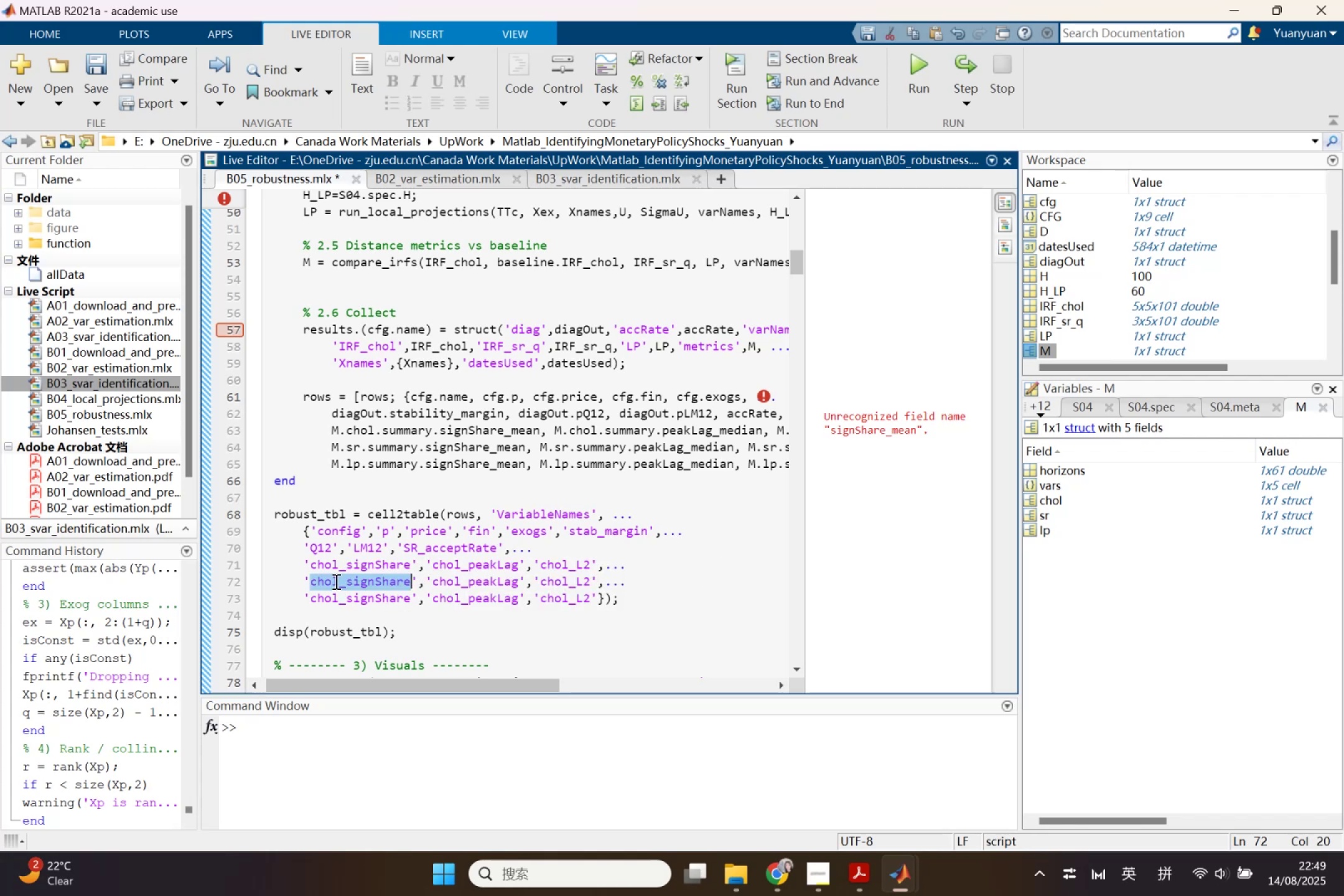 
left_click([335, 581])
 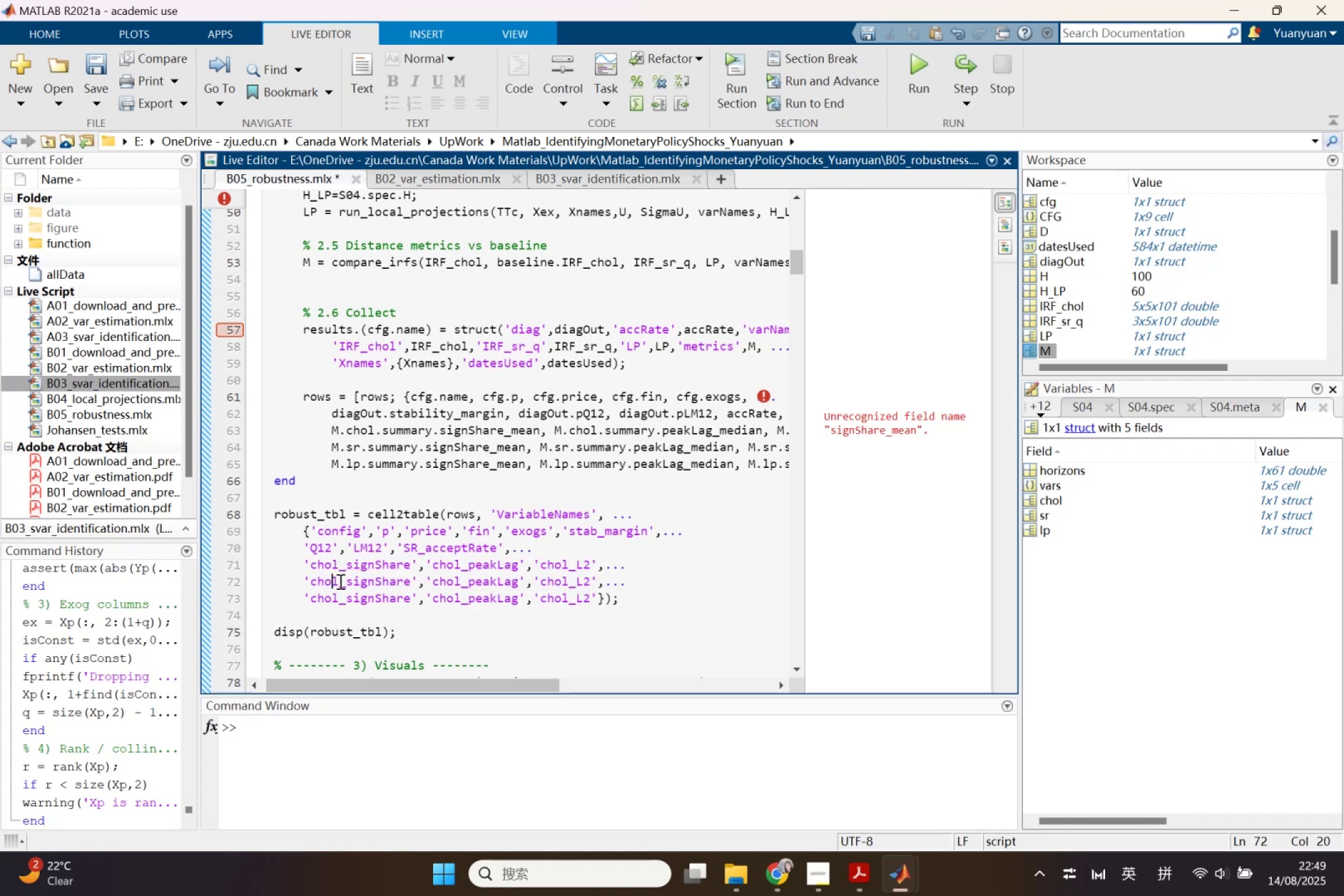 
left_click_drag(start_coordinate=[339, 581], to_coordinate=[312, 582])
 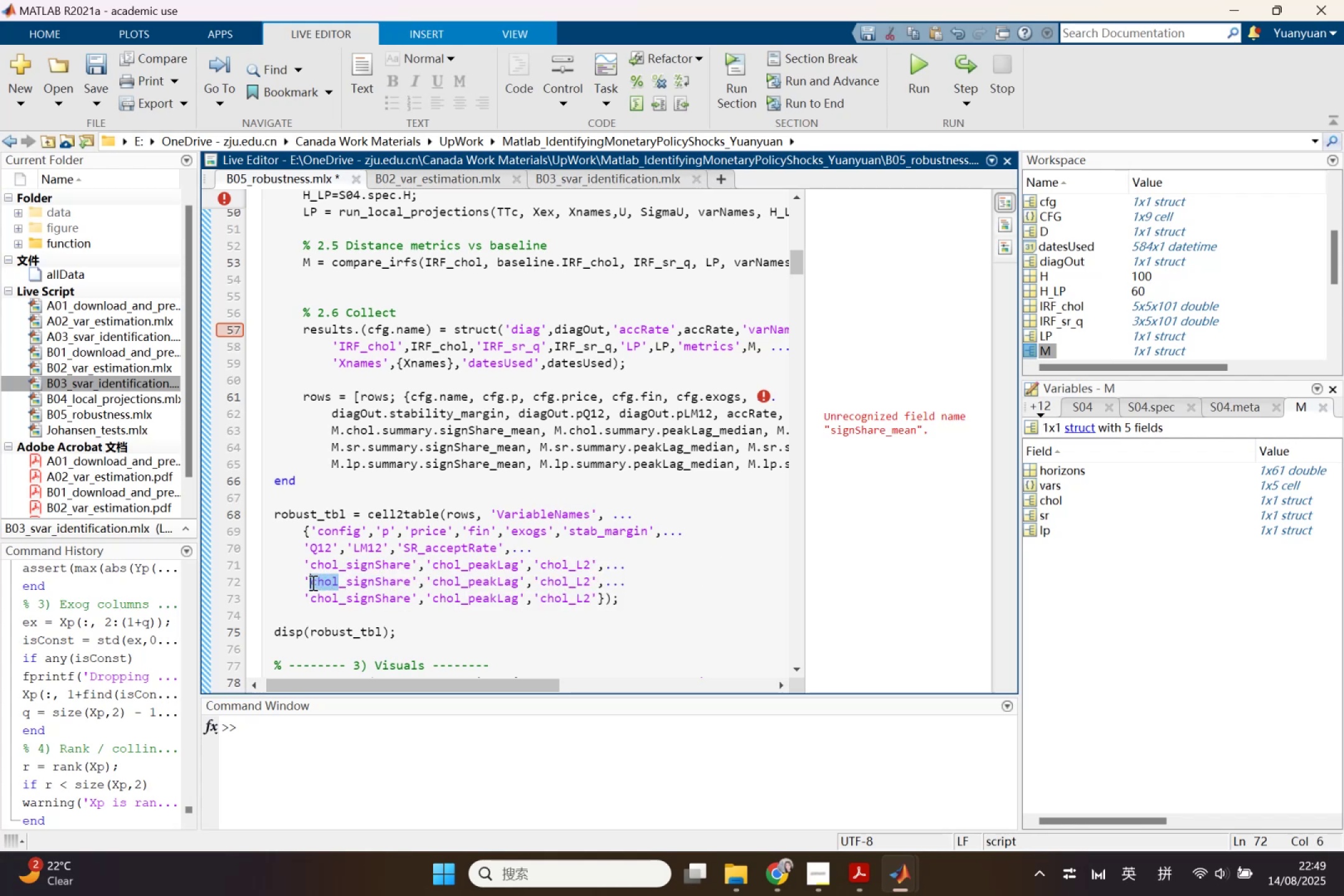 
type(SR)
 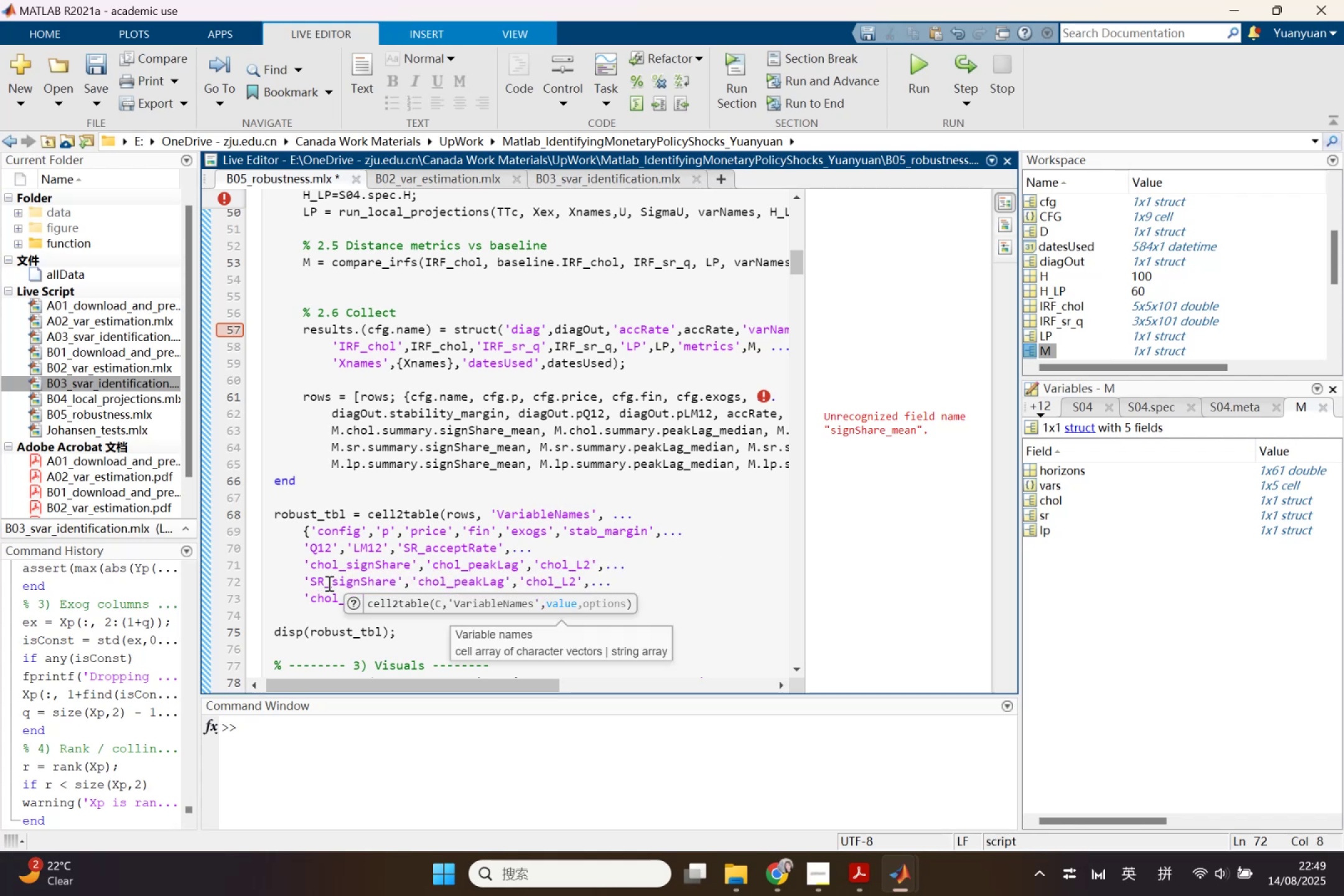 
left_click_drag(start_coordinate=[325, 582], to_coordinate=[309, 586])
 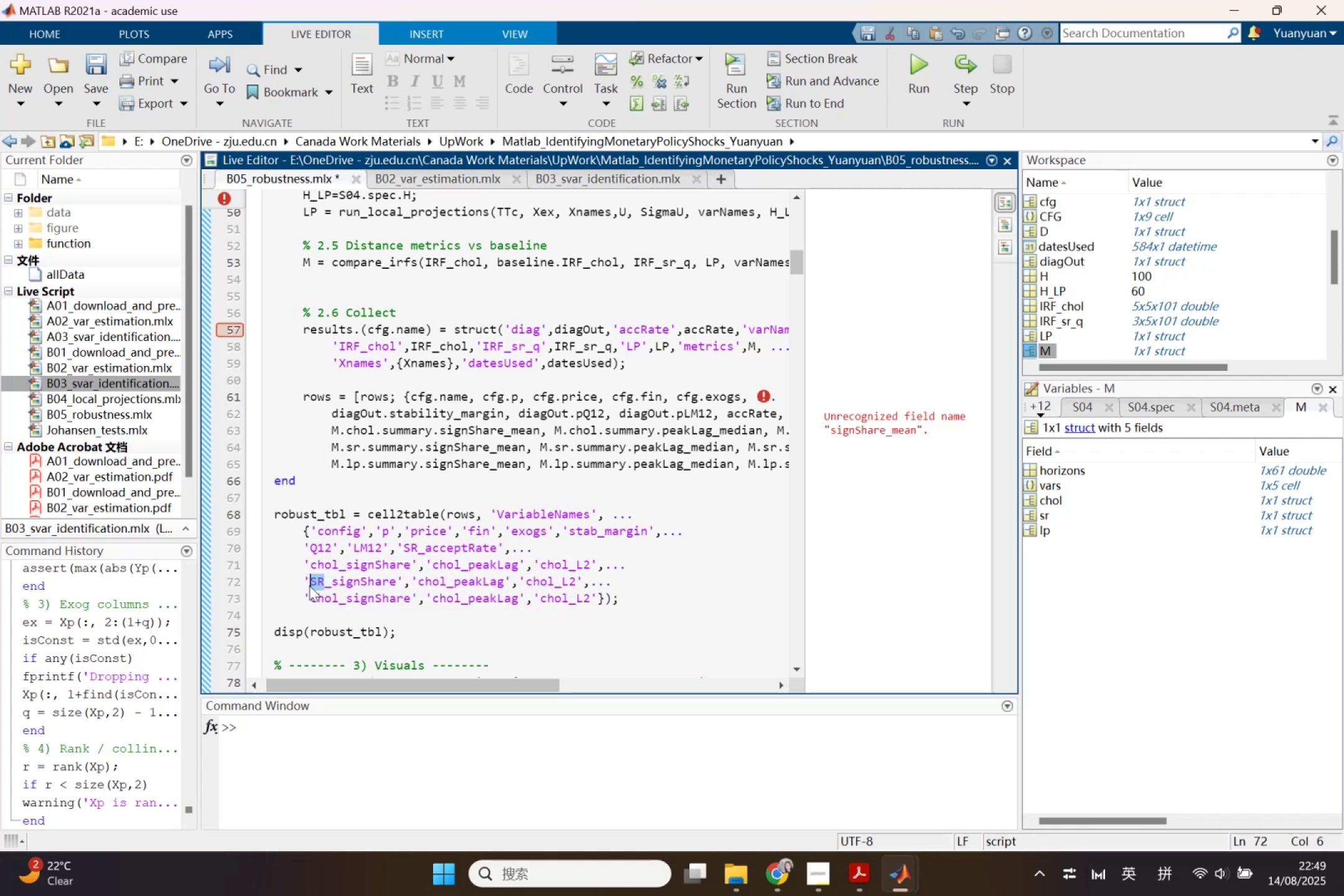 
key(Control+ControlLeft)
 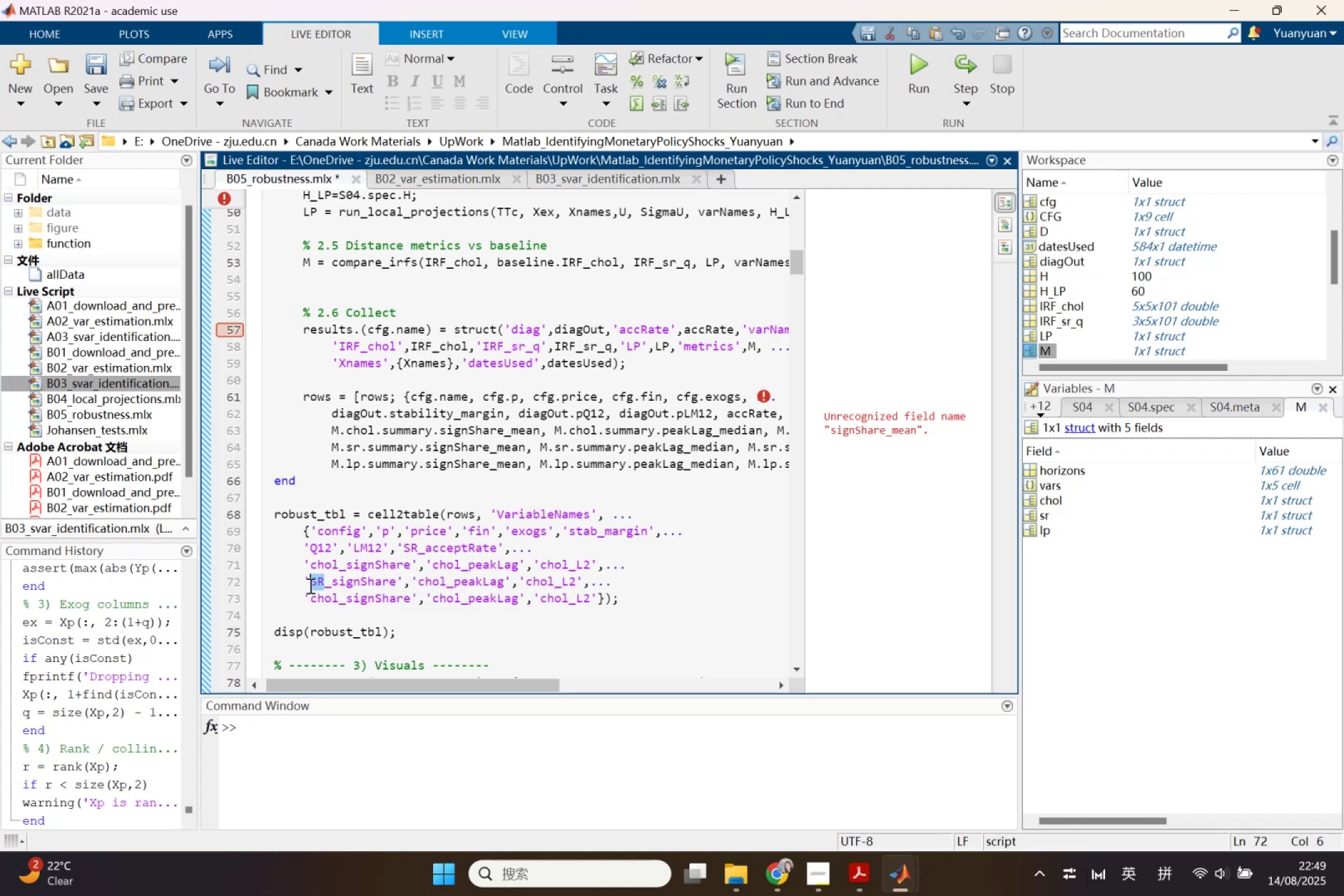 
key(Control+C)
 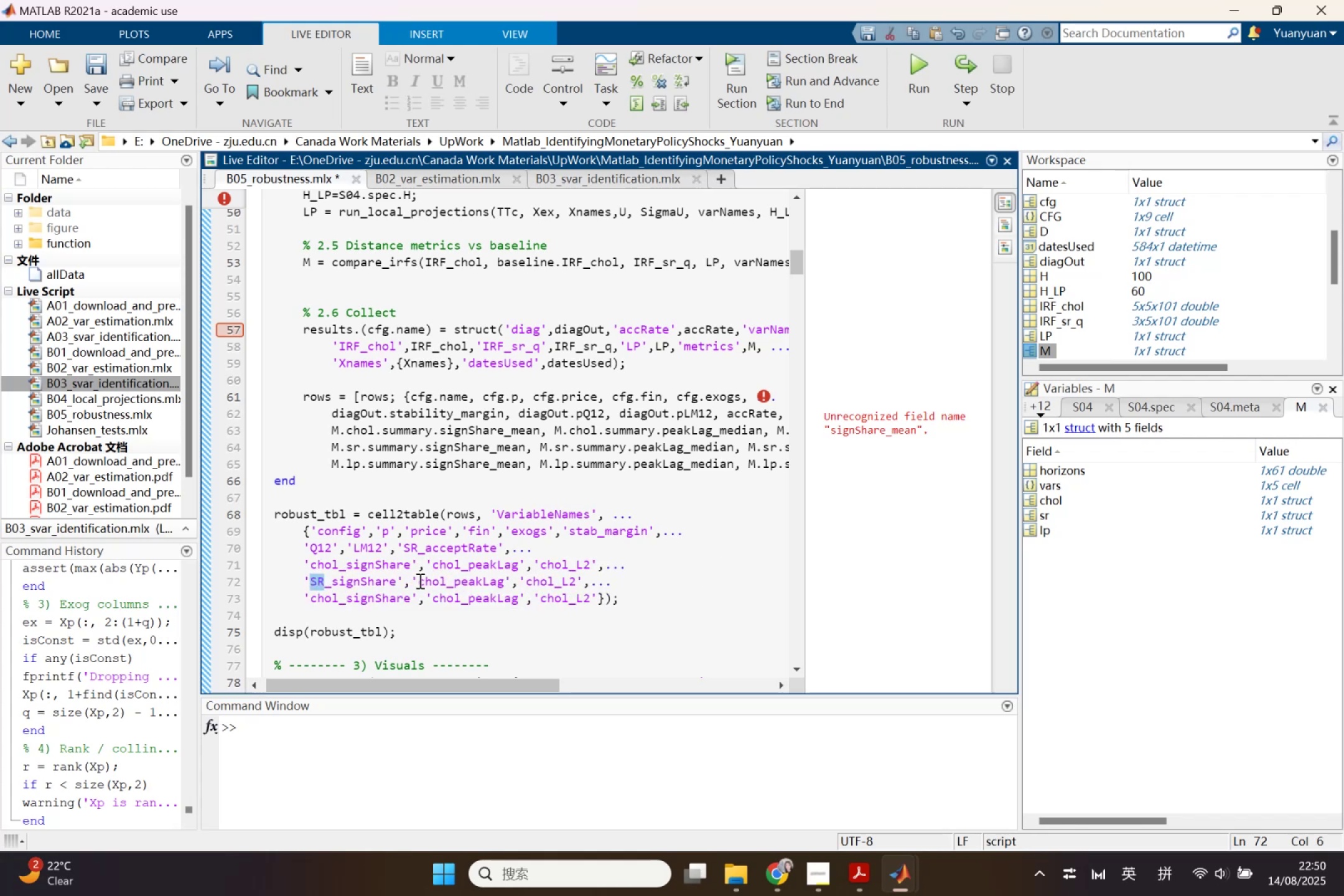 
left_click_drag(start_coordinate=[419, 581], to_coordinate=[444, 581])
 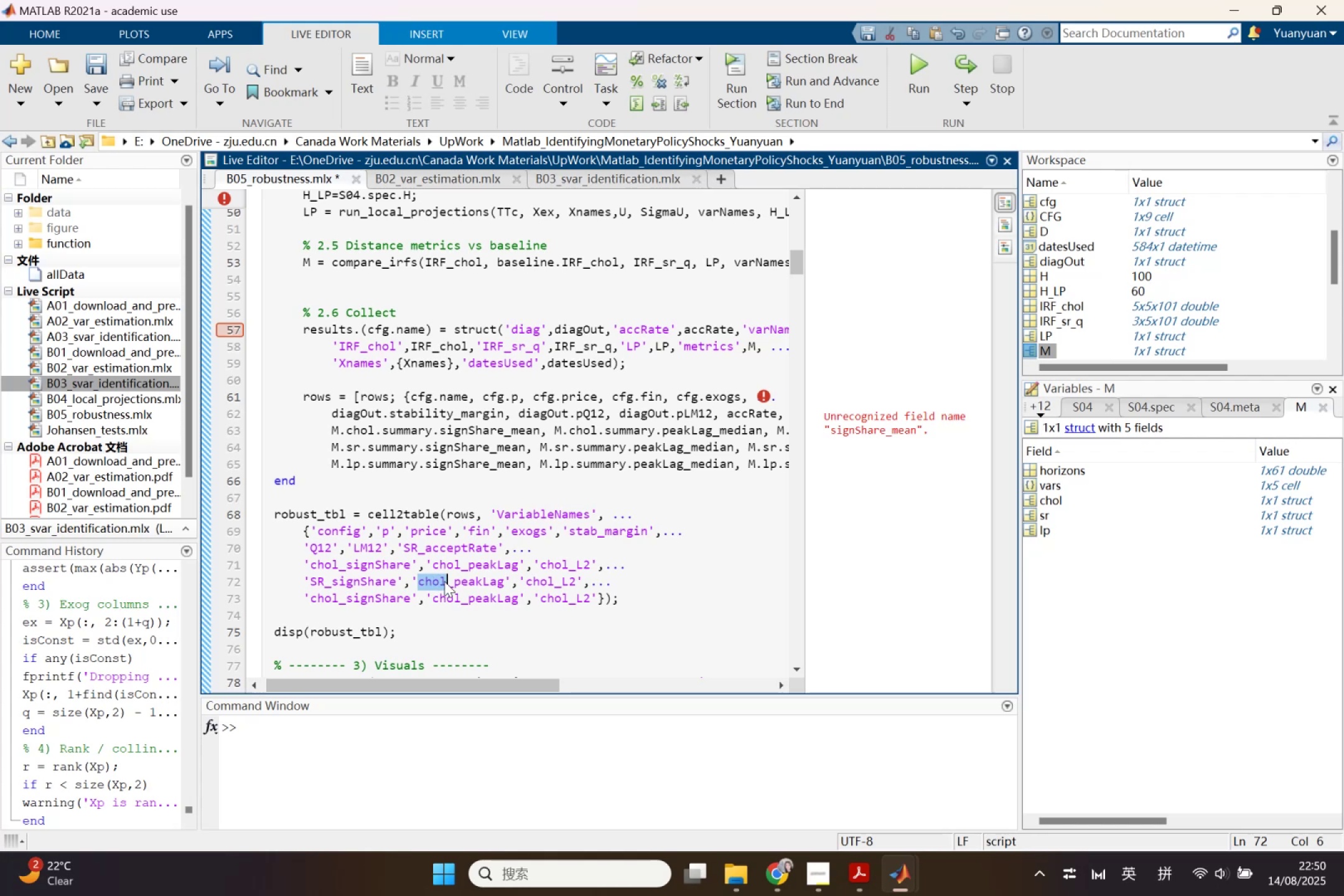 
key(Control+V)
 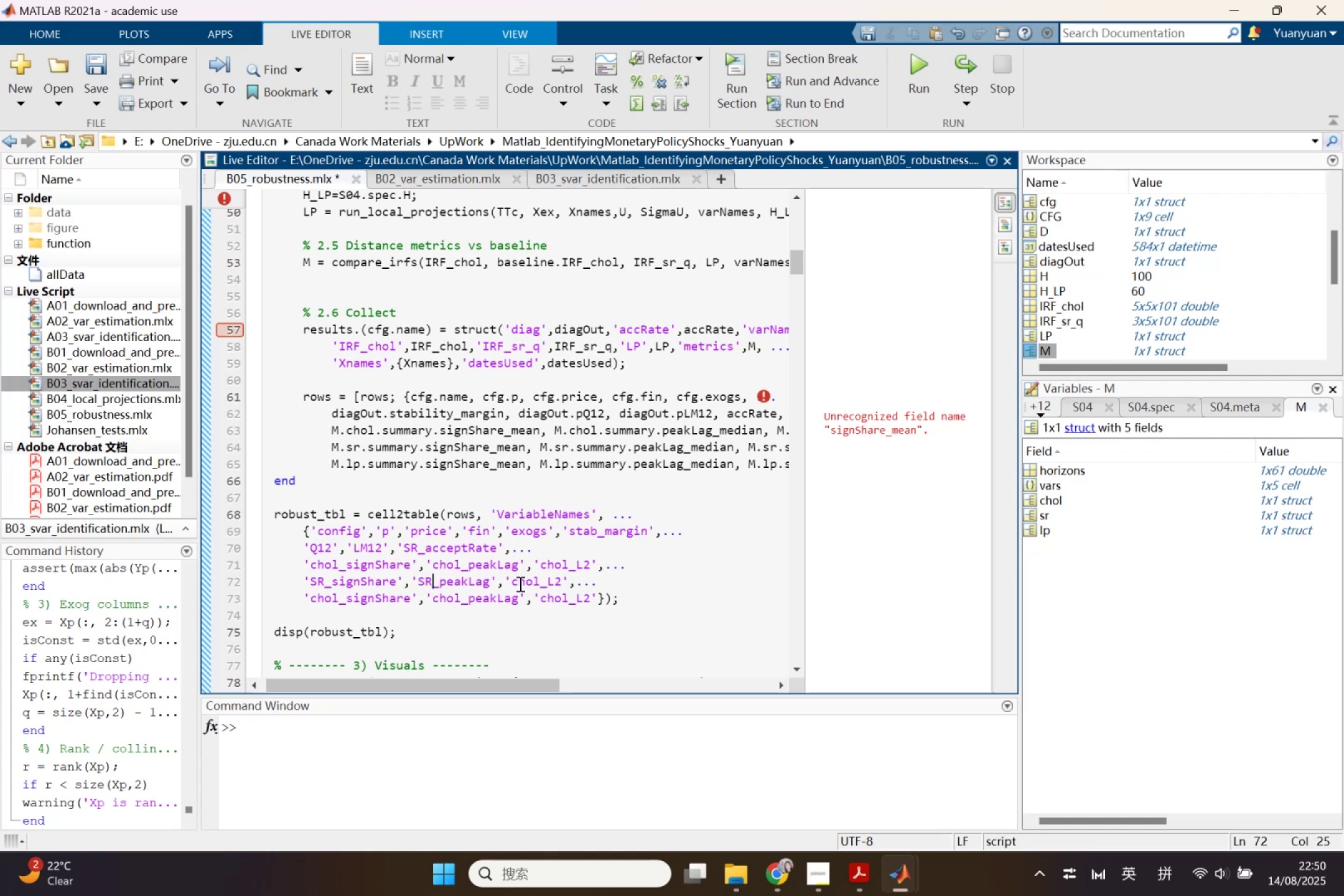 
left_click_drag(start_coordinate=[513, 585], to_coordinate=[540, 586])
 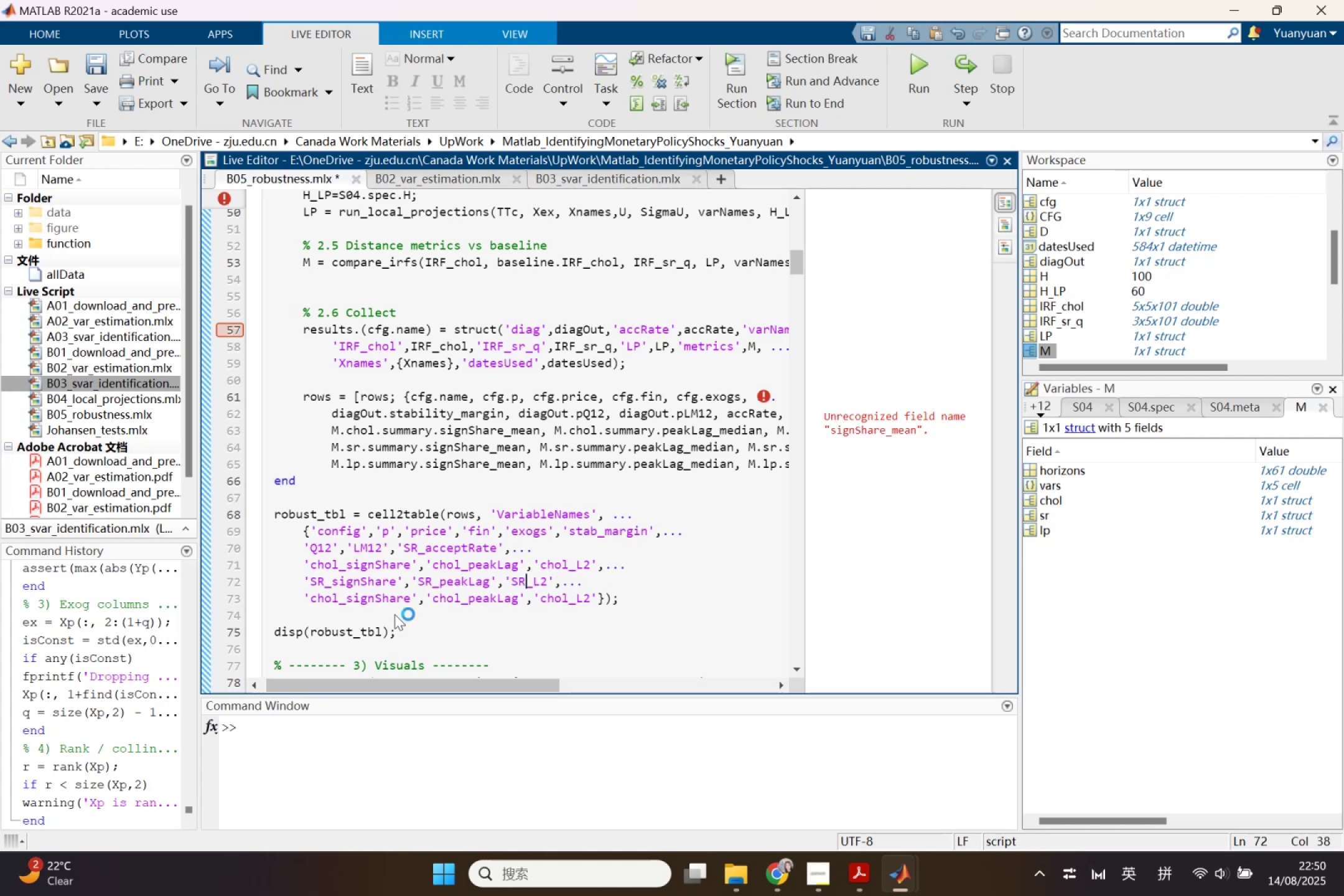 
key(Control+V)
 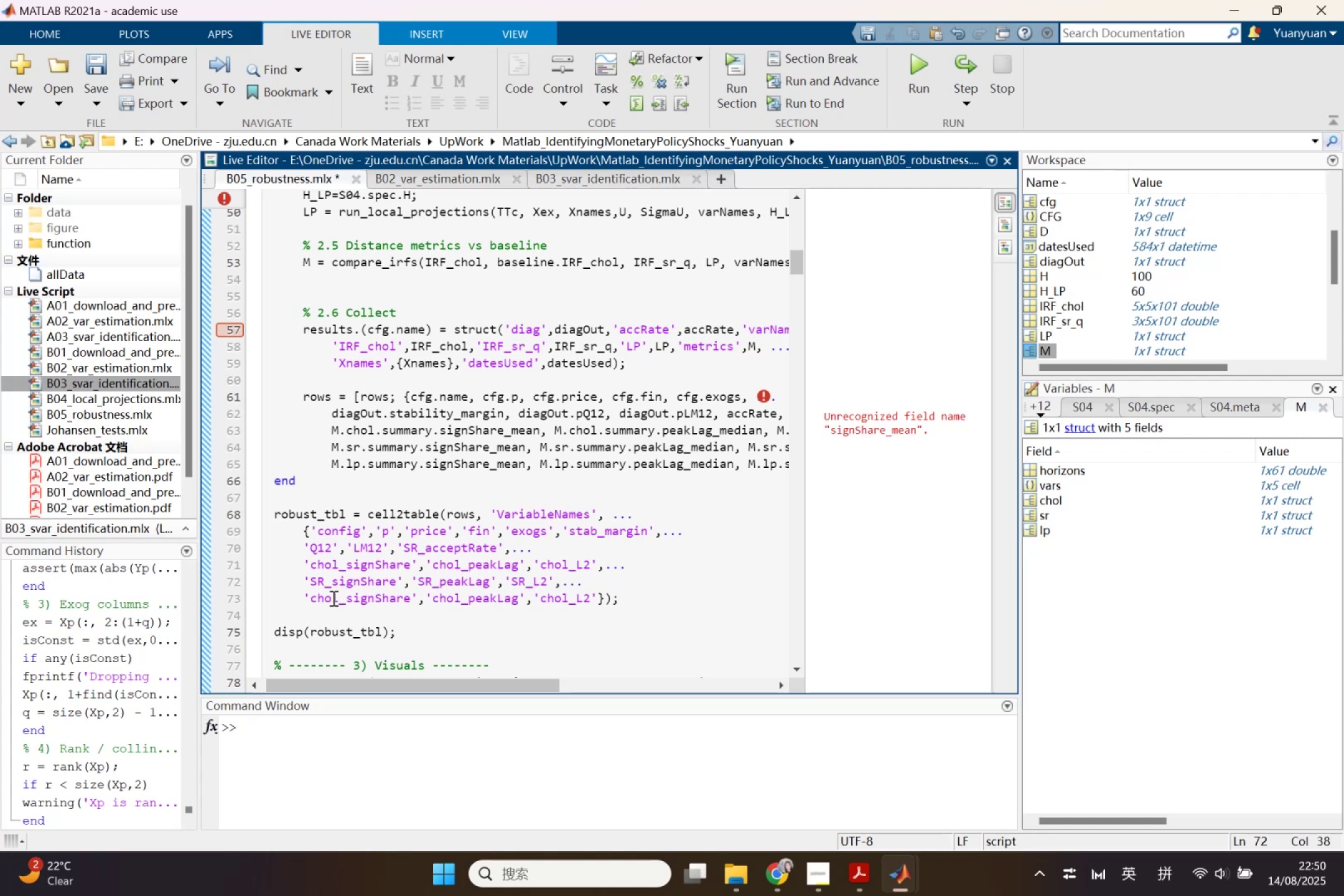 
left_click_drag(start_coordinate=[337, 598], to_coordinate=[312, 599])
 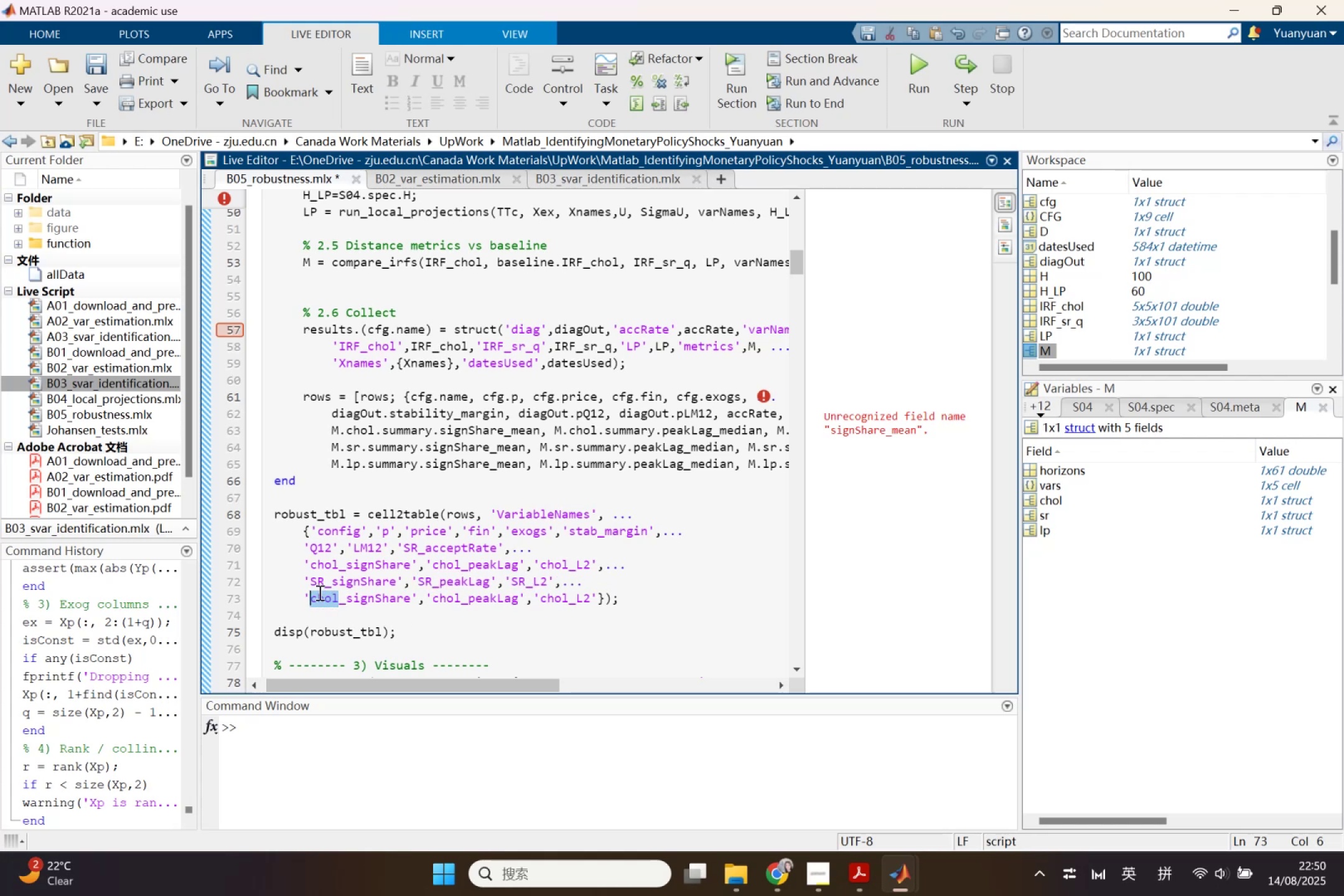 
type(LP)
 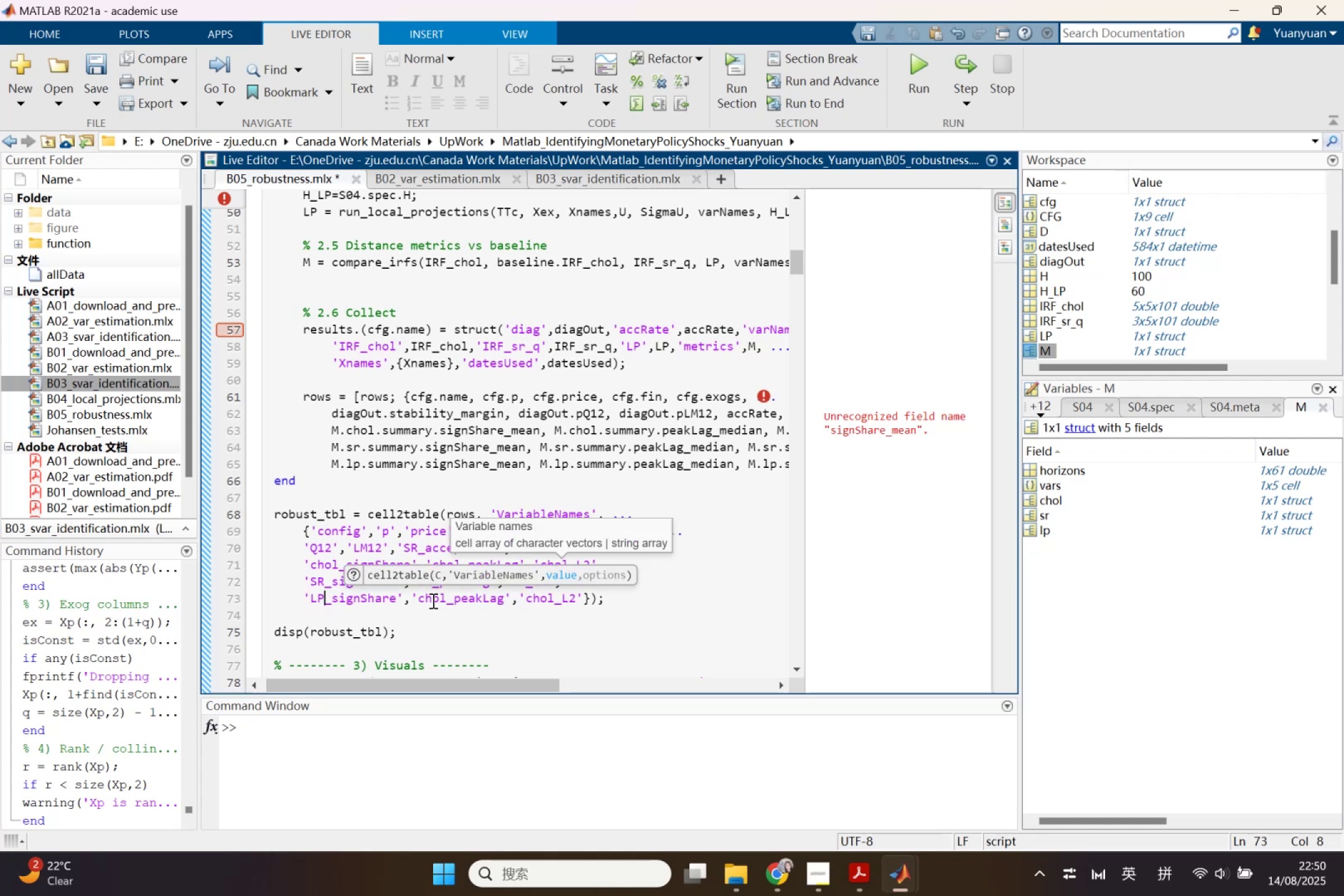 
left_click_drag(start_coordinate=[419, 597], to_coordinate=[445, 600])
 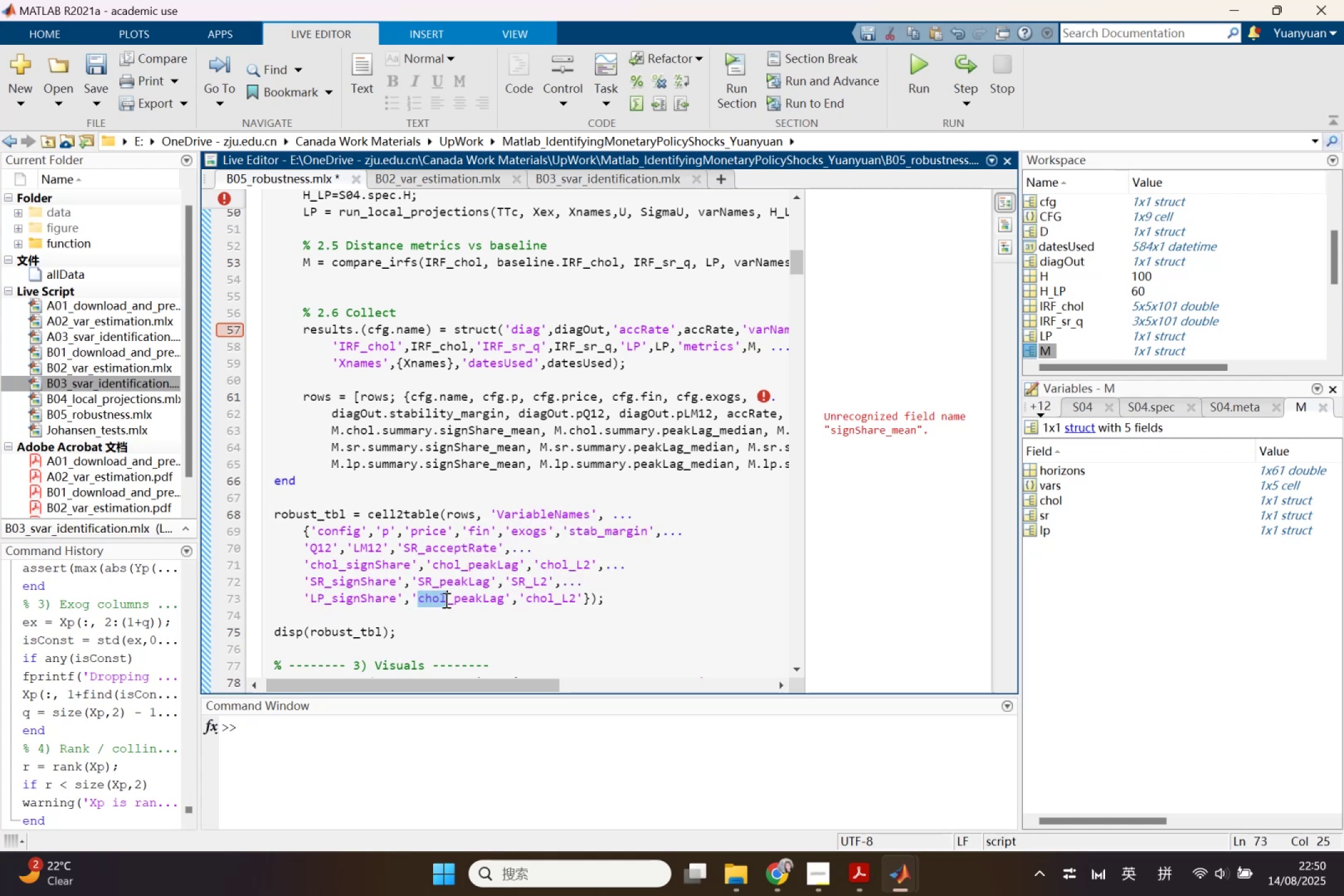 
type(LP)
 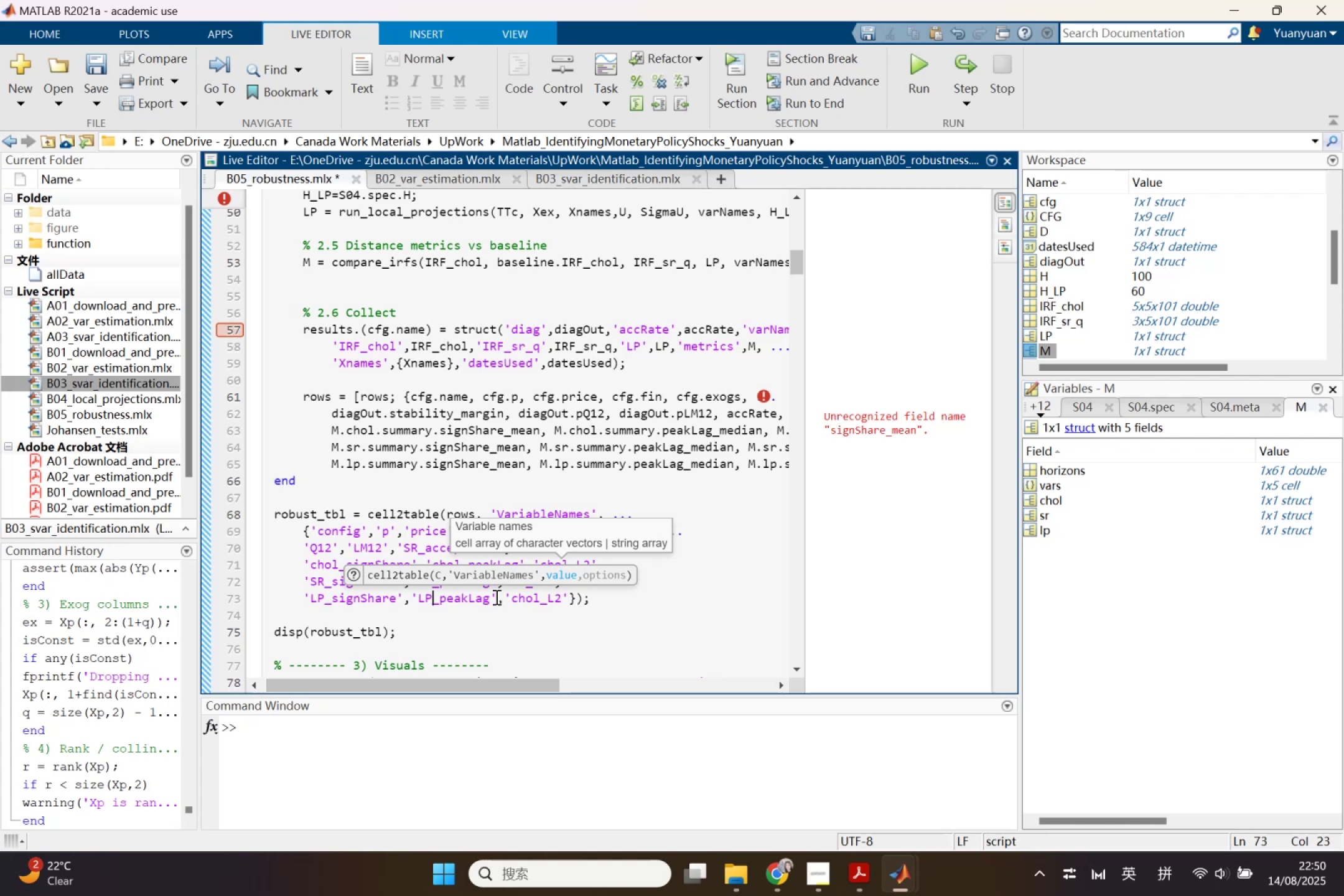 
left_click_drag(start_coordinate=[511, 599], to_coordinate=[538, 600])
 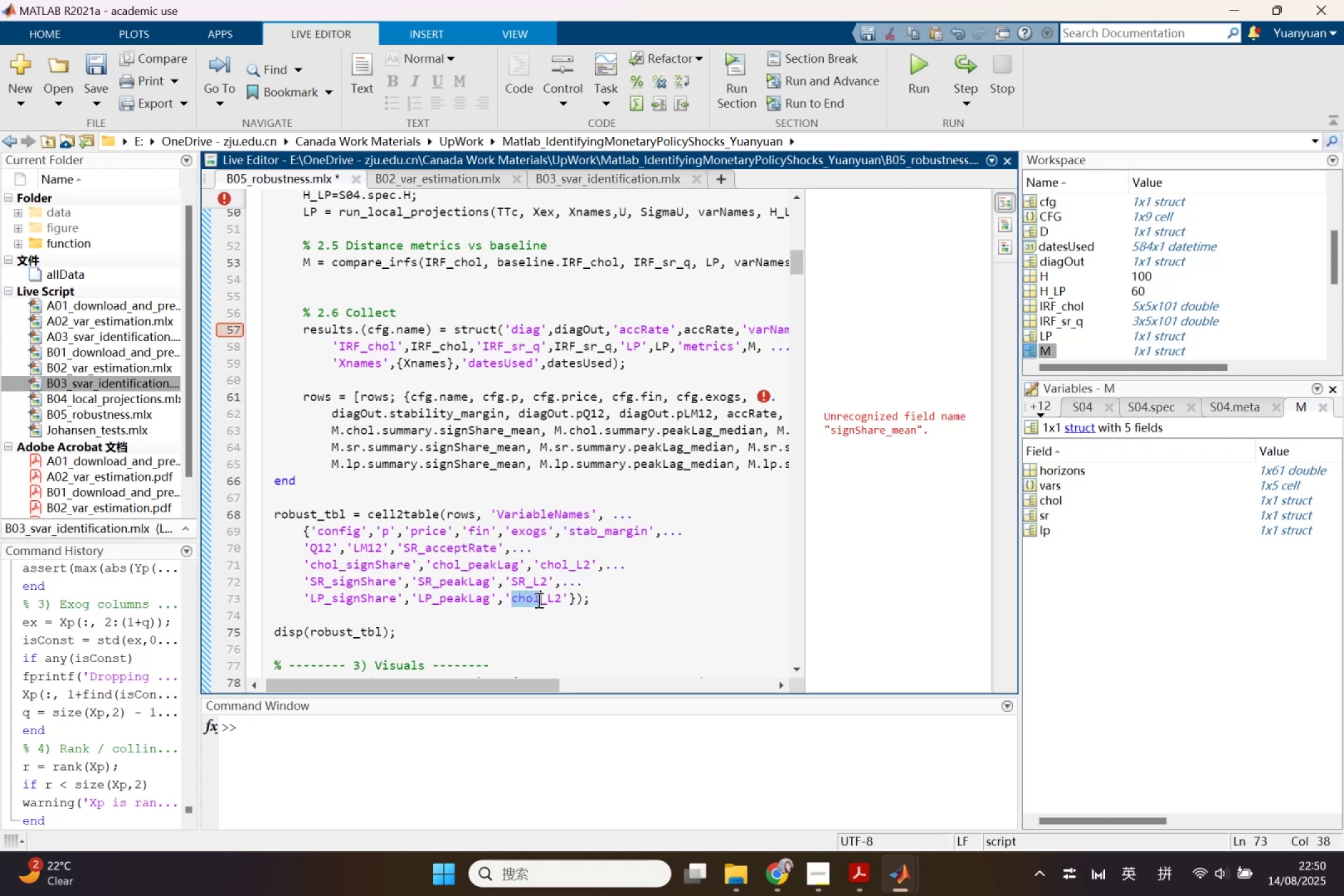 
type(LP)
 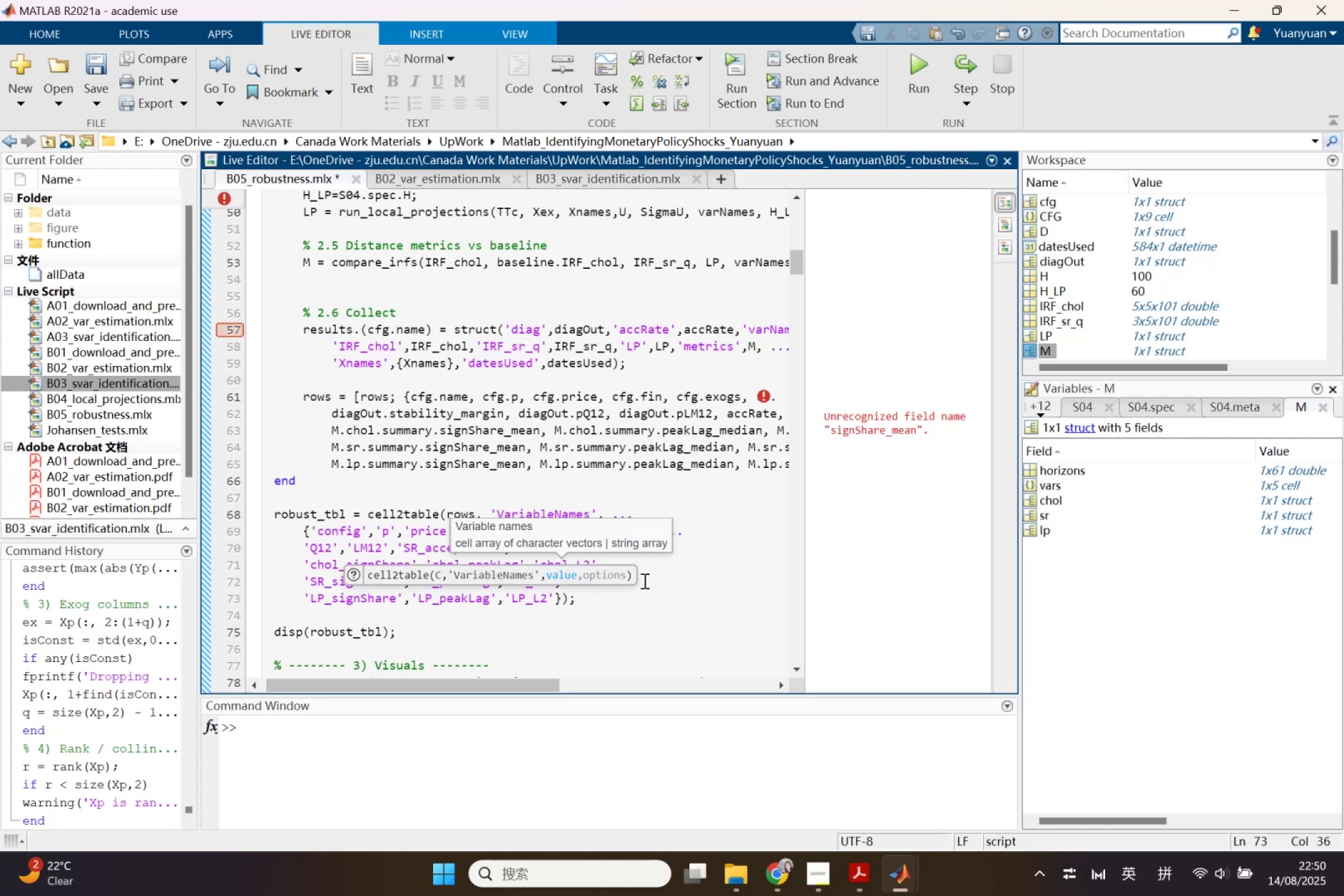 
scroll: coordinate [642, 606], scroll_direction: down, amount: 2.0
 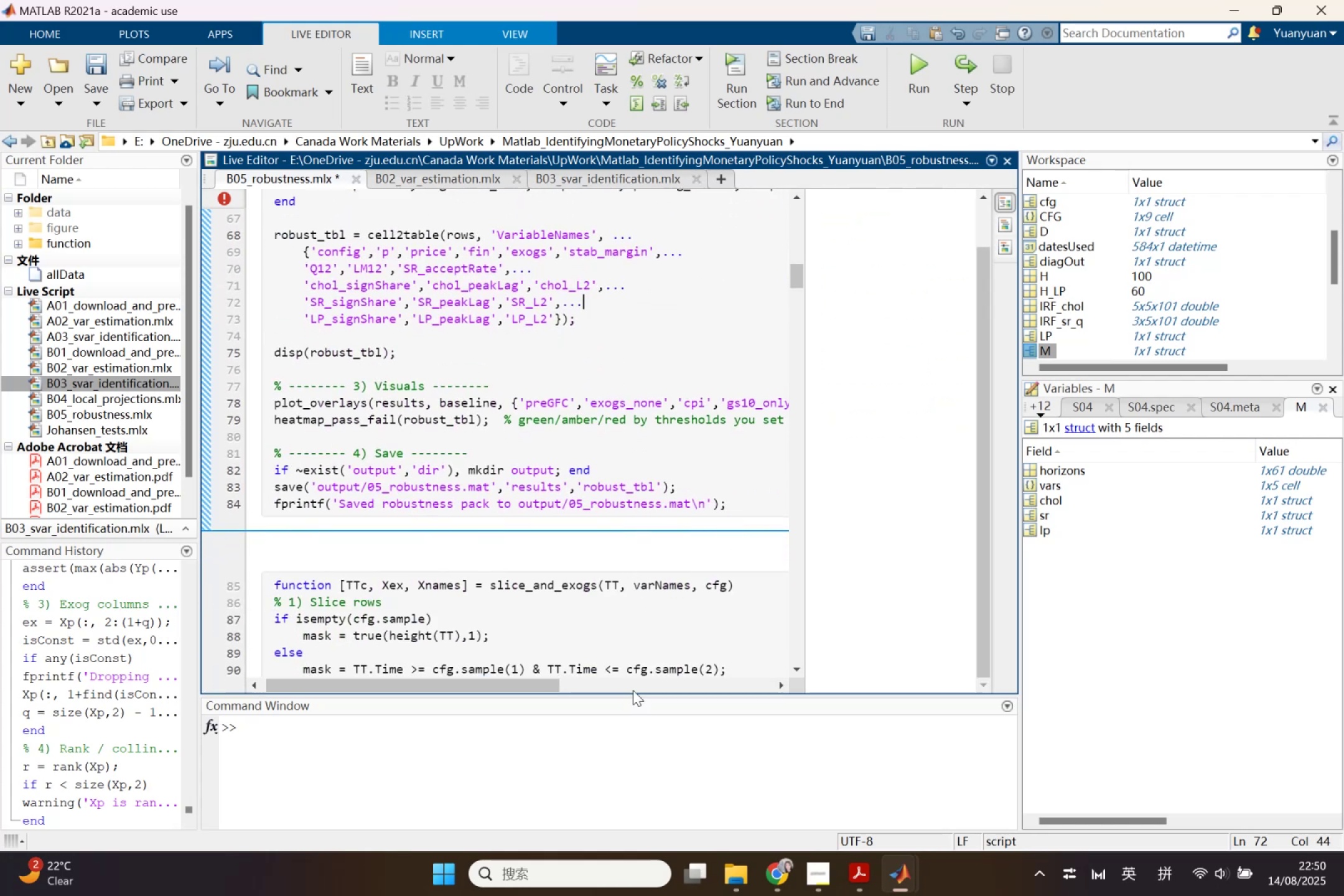 
left_click_drag(start_coordinate=[533, 686], to_coordinate=[508, 666])
 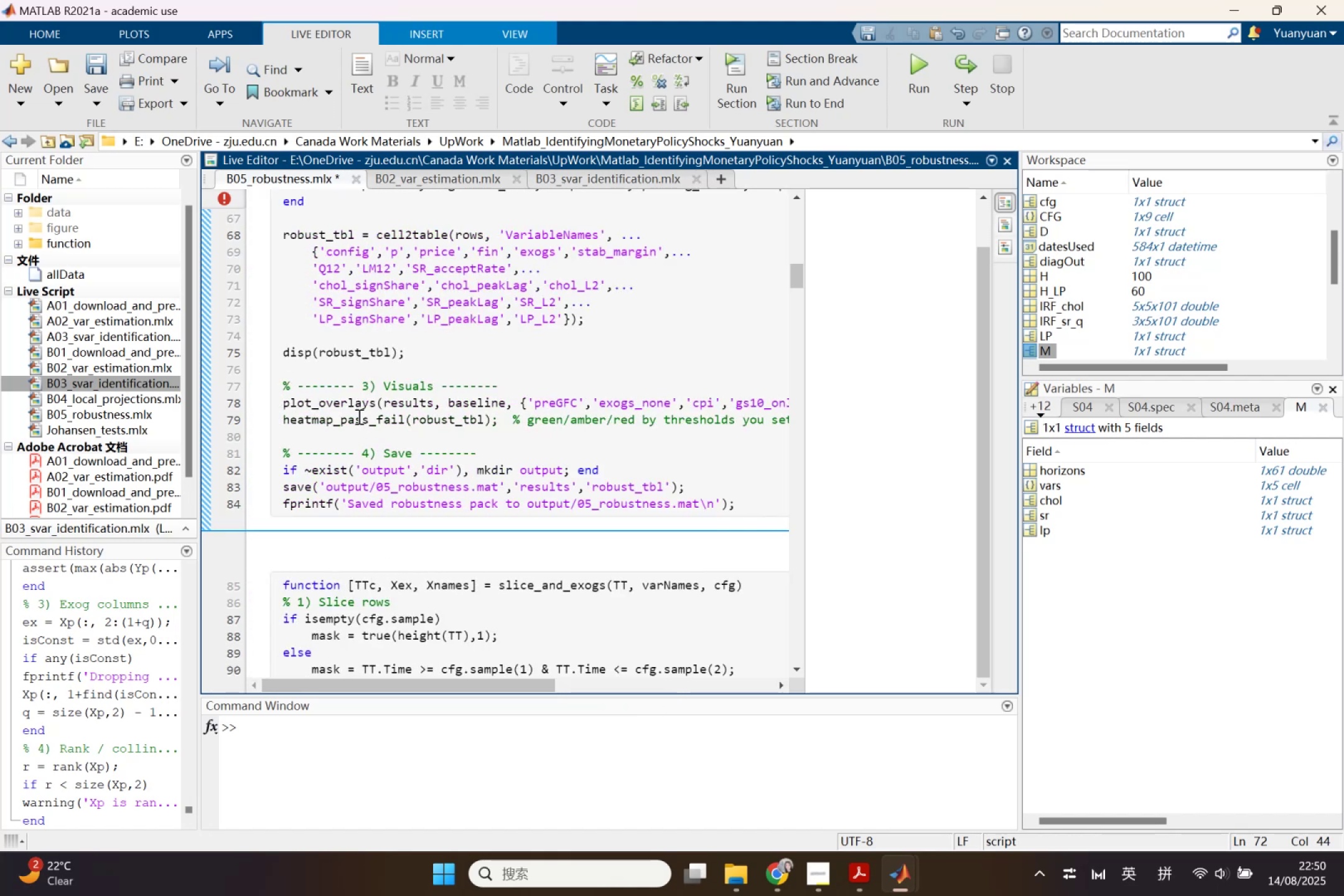 
left_click([348, 399])
 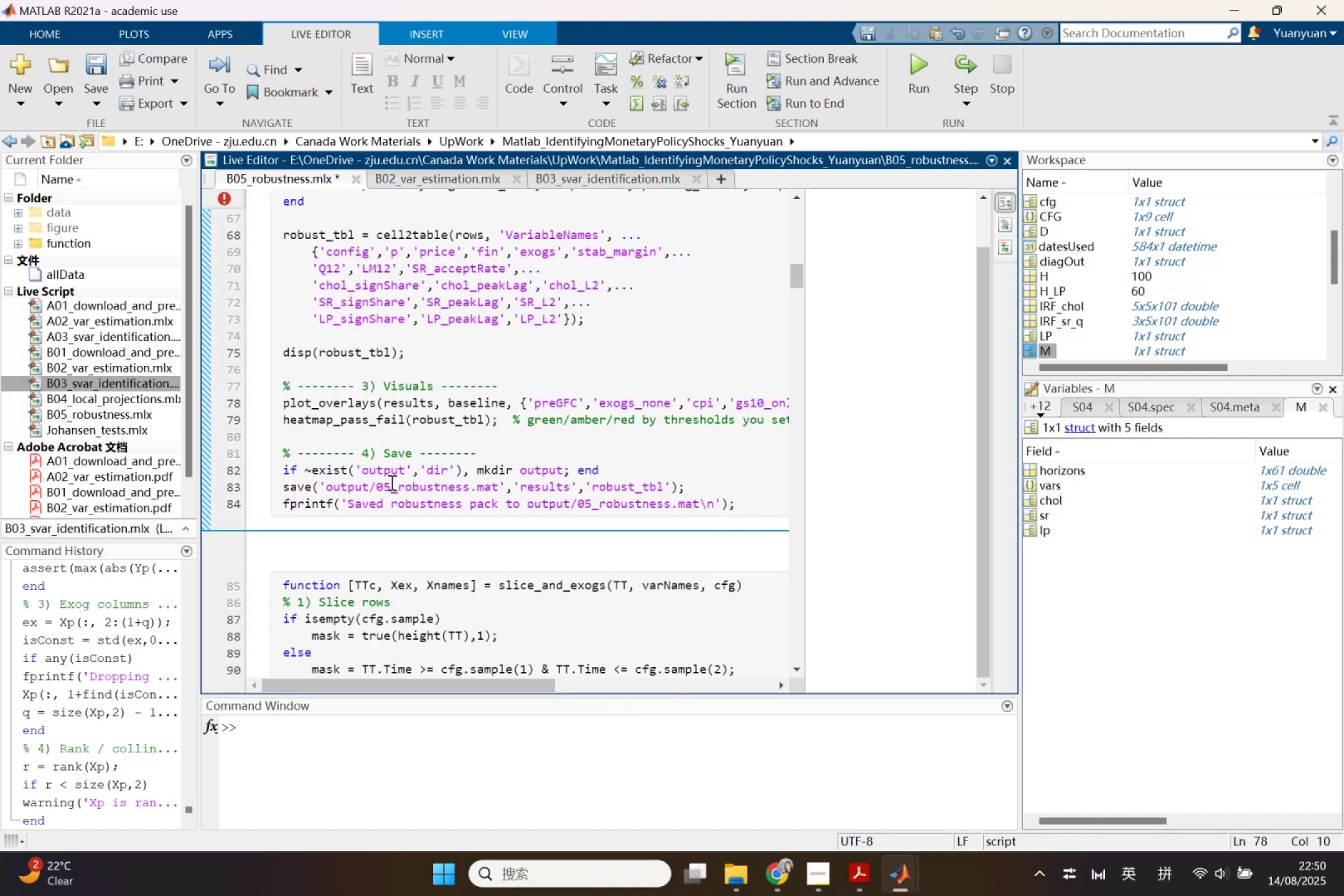 
scroll: coordinate [432, 704], scroll_direction: down, amount: 4.0
 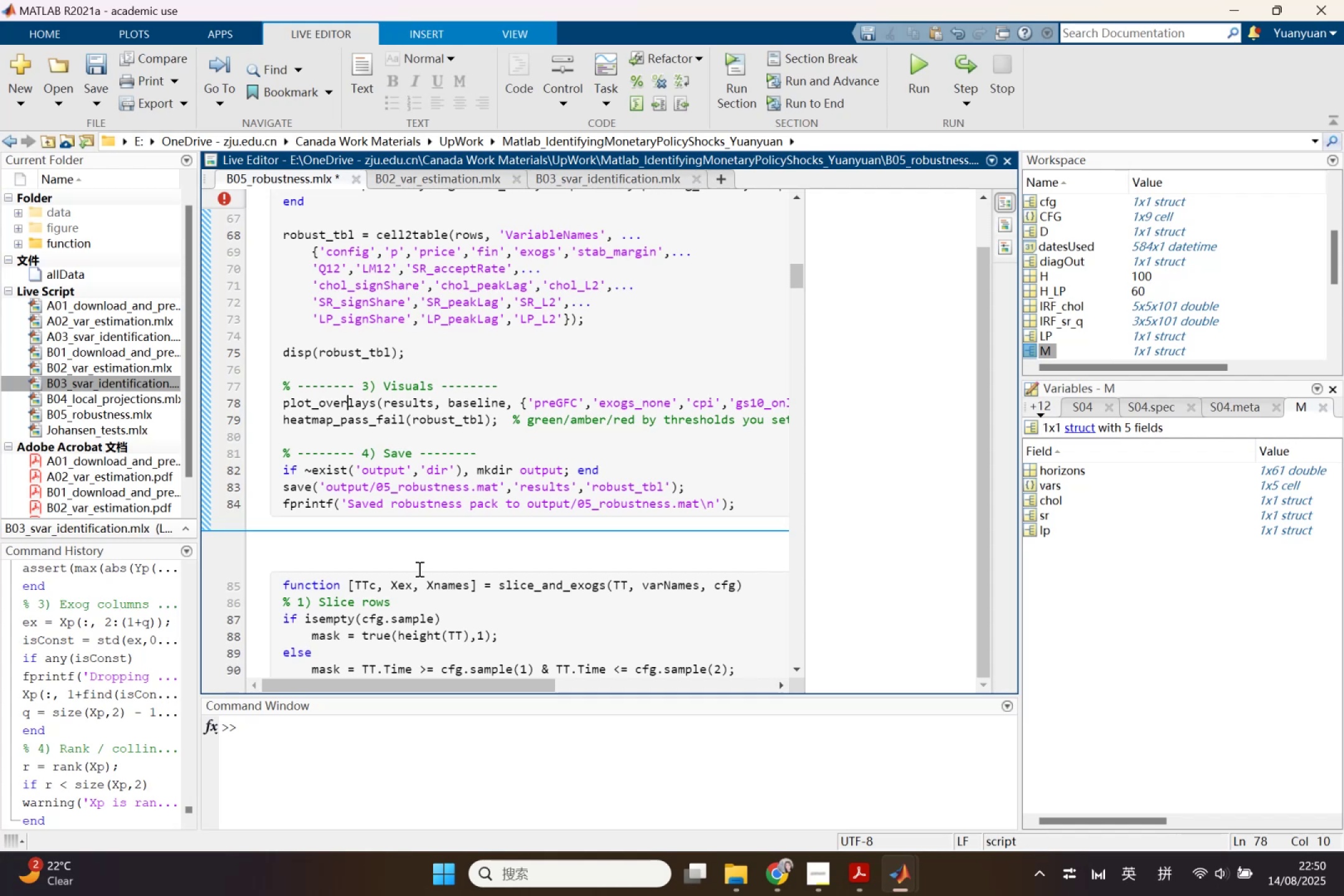 
wait(15.13)
 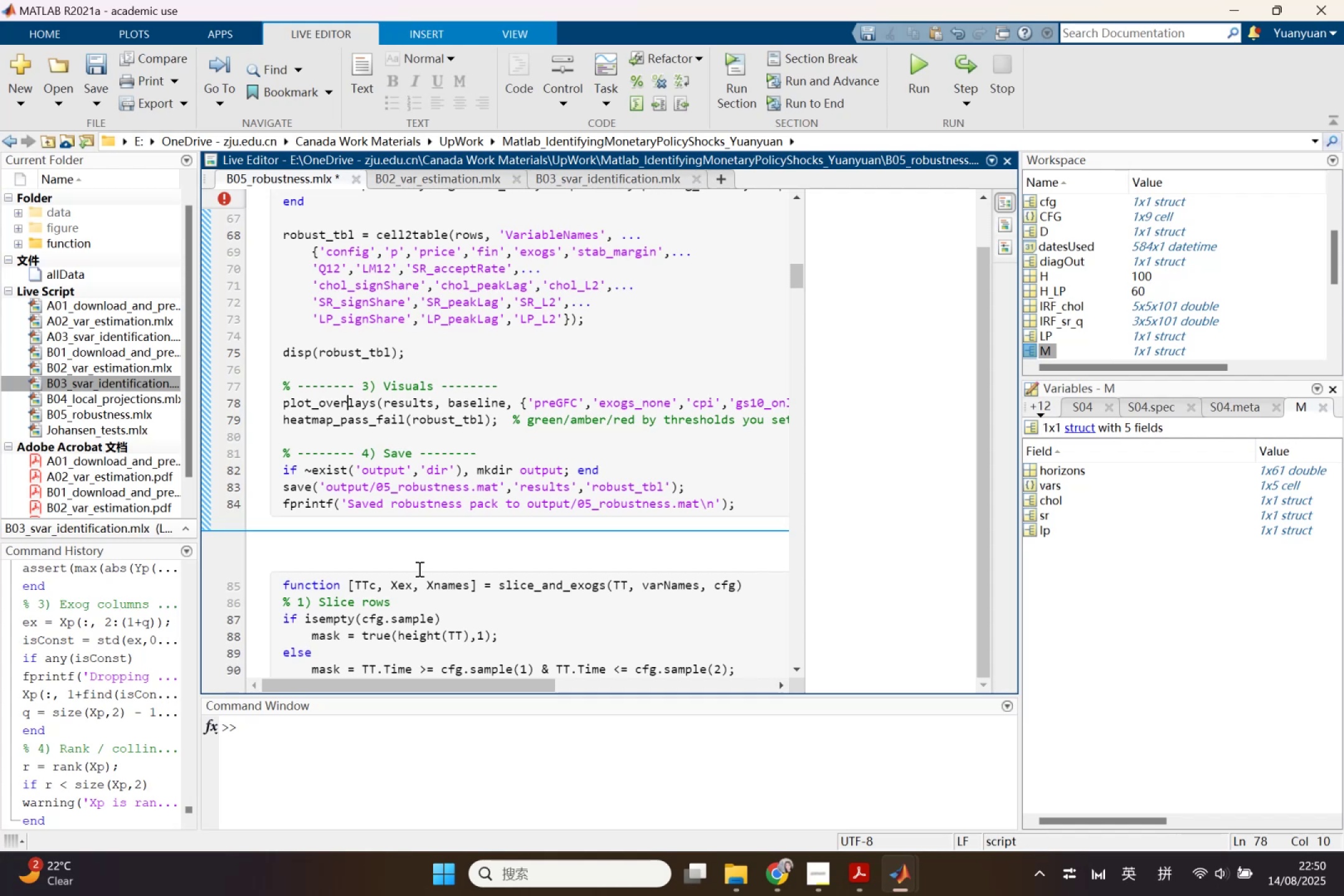 
scroll: coordinate [409, 530], scroll_direction: up, amount: 2.0
 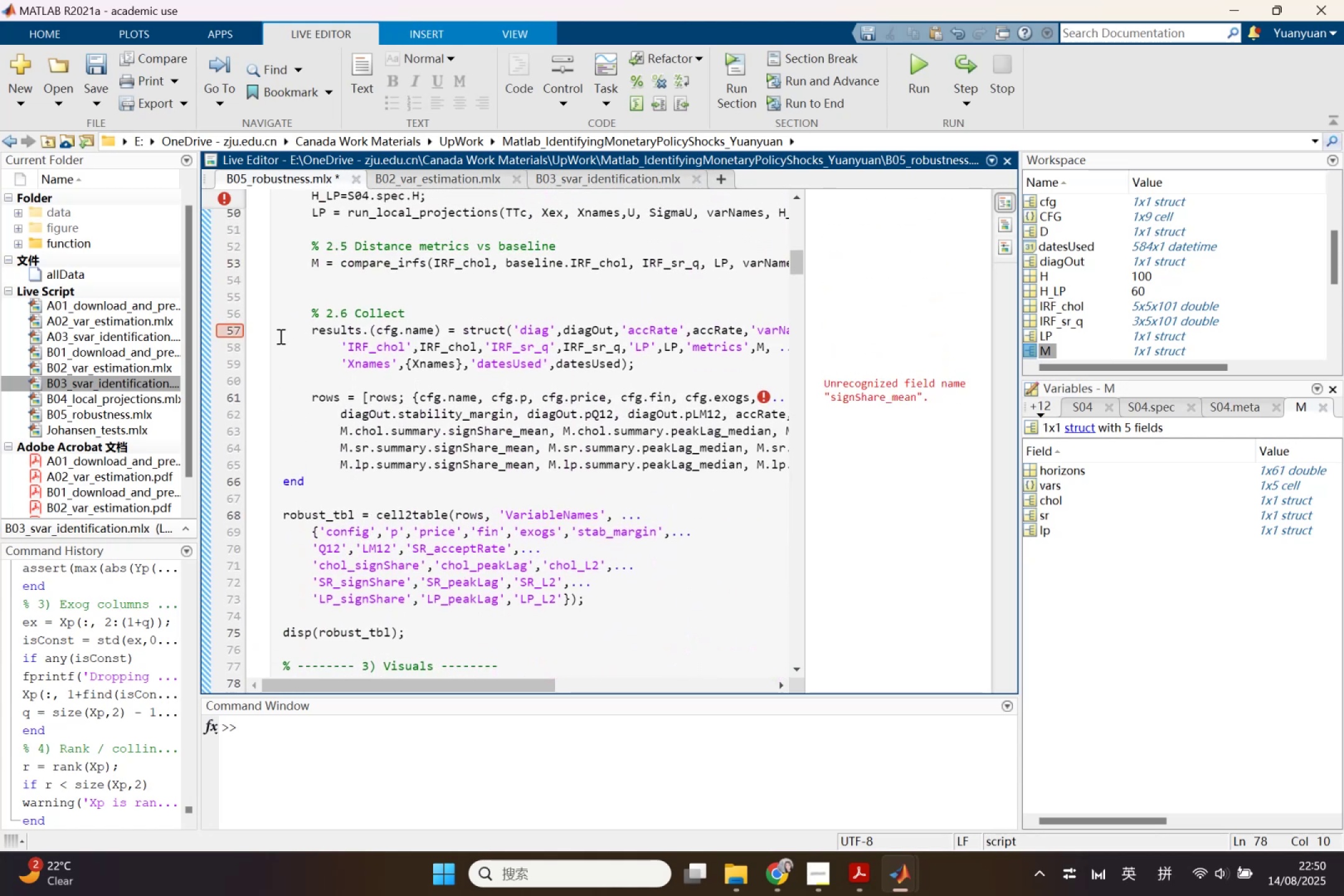 
left_click([233, 329])
 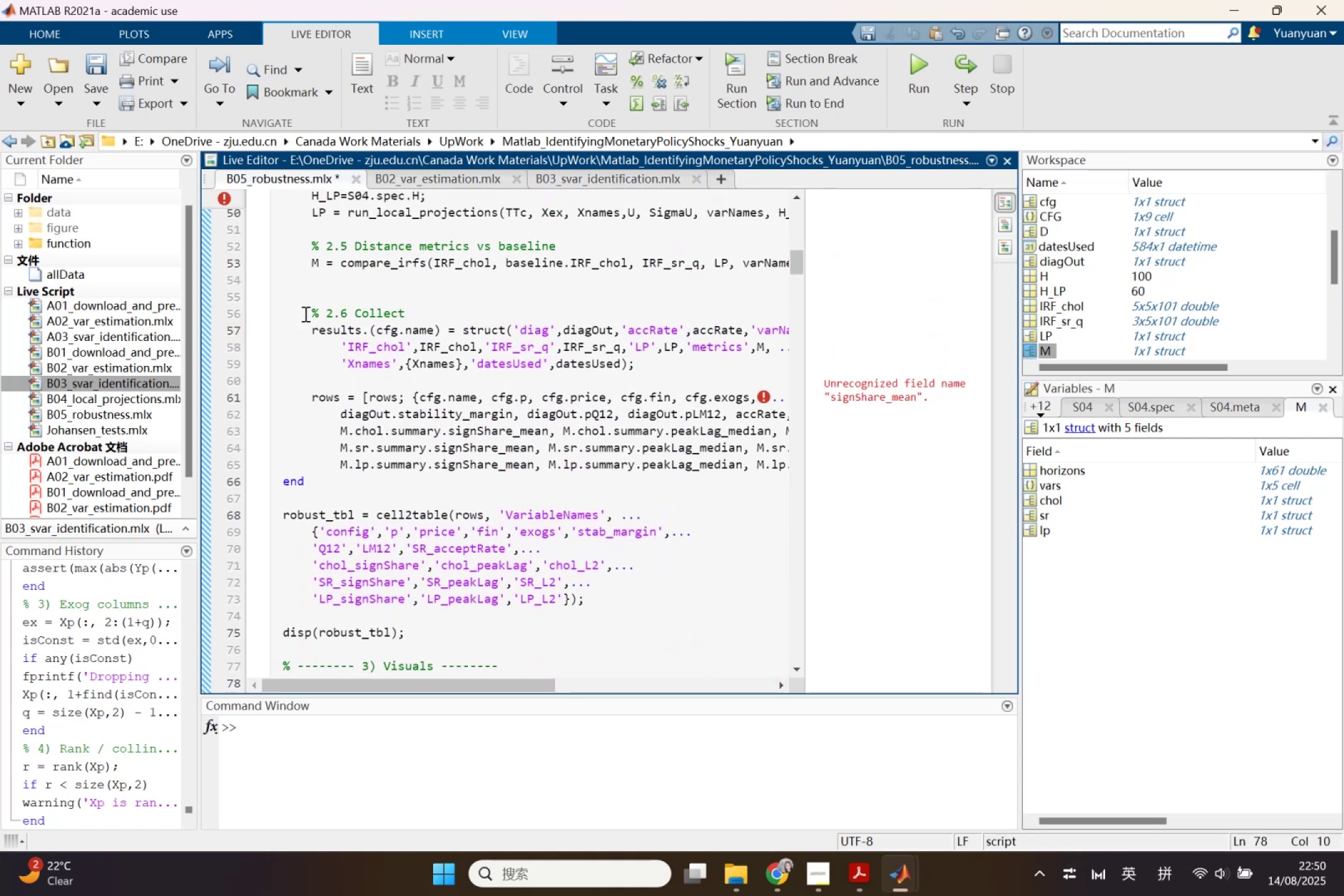 
left_click_drag(start_coordinate=[309, 324], to_coordinate=[823, 513])
 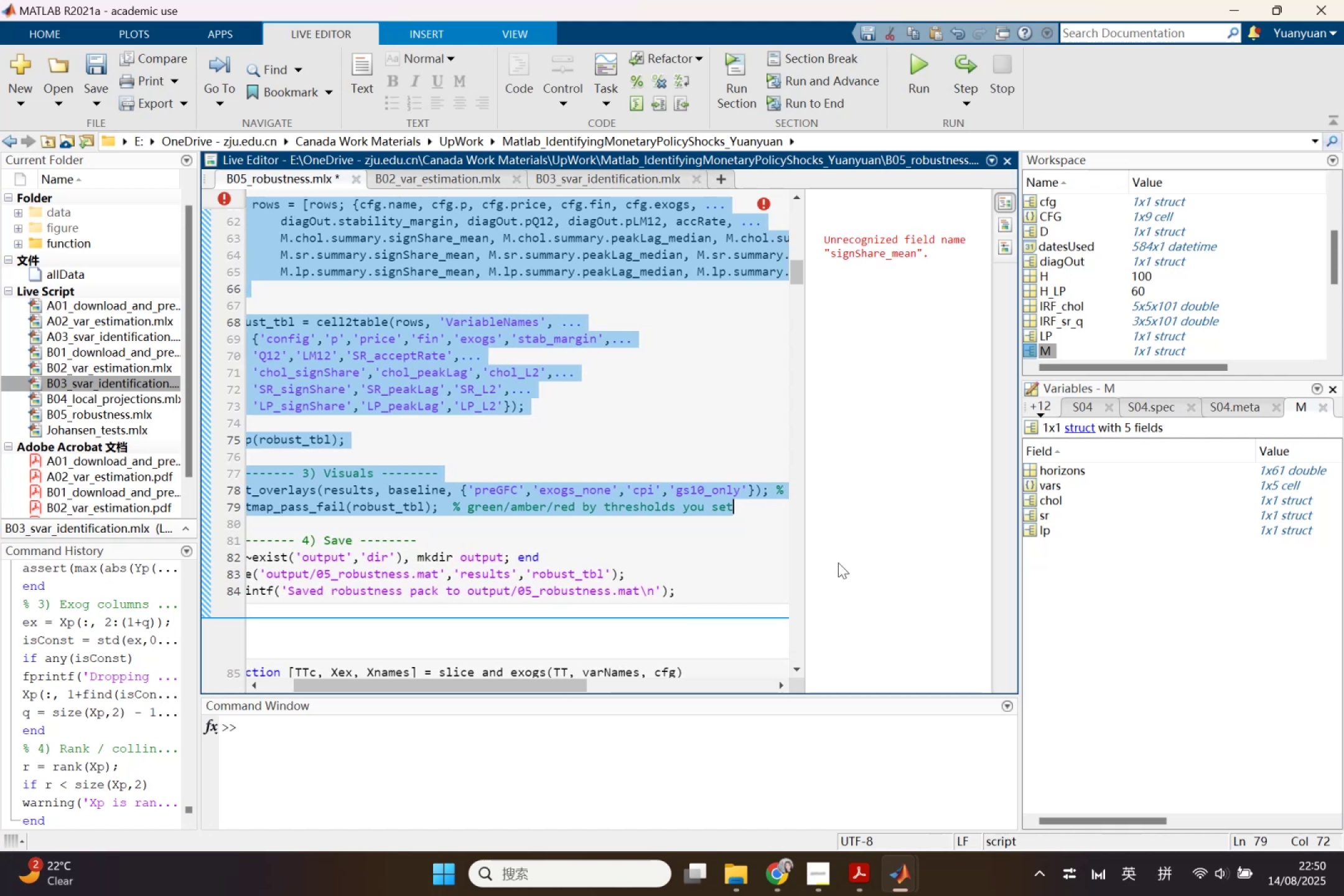 
scroll: coordinate [541, 502], scroll_direction: down, amount: 4.0
 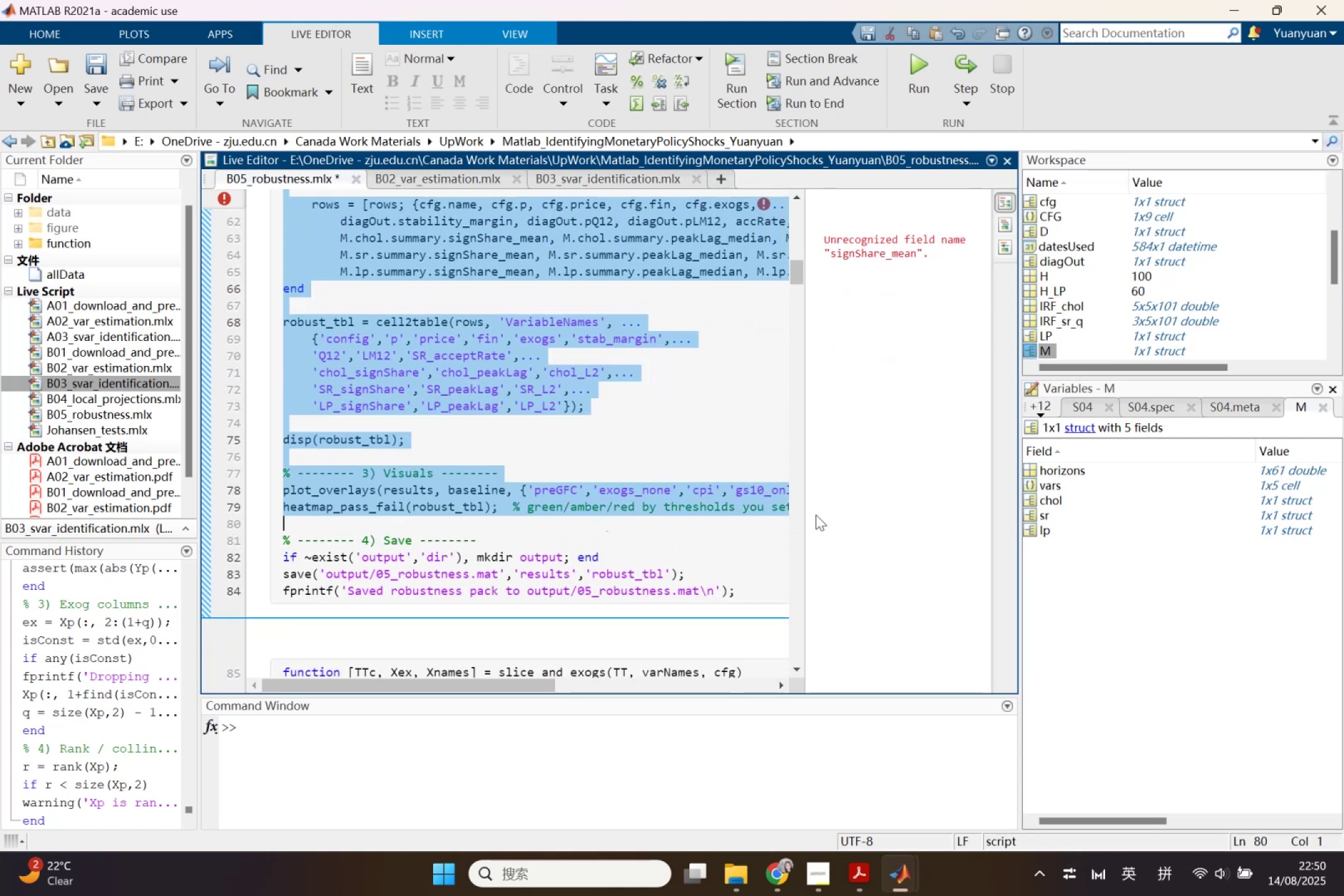 
key(Control+C)
 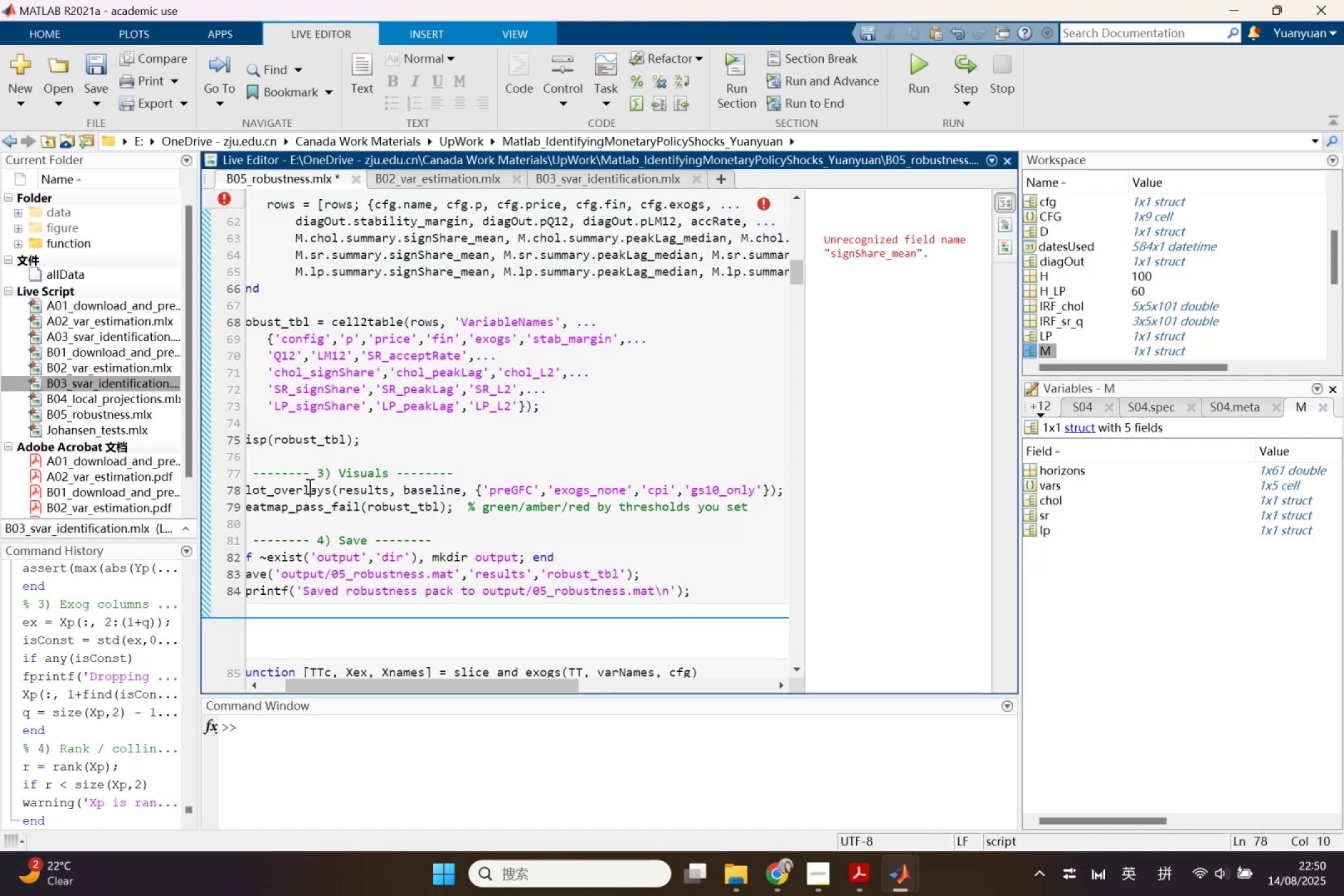 
left_click([384, 462])
 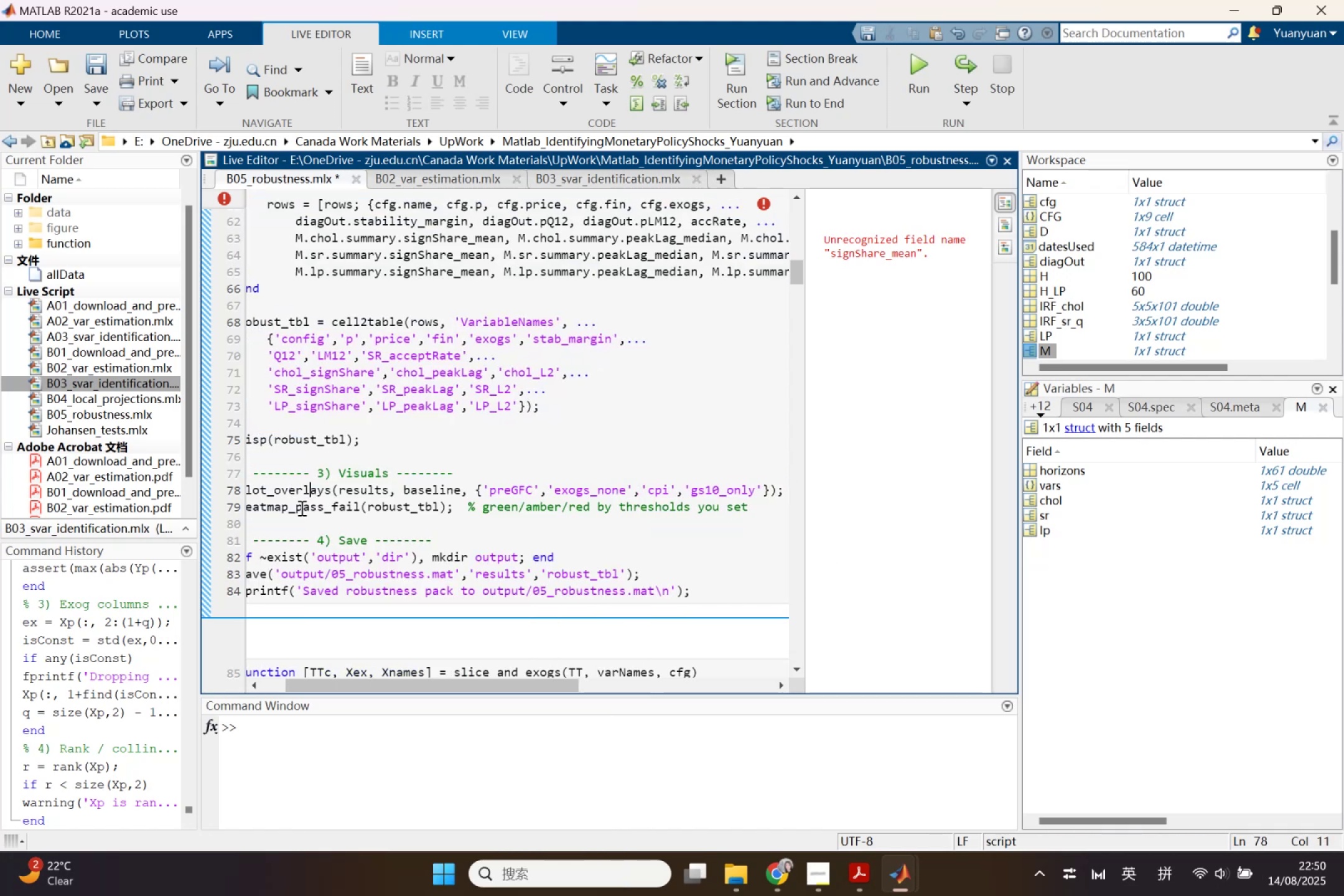 
right_click([301, 508])
 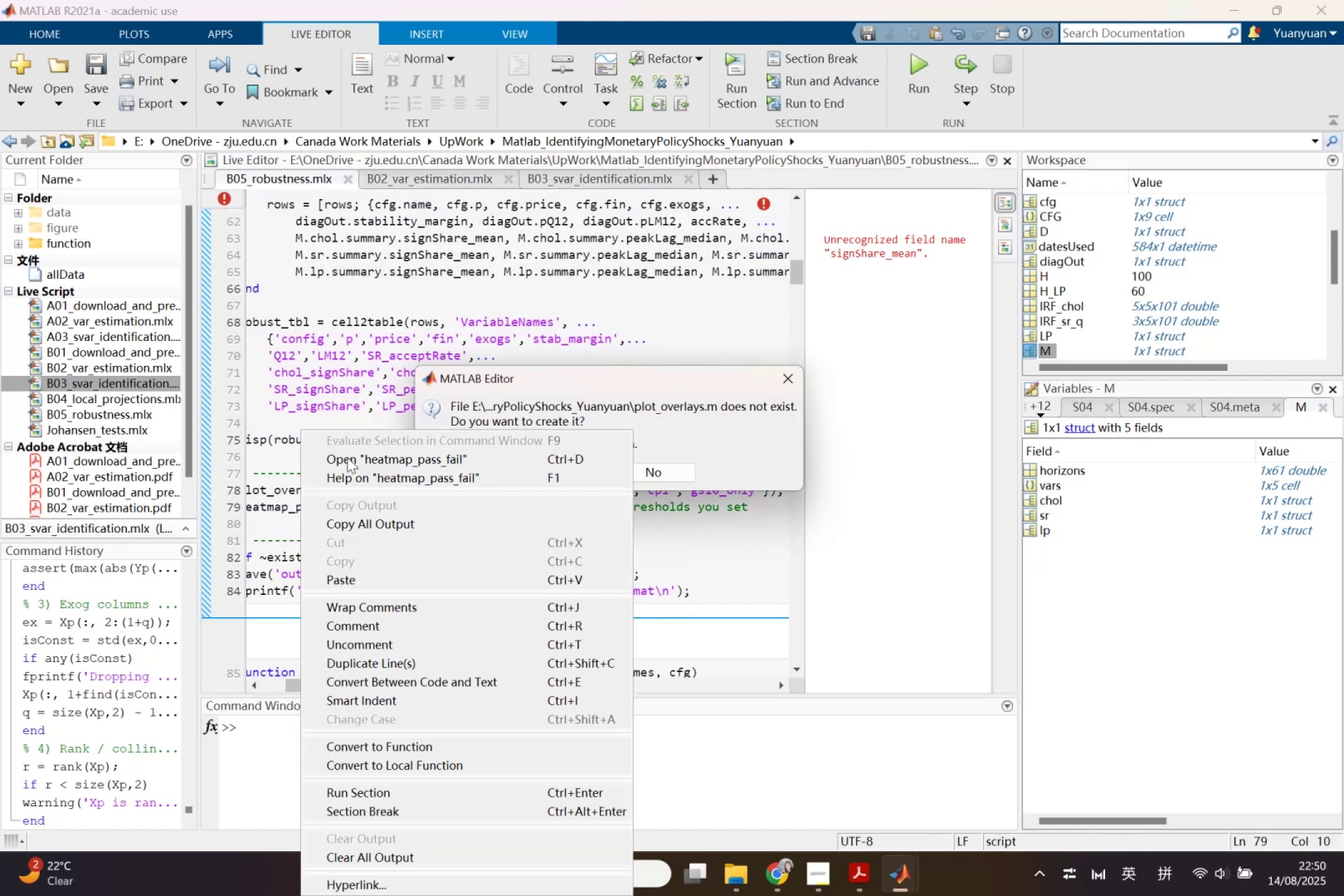 
left_click([347, 457])
 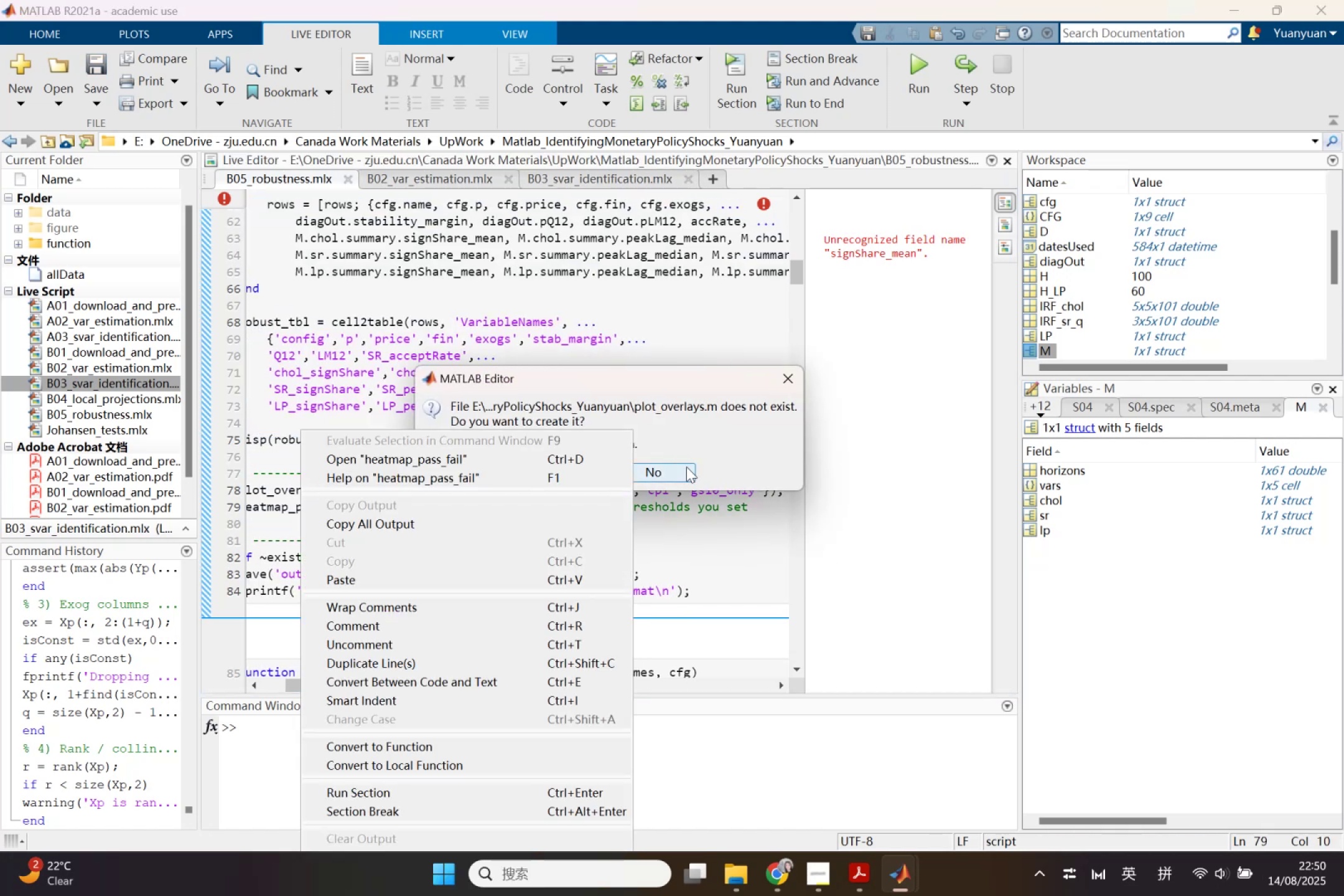 
left_click([690, 475])
 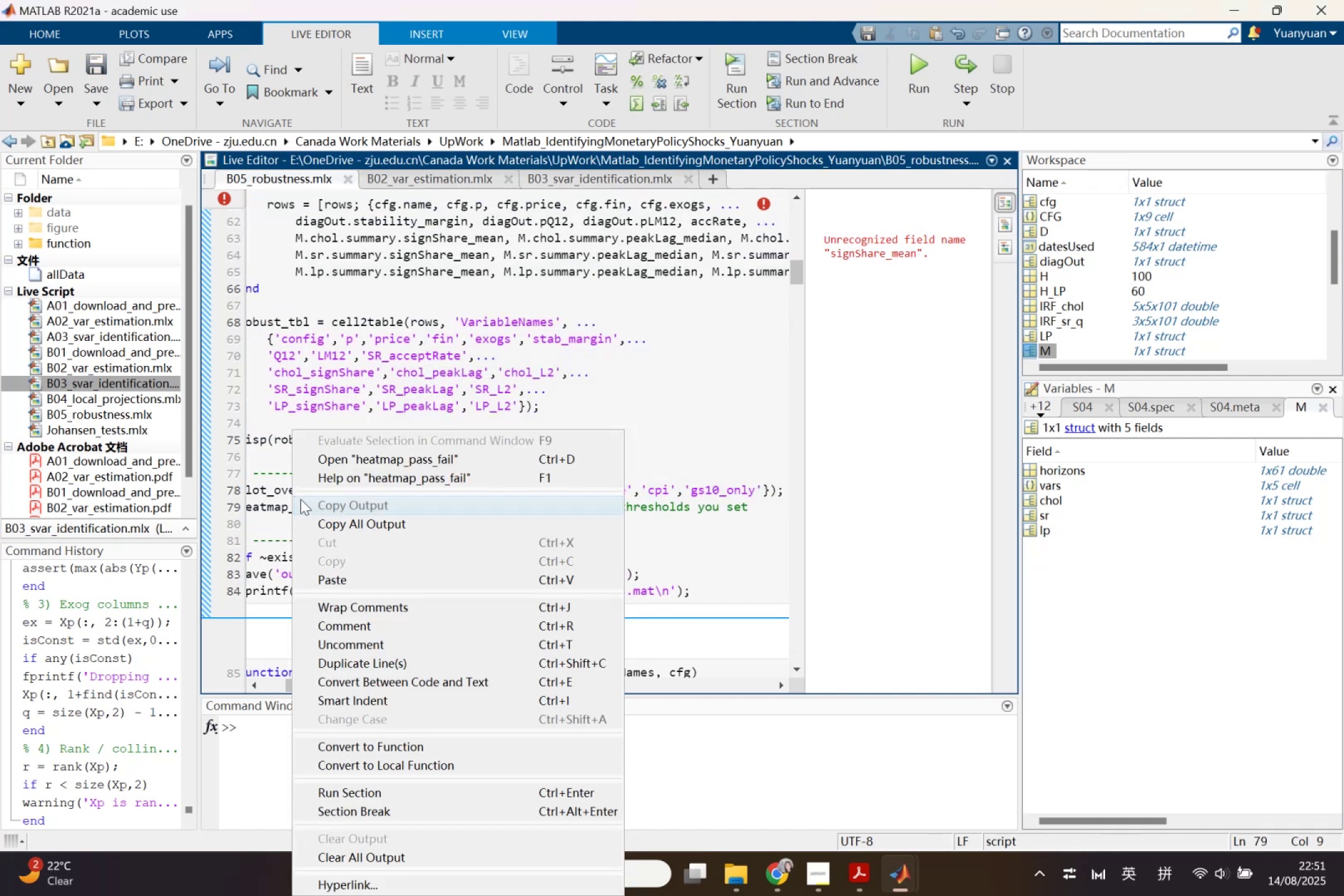 
left_click([340, 467])
 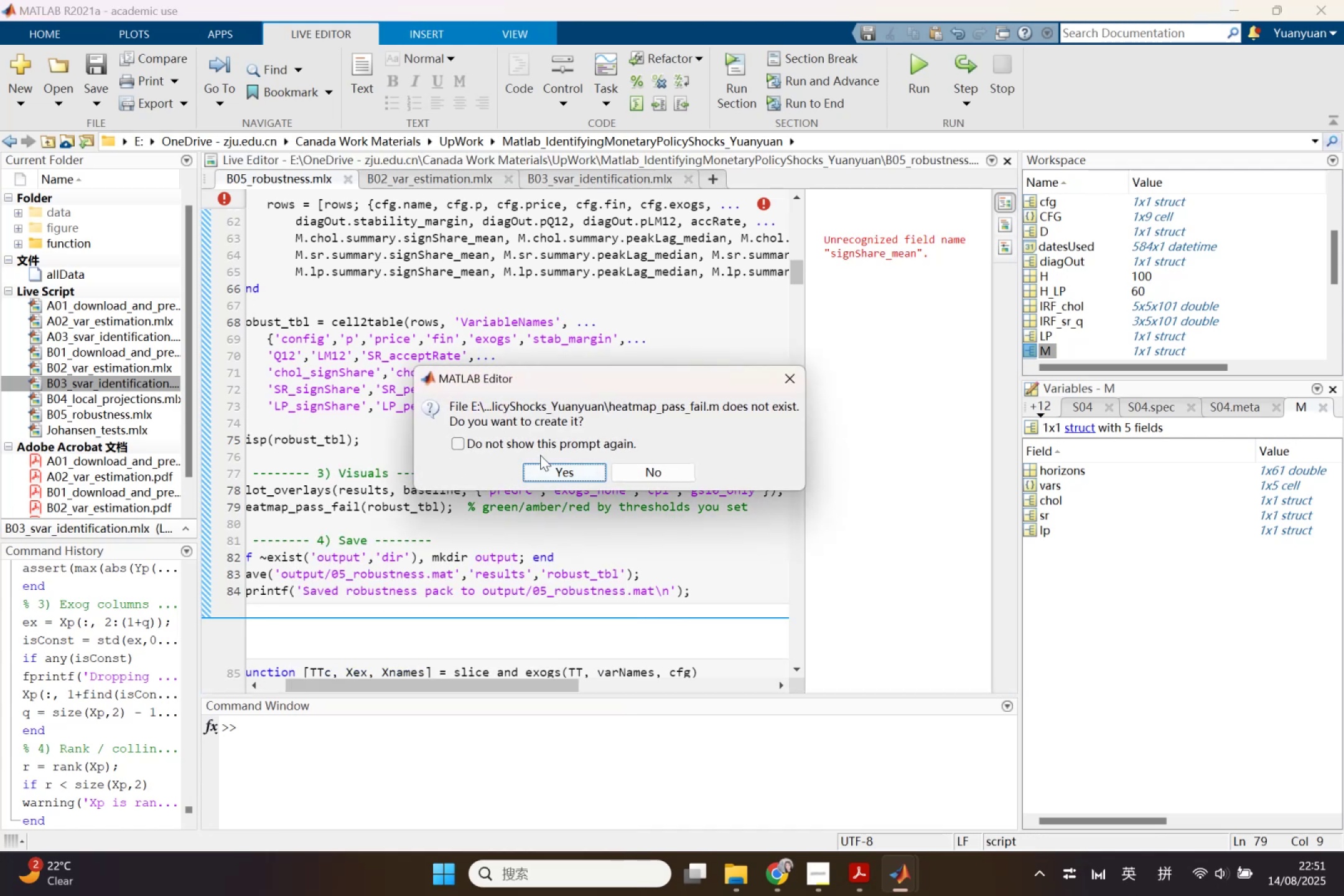 
left_click([562, 464])
 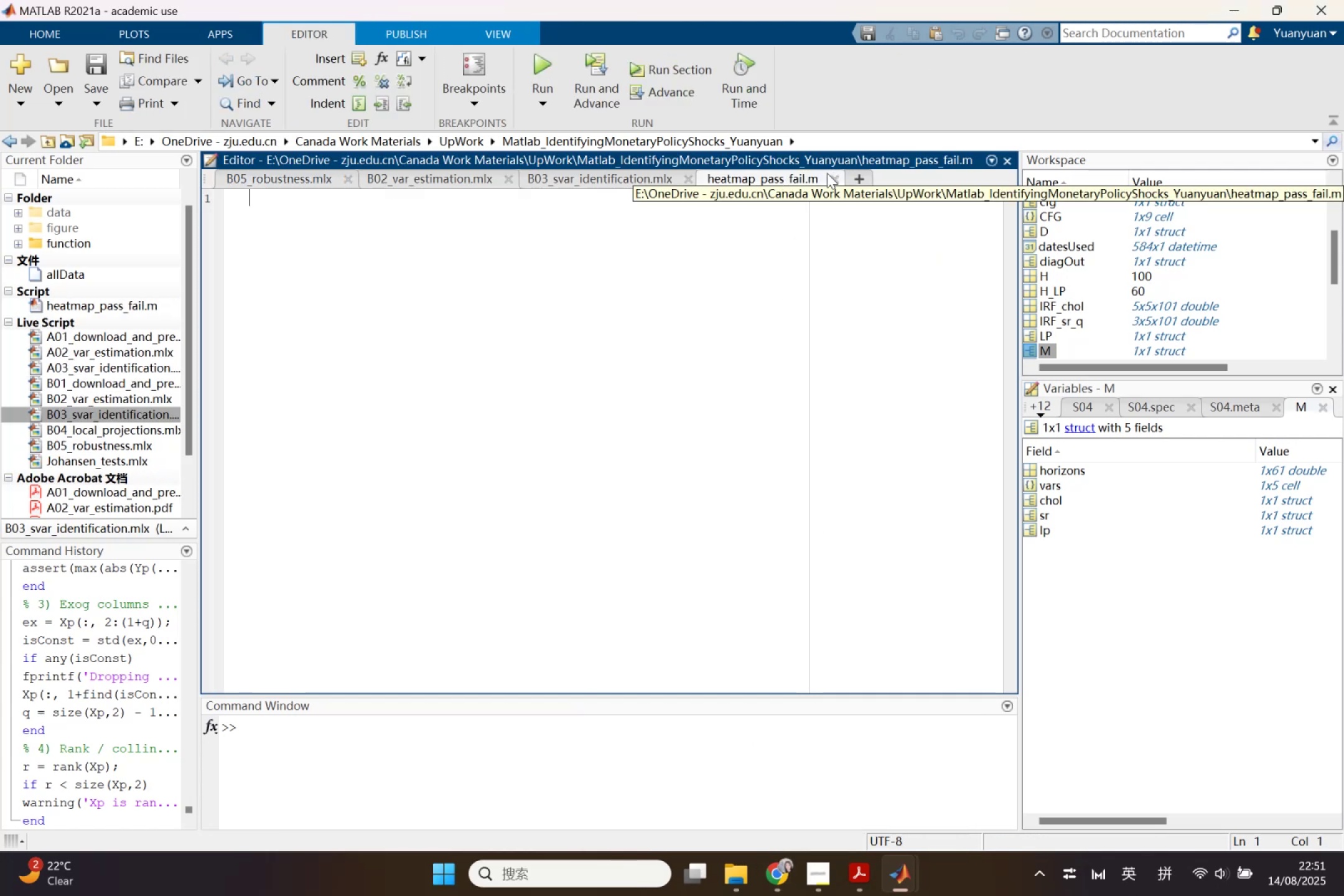 
wait(5.26)
 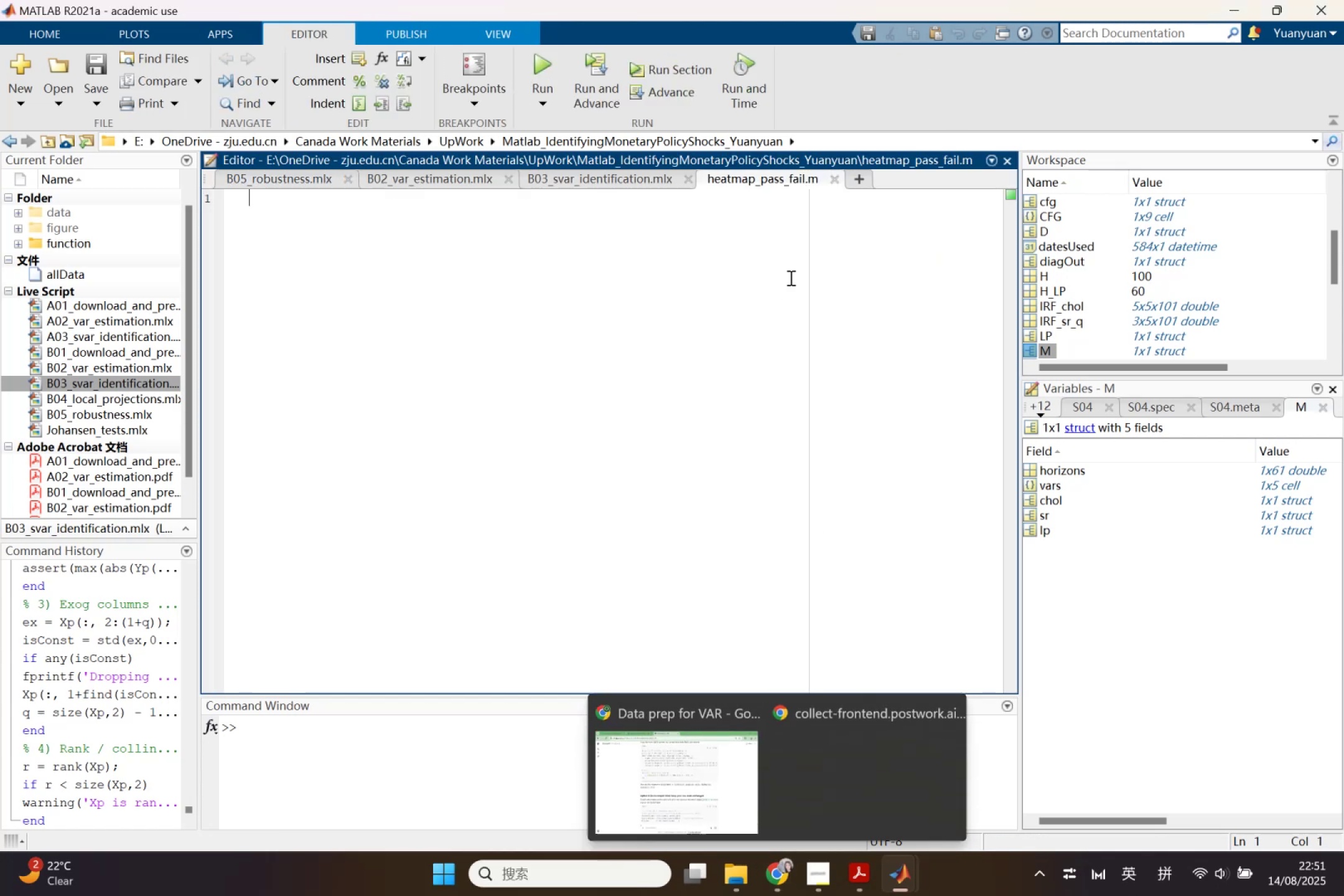 
left_click([827, 174])
 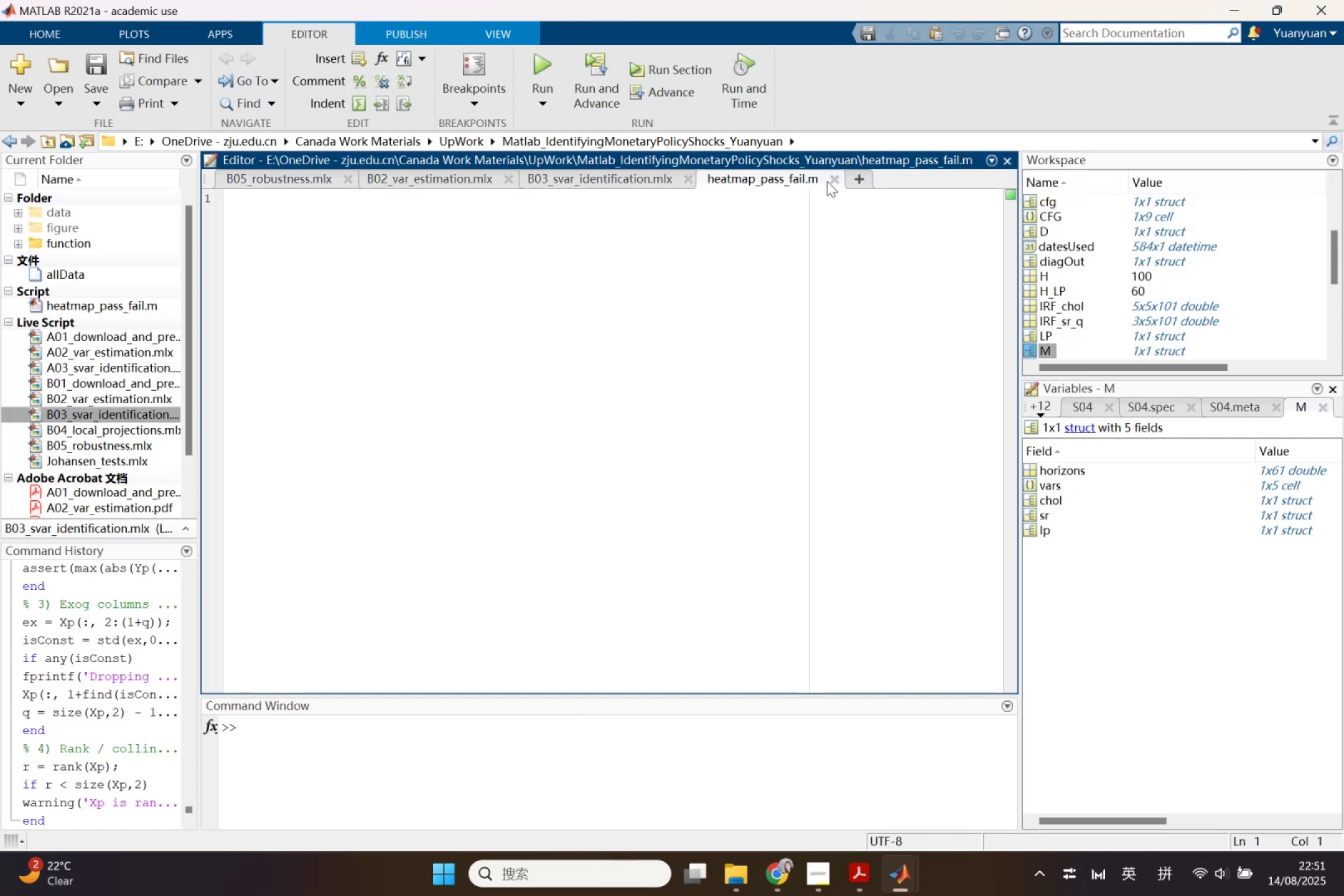 
left_click_drag(start_coordinate=[829, 182], to_coordinate=[833, 182])
 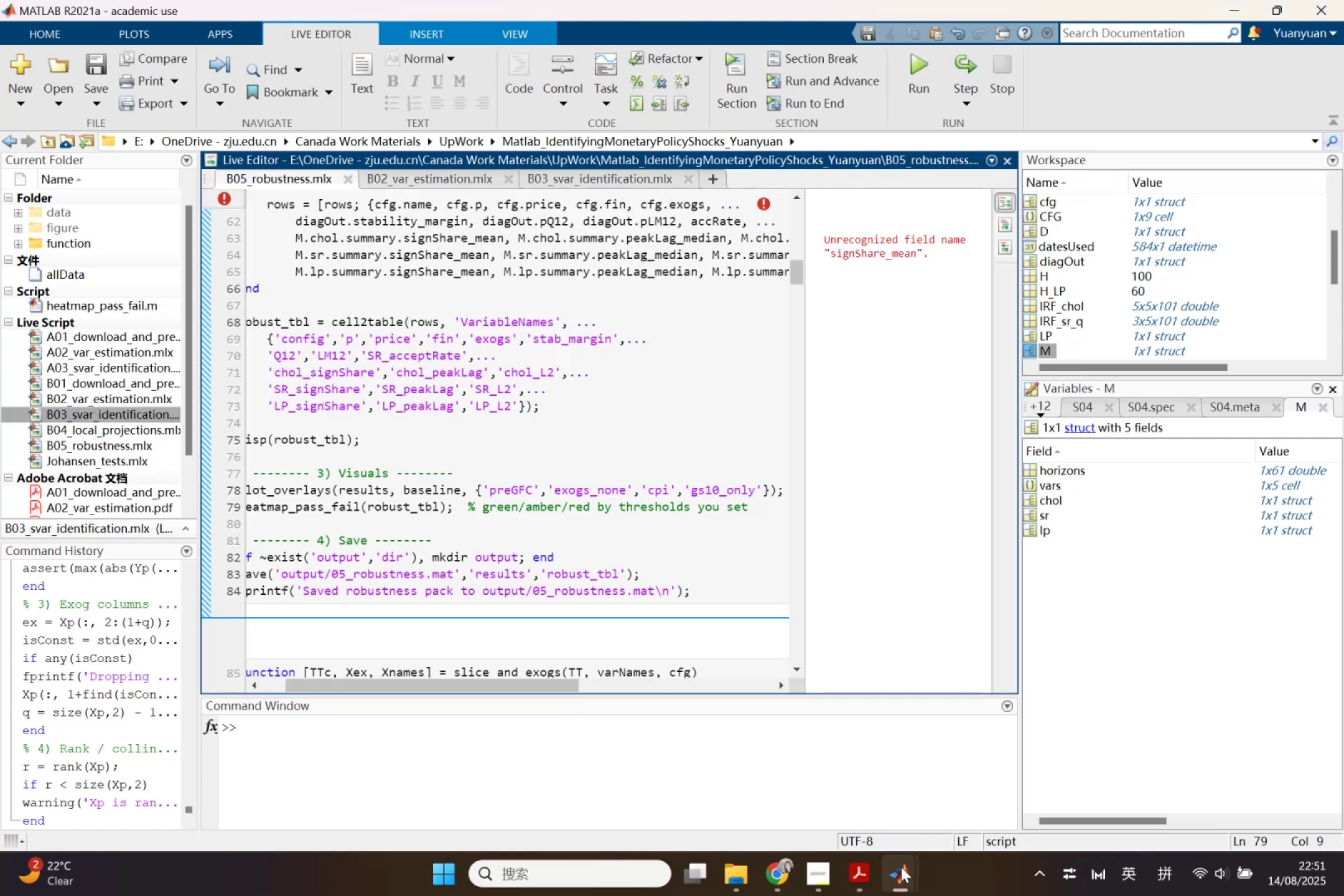 
left_click_drag(start_coordinate=[785, 879], to_coordinate=[784, 872])
 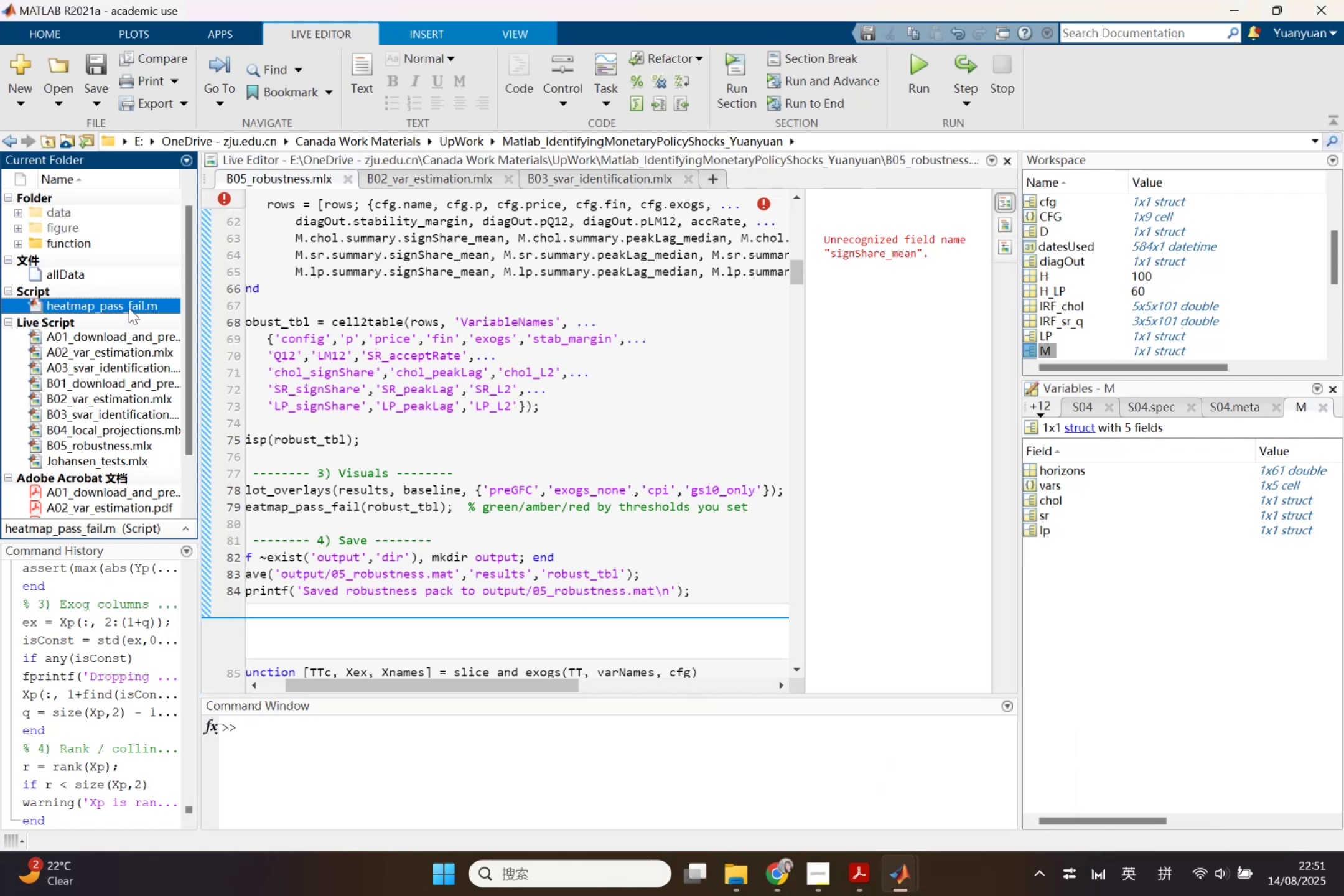 
key(Delete)
 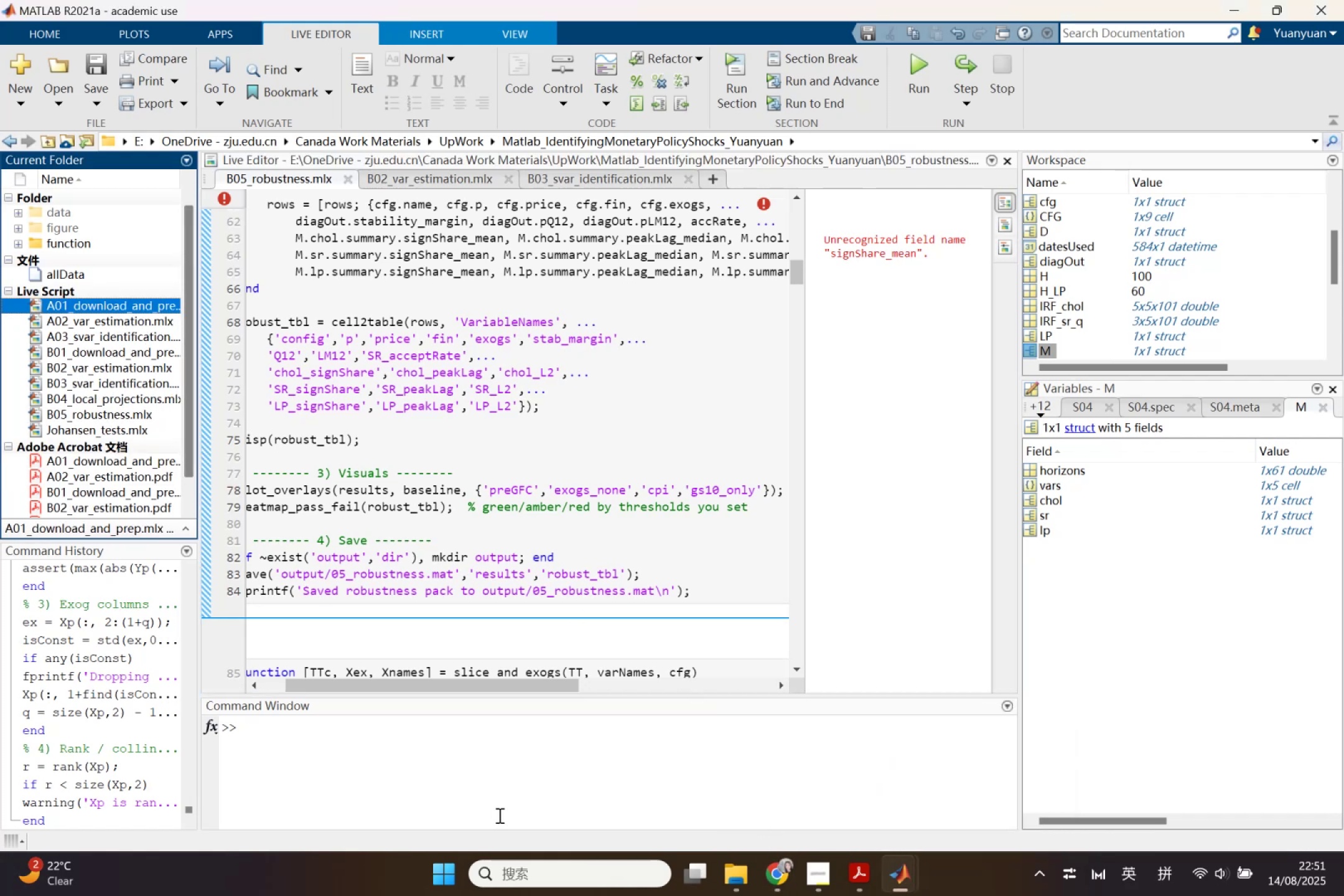 
left_click([767, 874])
 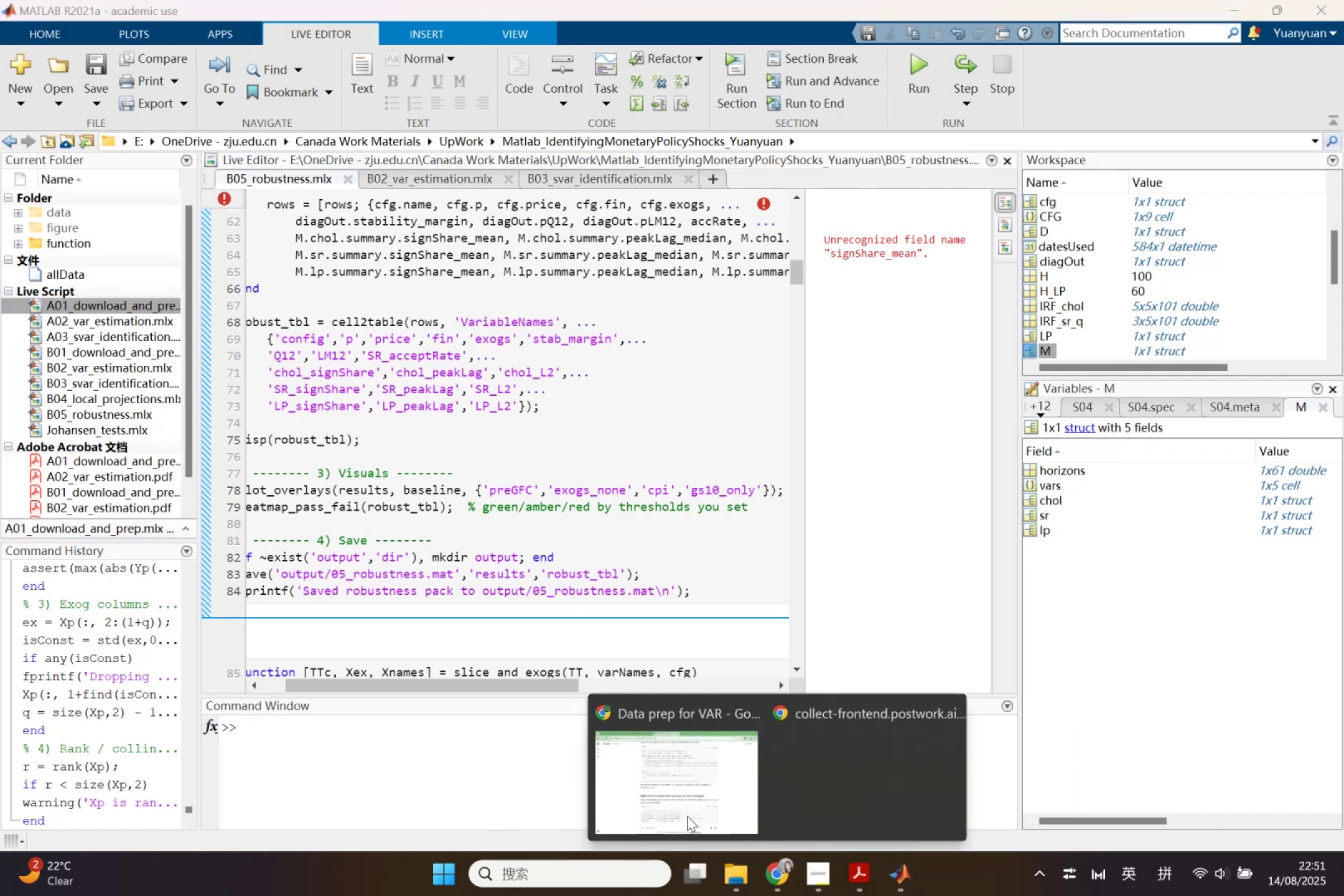 
left_click([655, 795])
 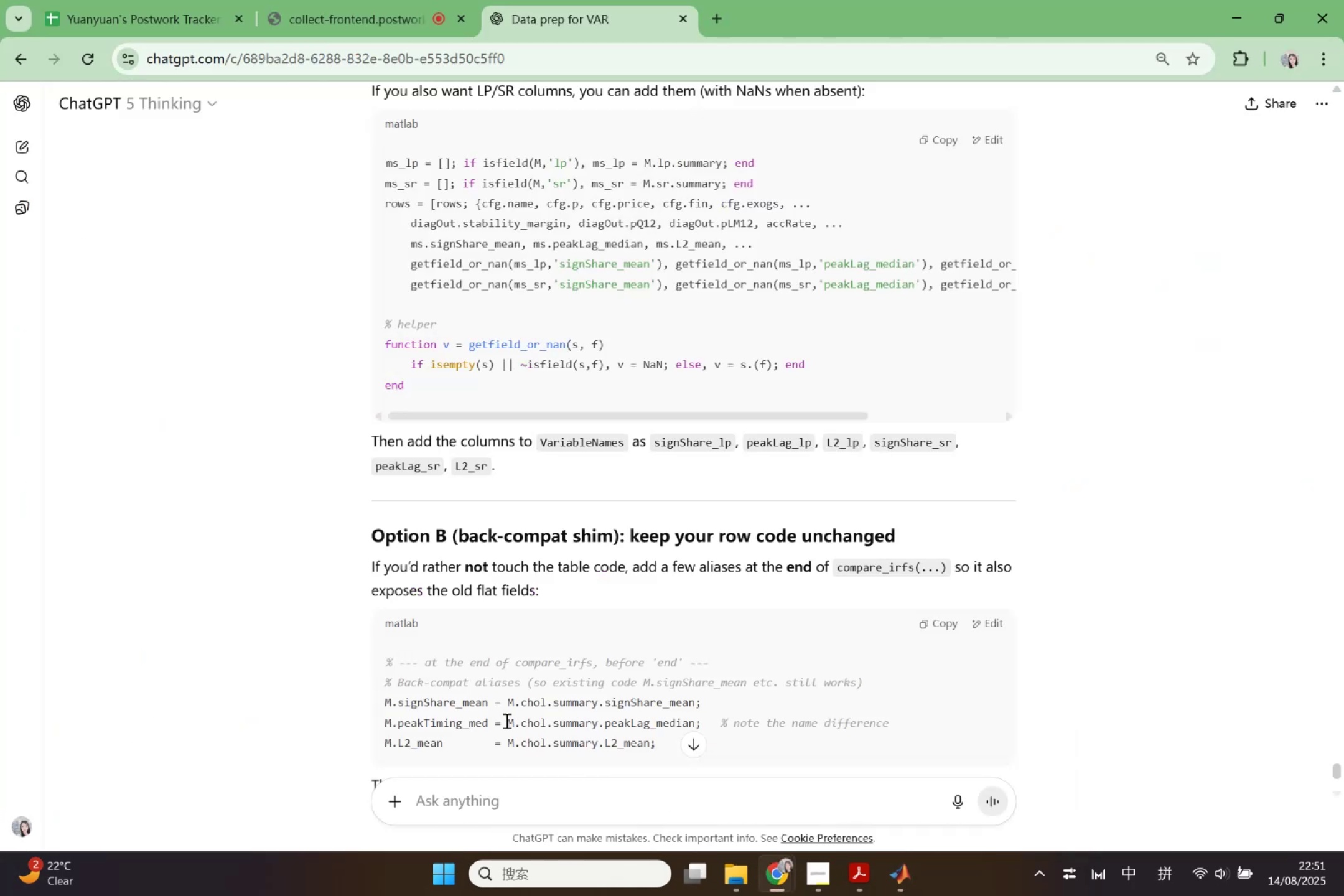 
scroll: coordinate [505, 714], scroll_direction: down, amount: 8.0
 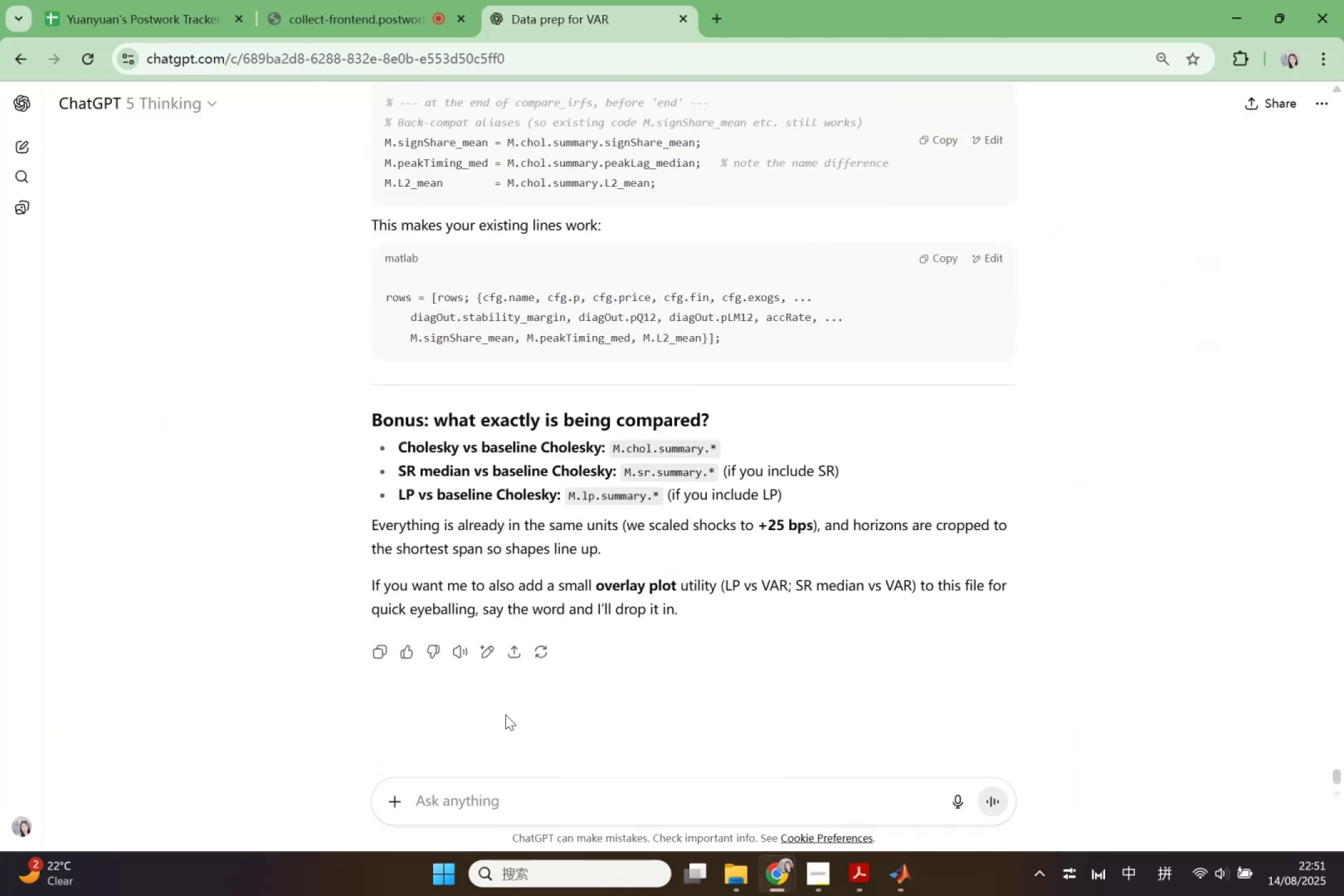 
scroll: coordinate [501, 687], scroll_direction: up, amount: 19.0
 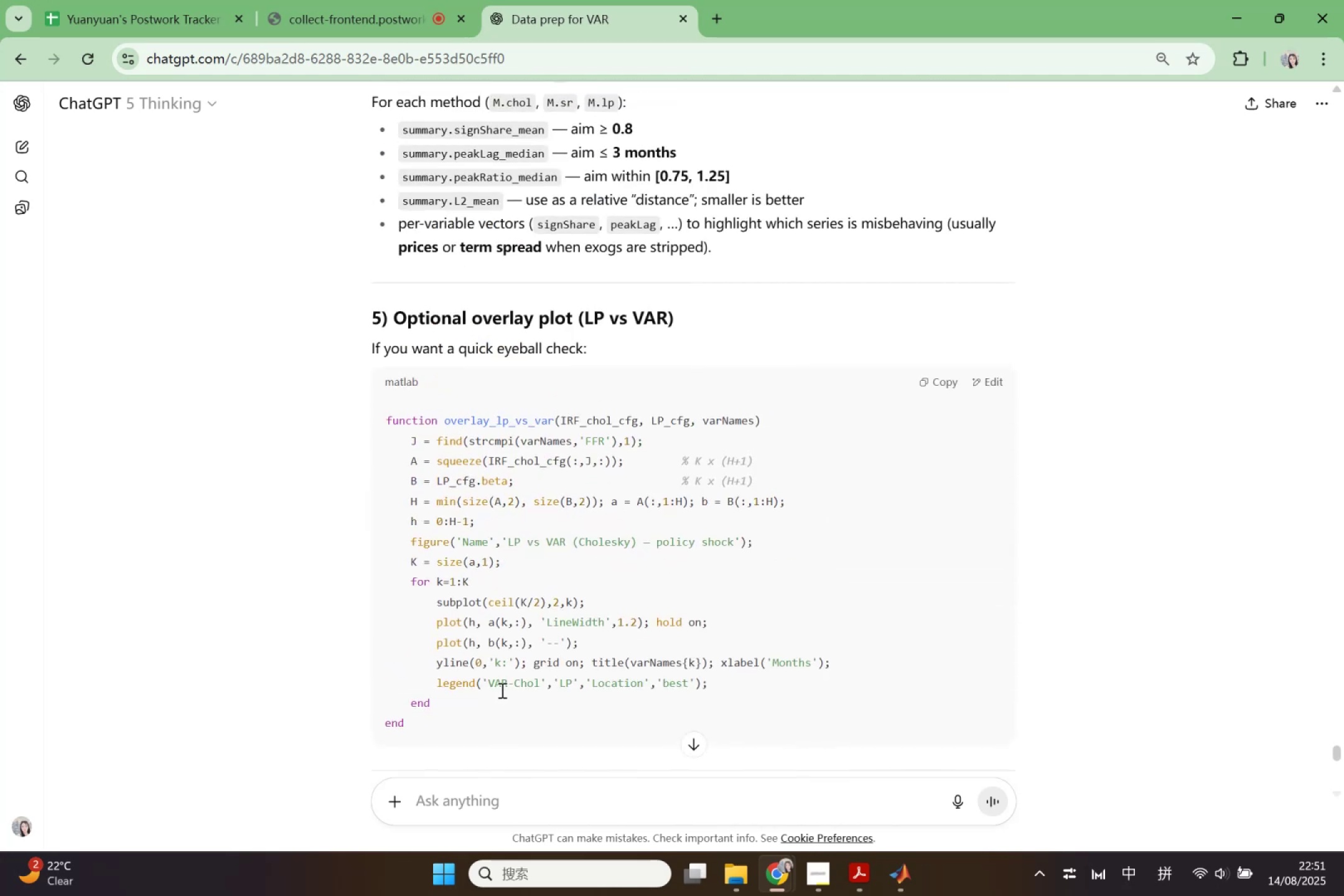 
left_click([490, 795])
 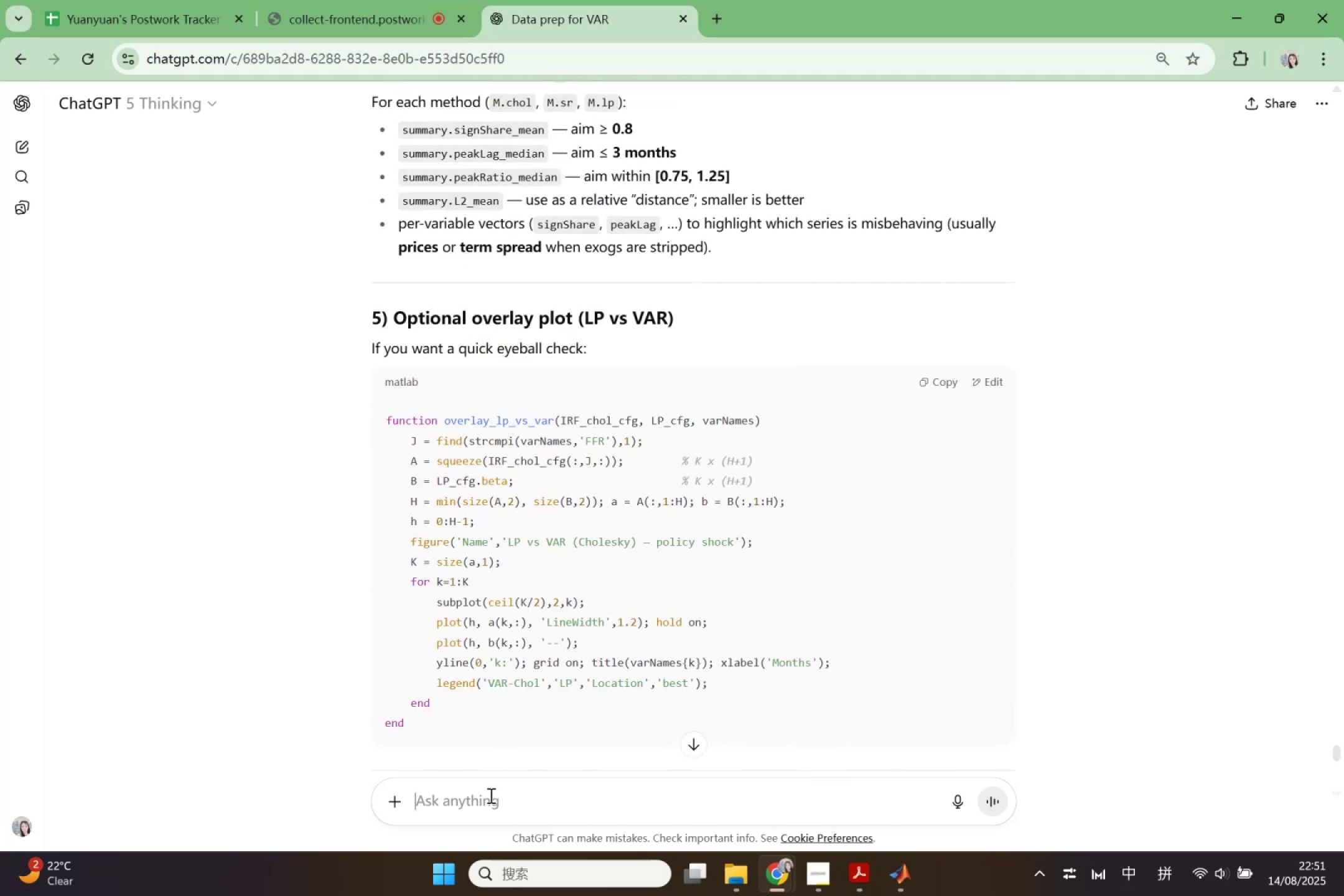 
scroll: coordinate [574, 661], scroll_direction: up, amount: 12.0
 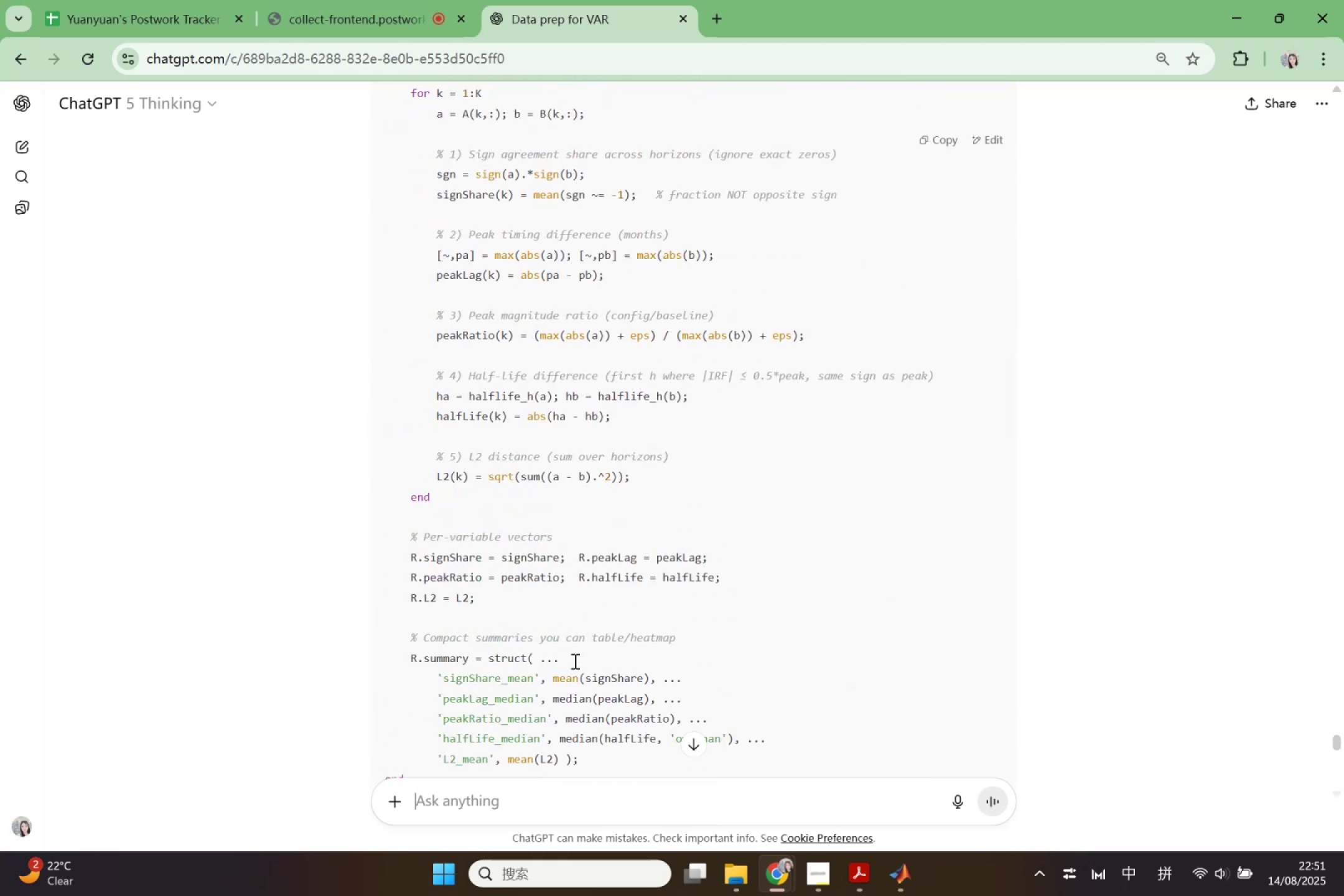 
scroll: coordinate [574, 661], scroll_direction: down, amount: 12.0
 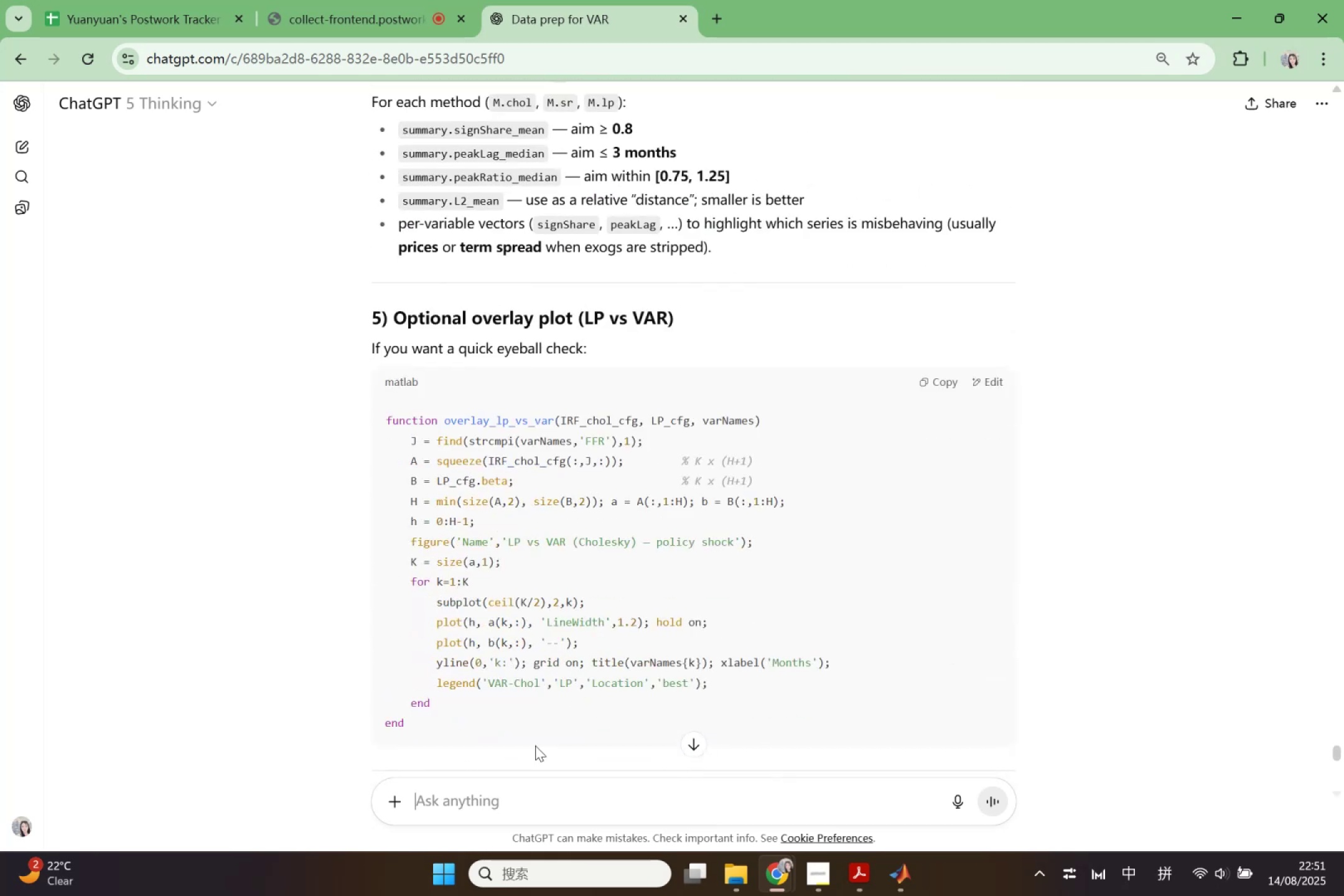 
left_click([520, 814])
 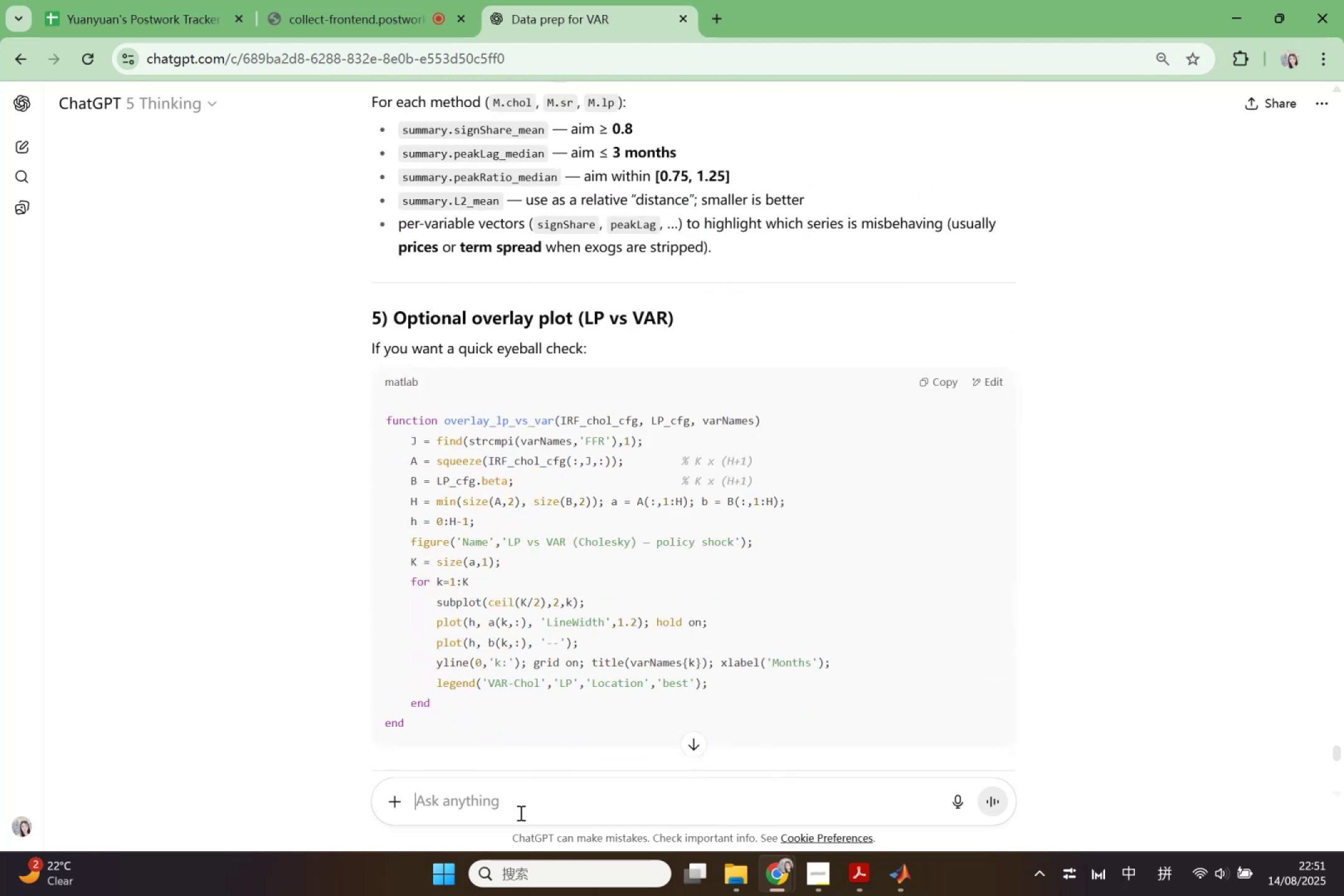 
key(Shift+Quote)
 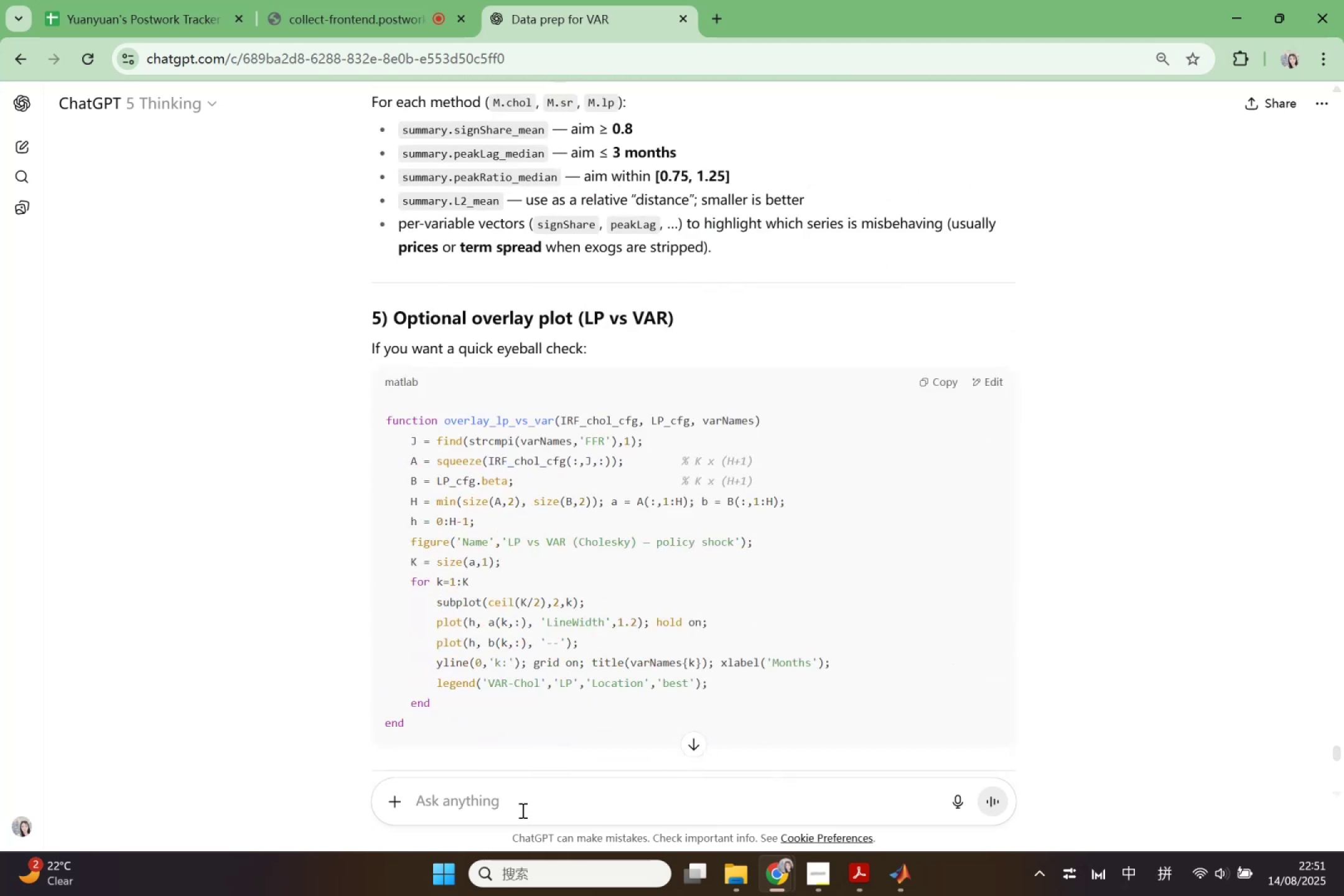 
key(Shift+Quote)
 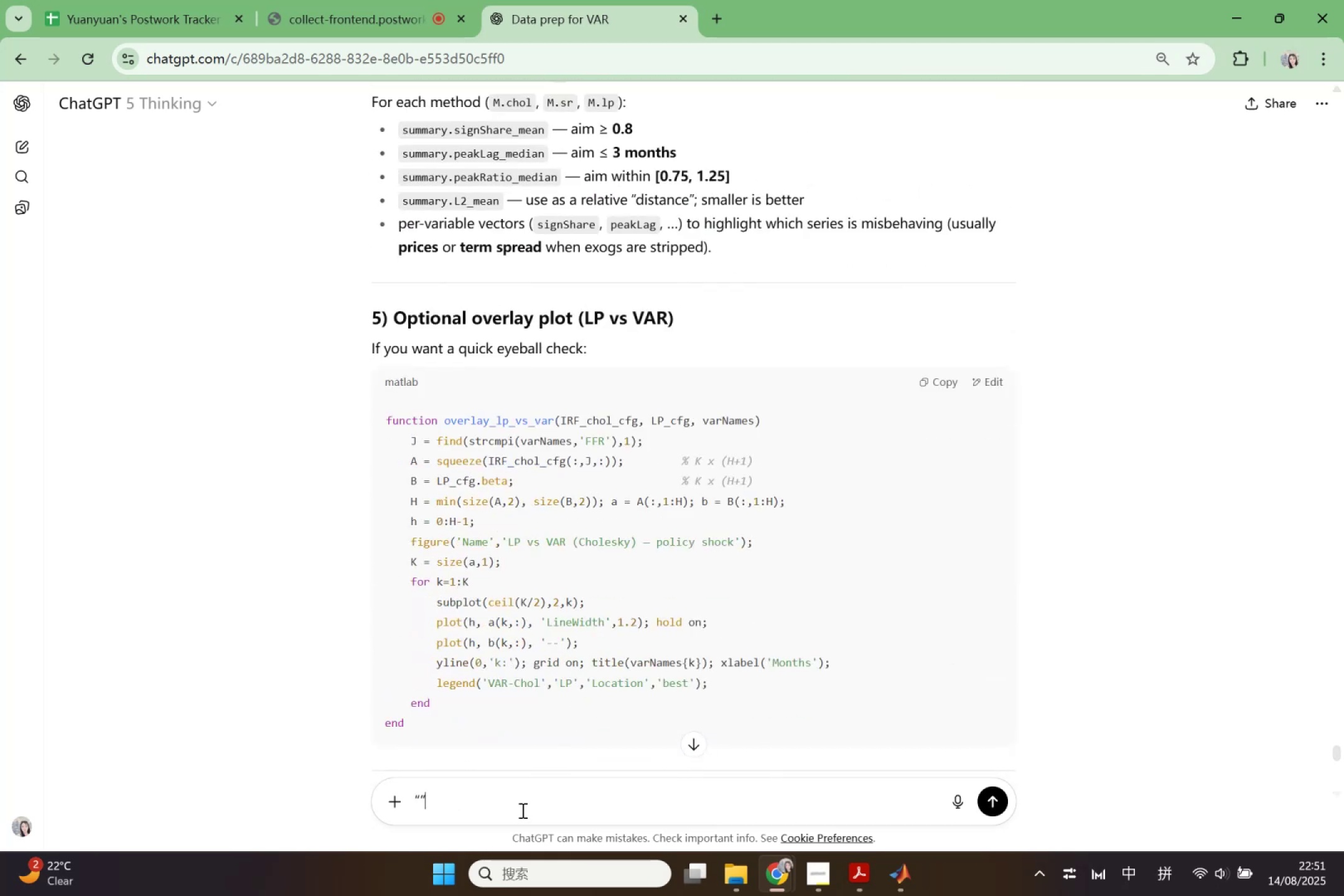 
key(ArrowLeft)
 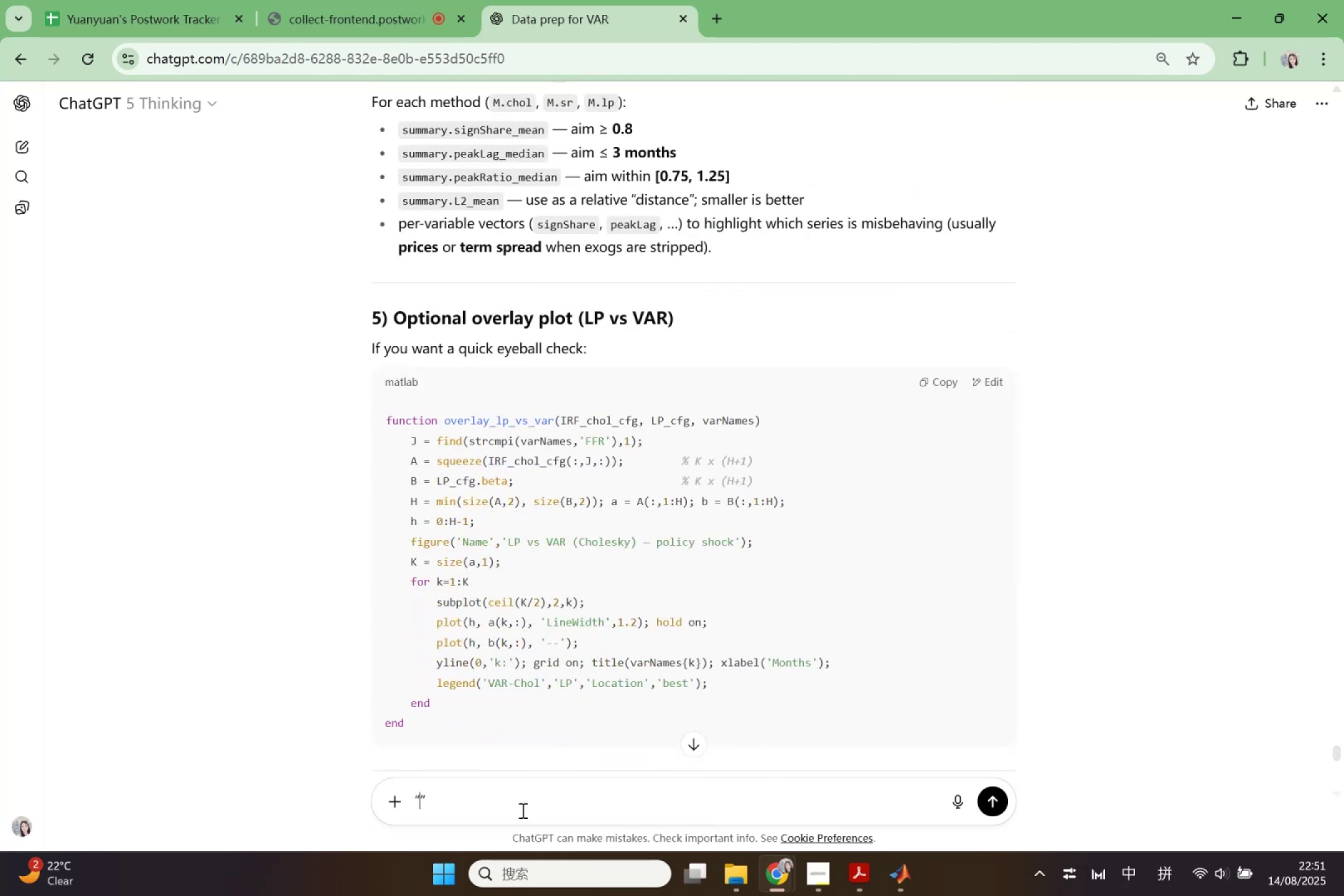 
key(Control+V)
 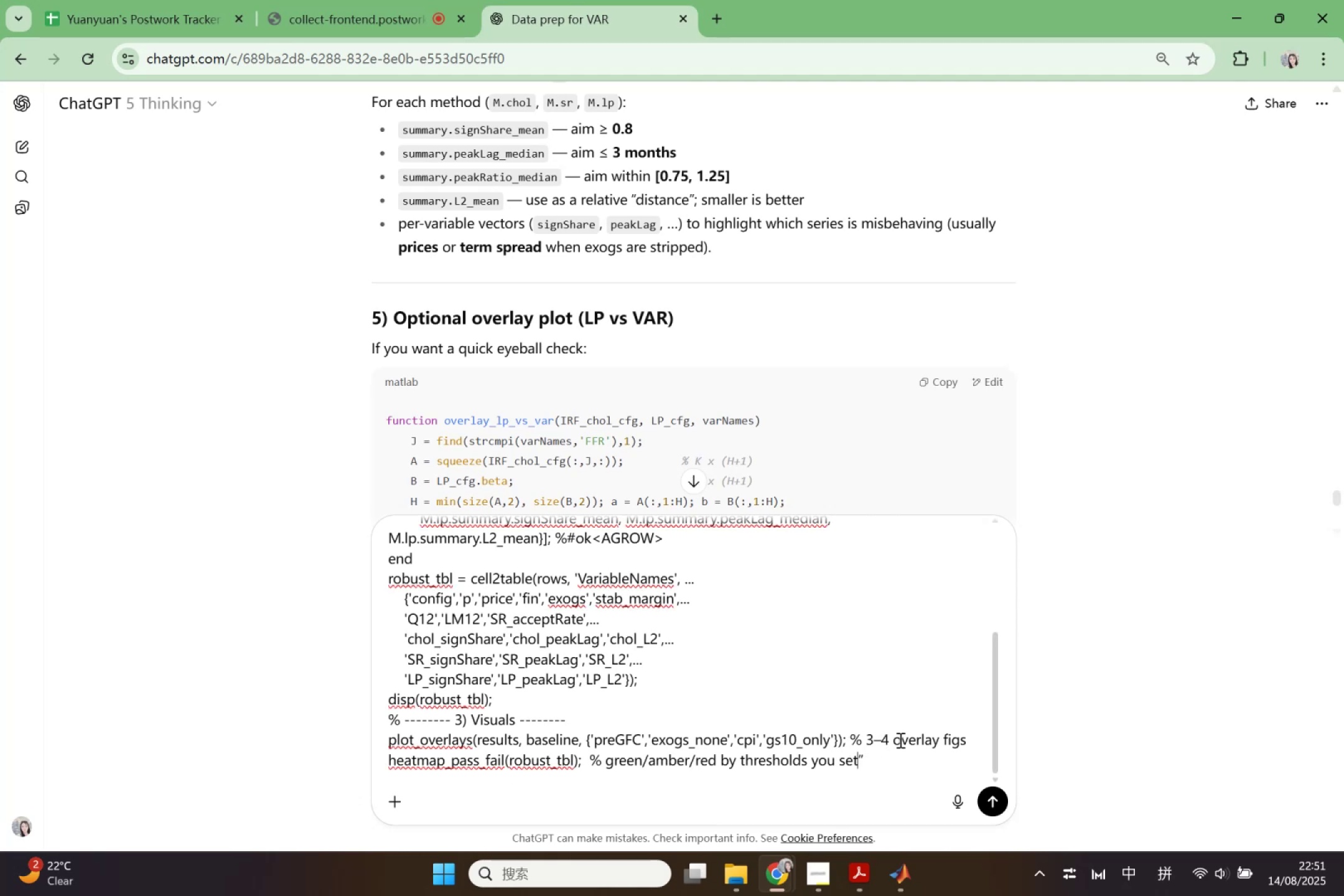 
wait(6.38)
 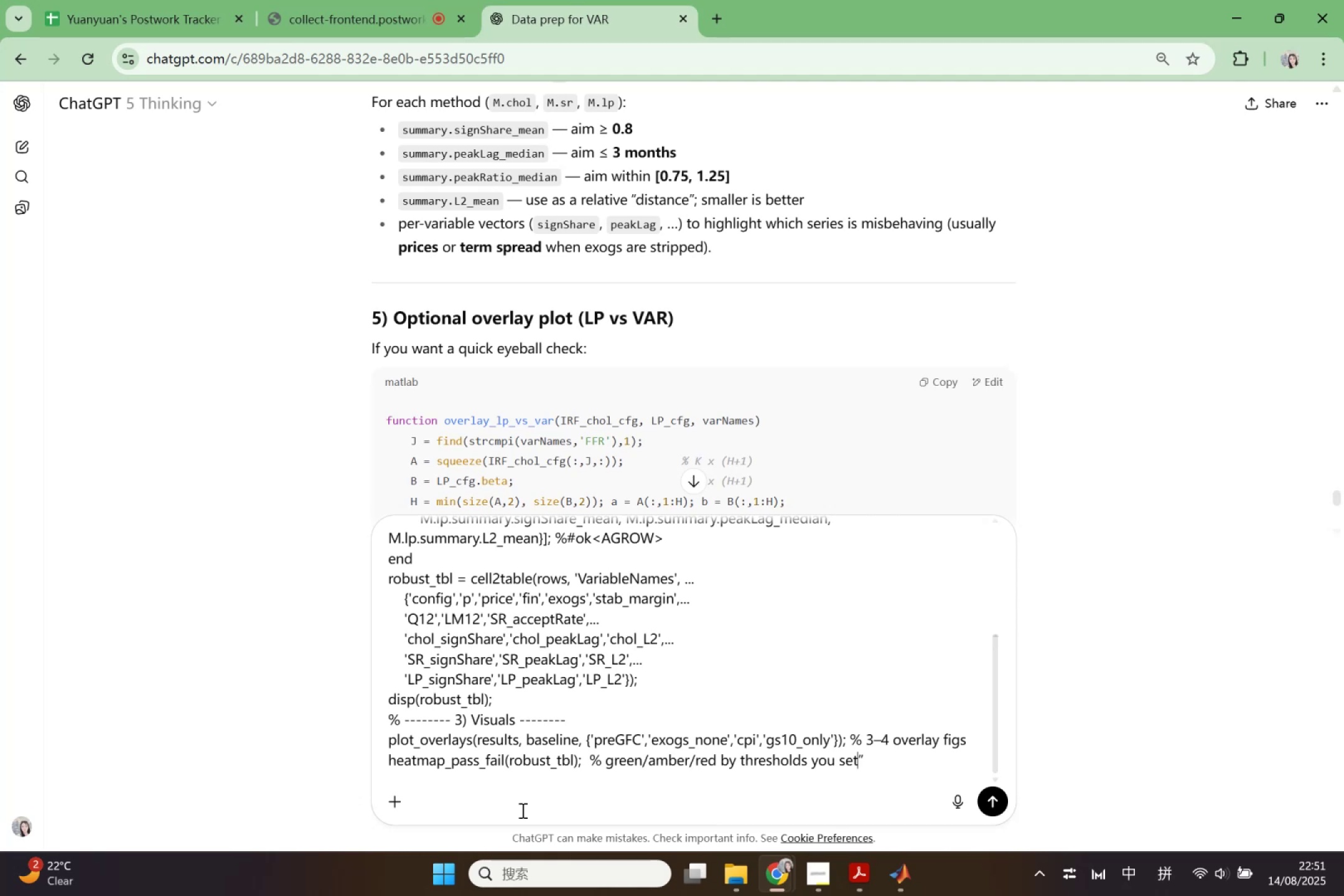 
left_click([922, 760])
 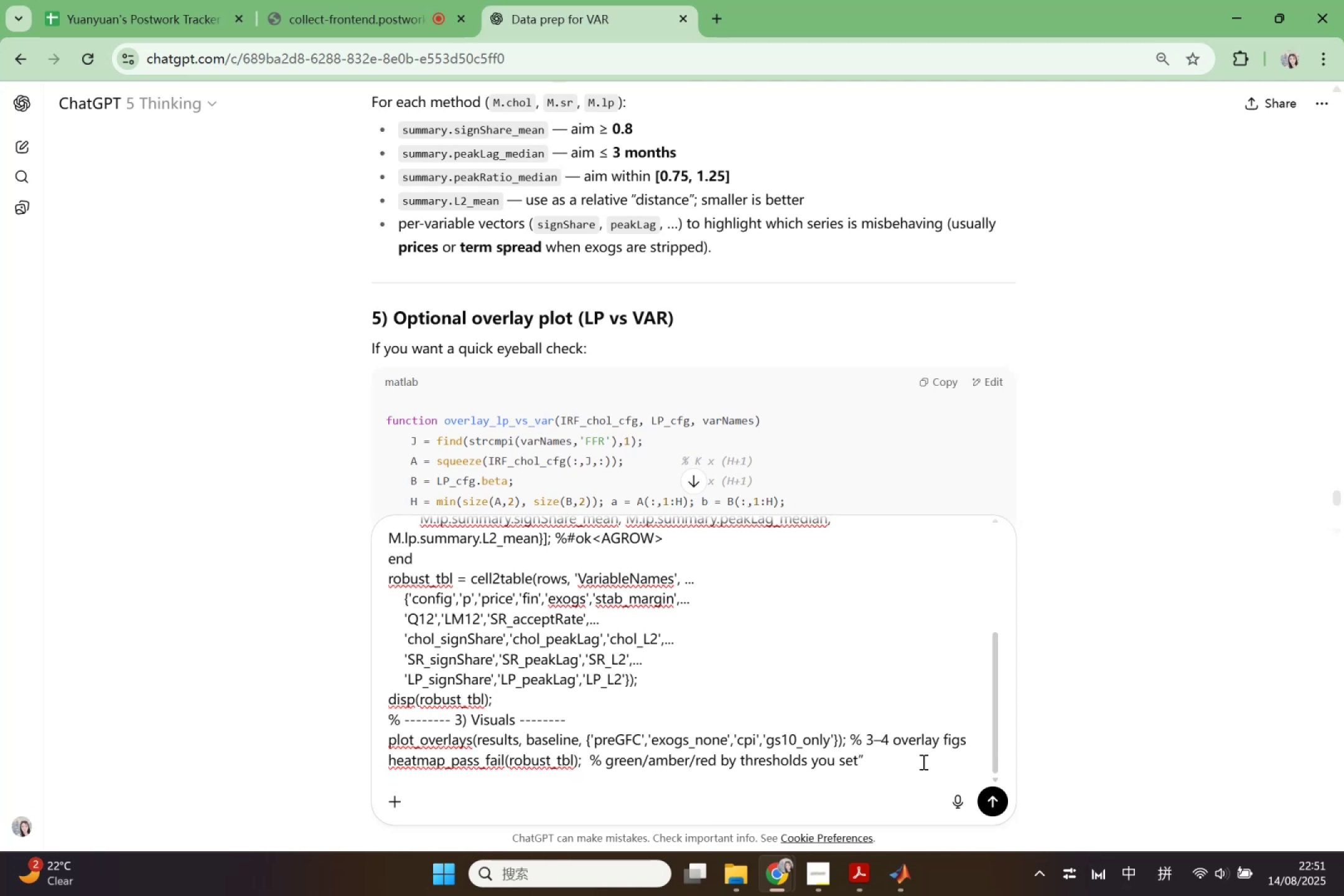 
wait(8.35)
 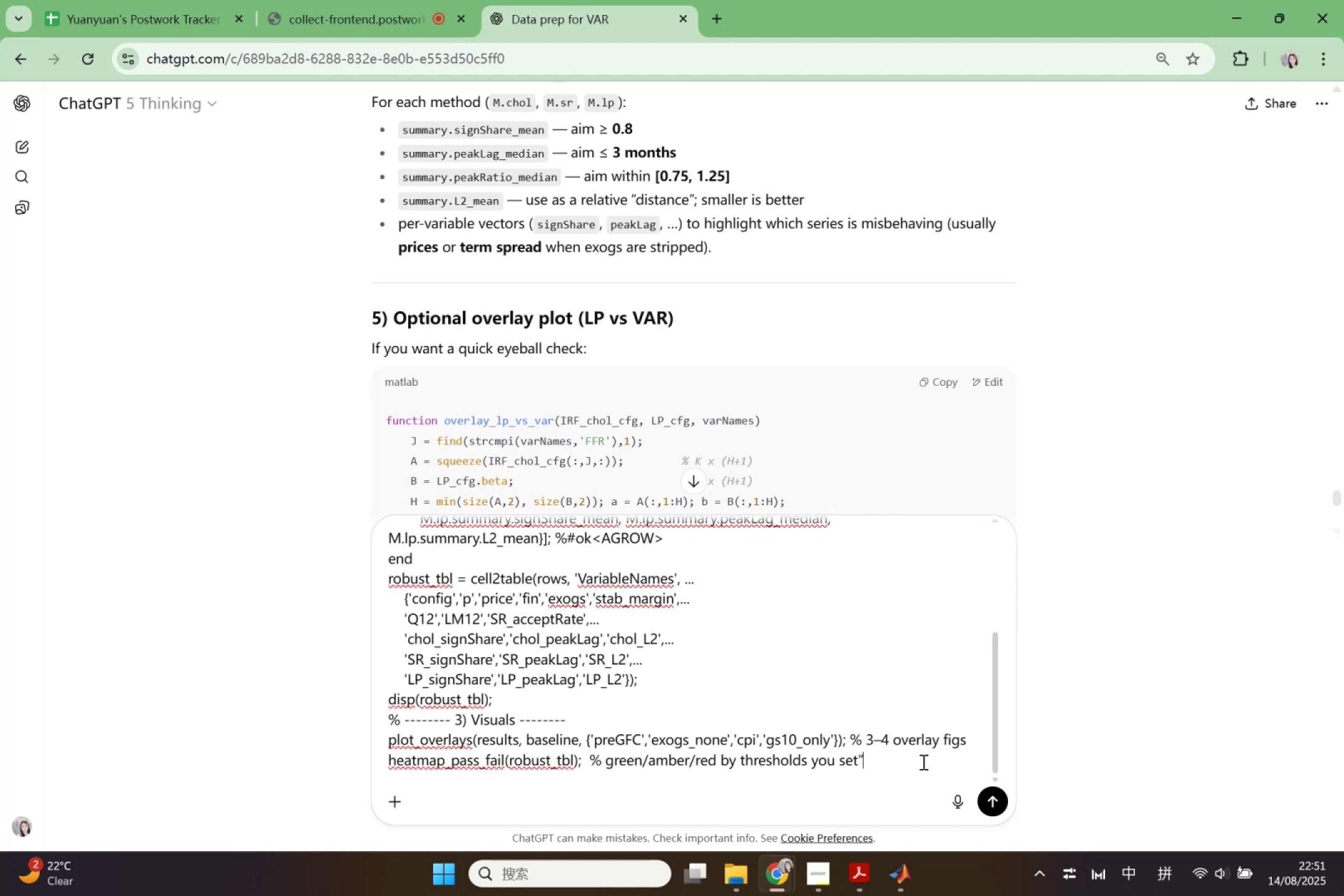 
key(Shift+Enter)
 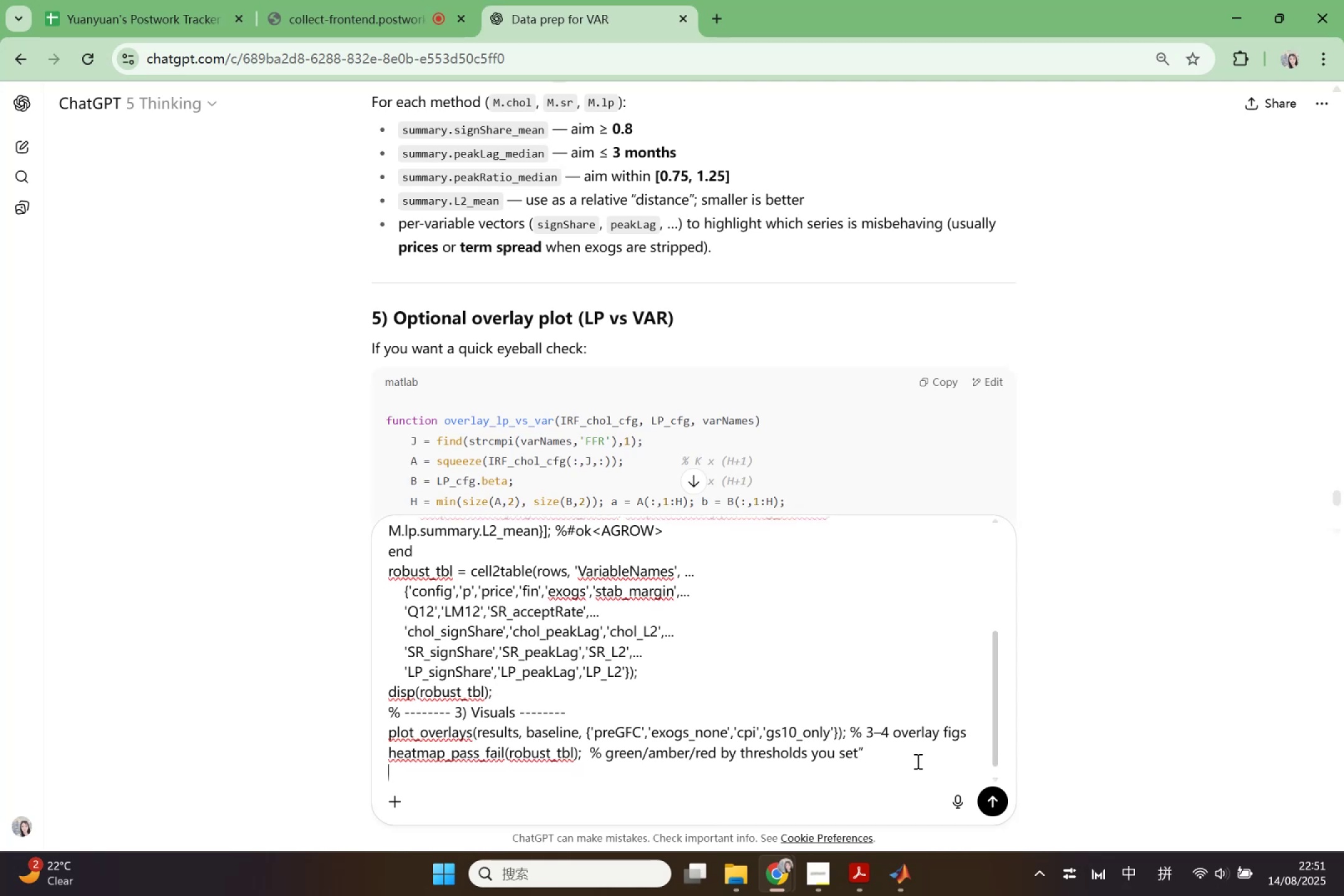 
key(Shift+Enter)
 